 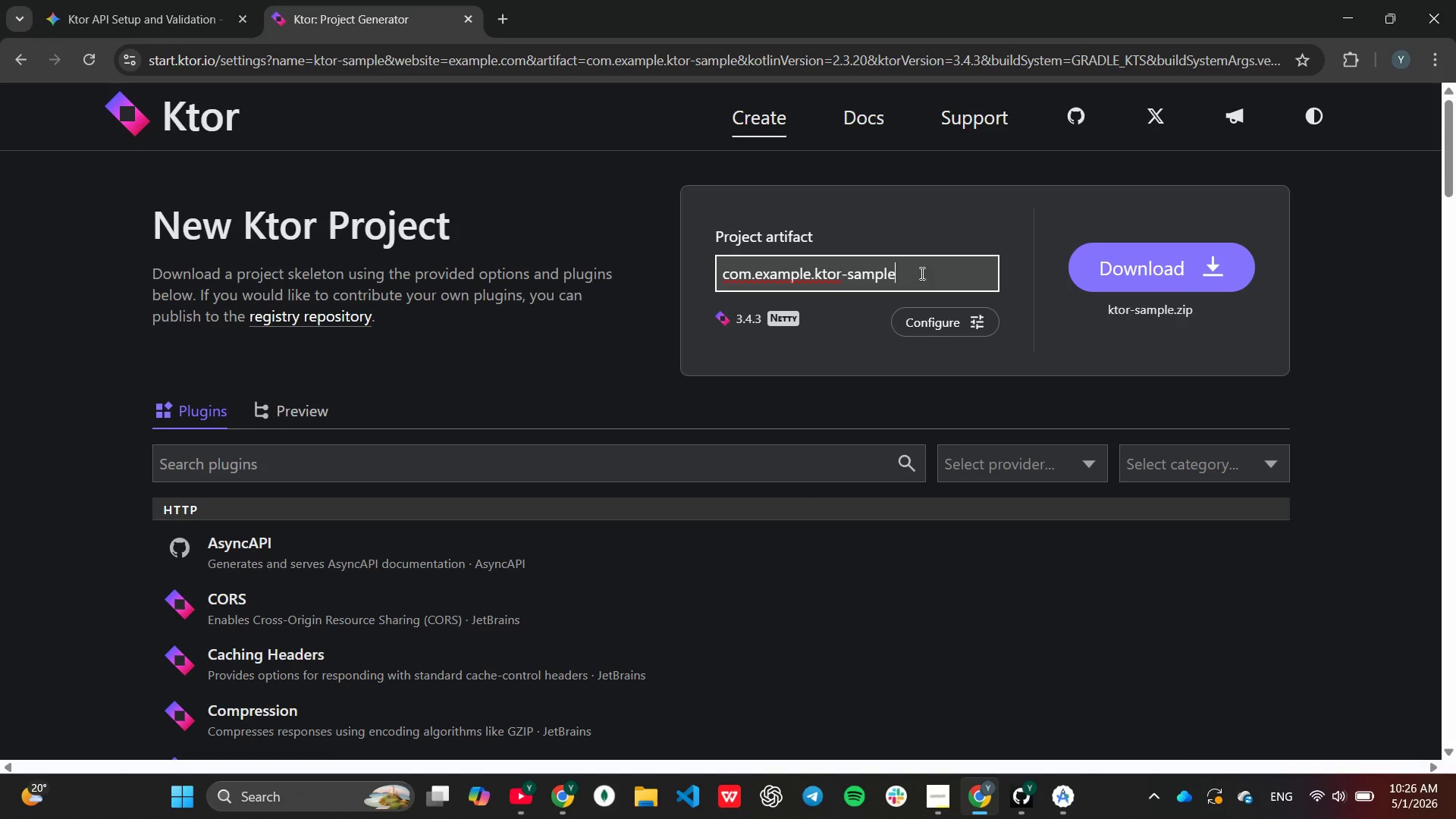 
hold_key(key=Backspace, duration=1.0)
 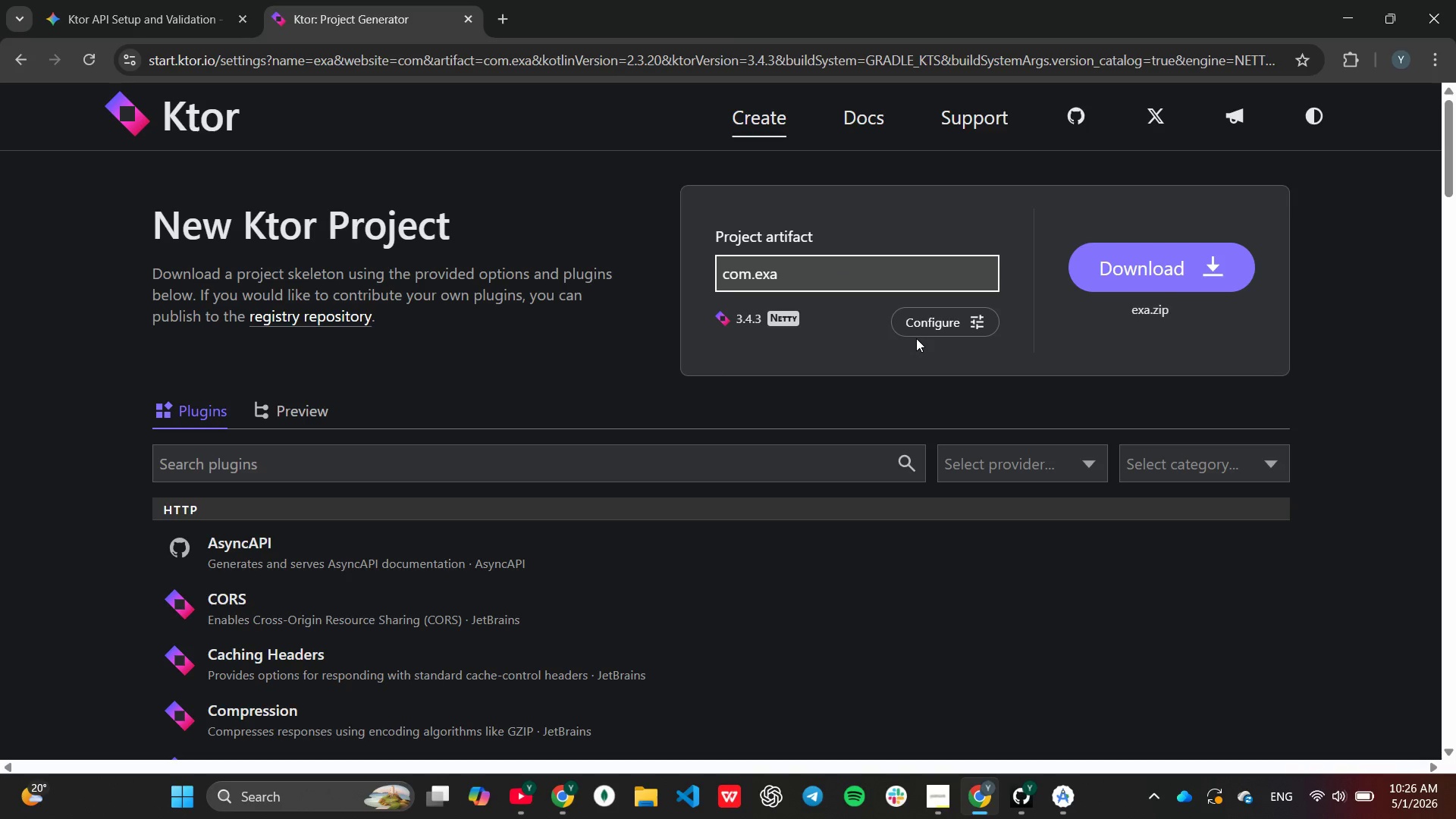 
key(Backspace)
key(Backspace)
key(Backspace)
type(gildedyears)
 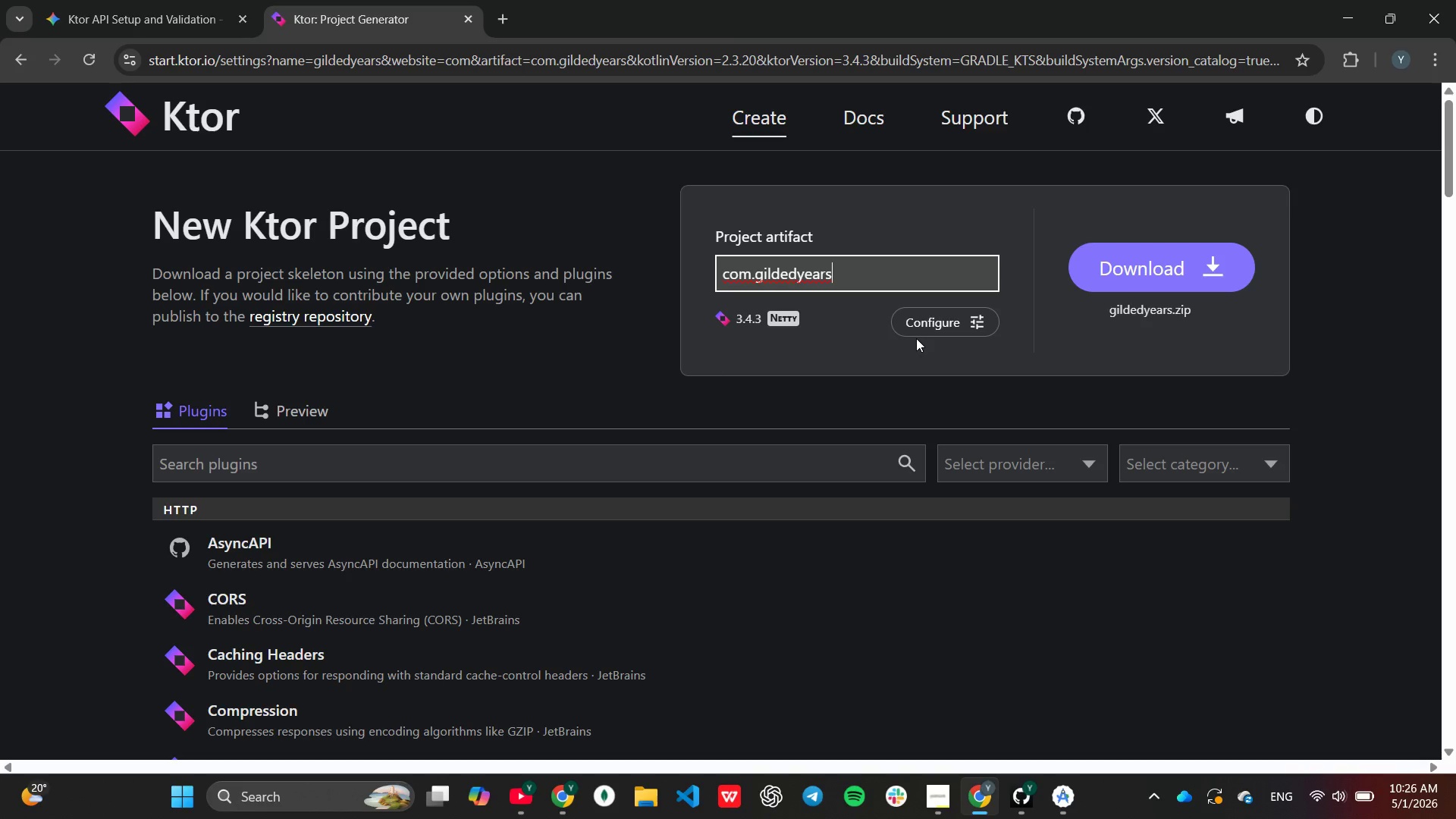 
scroll: coordinate [683, 522], scroll_direction: none, amount: 0.0
 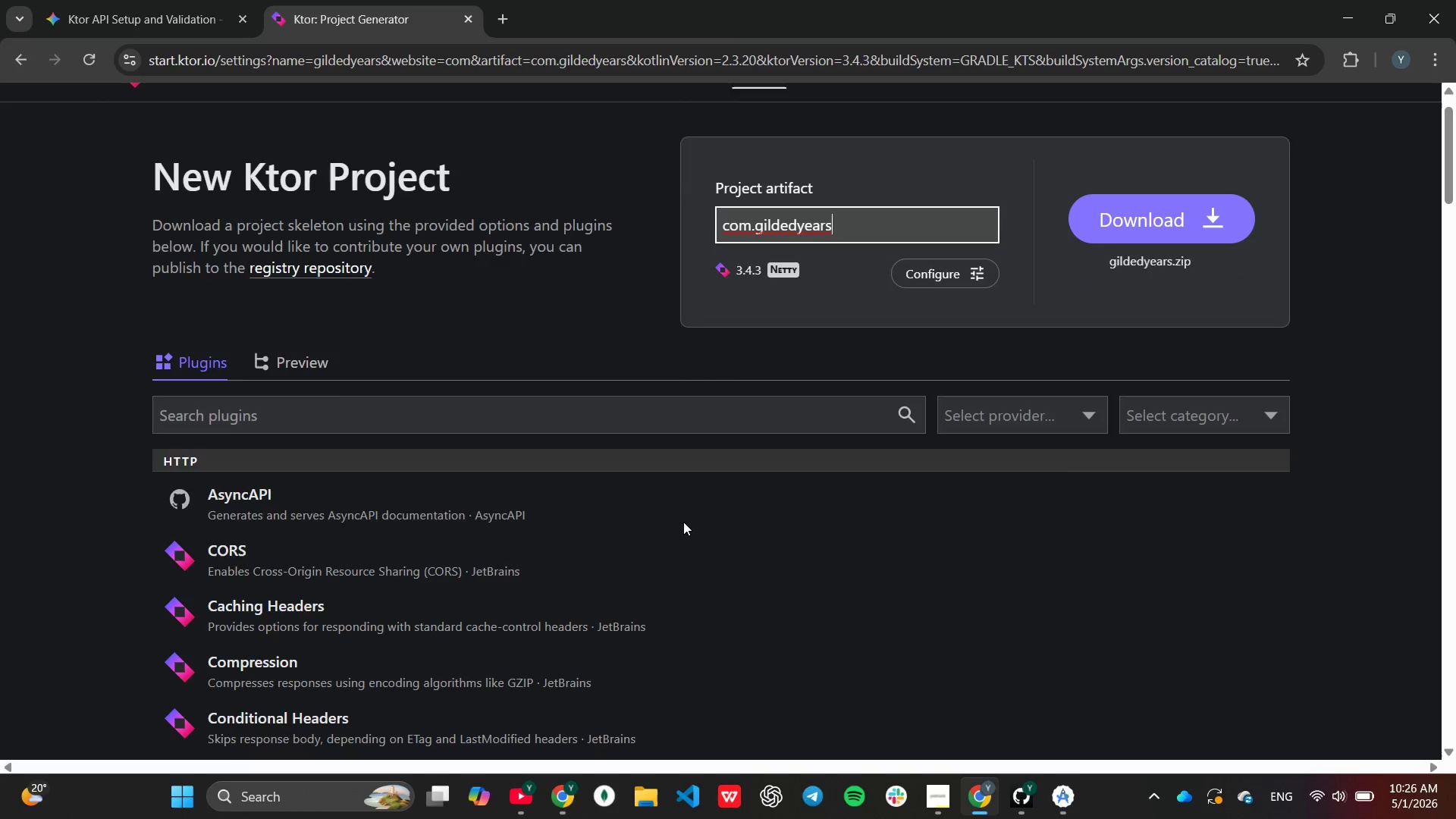 
scroll: coordinate [682, 521], scroll_direction: down, amount: 11.0
 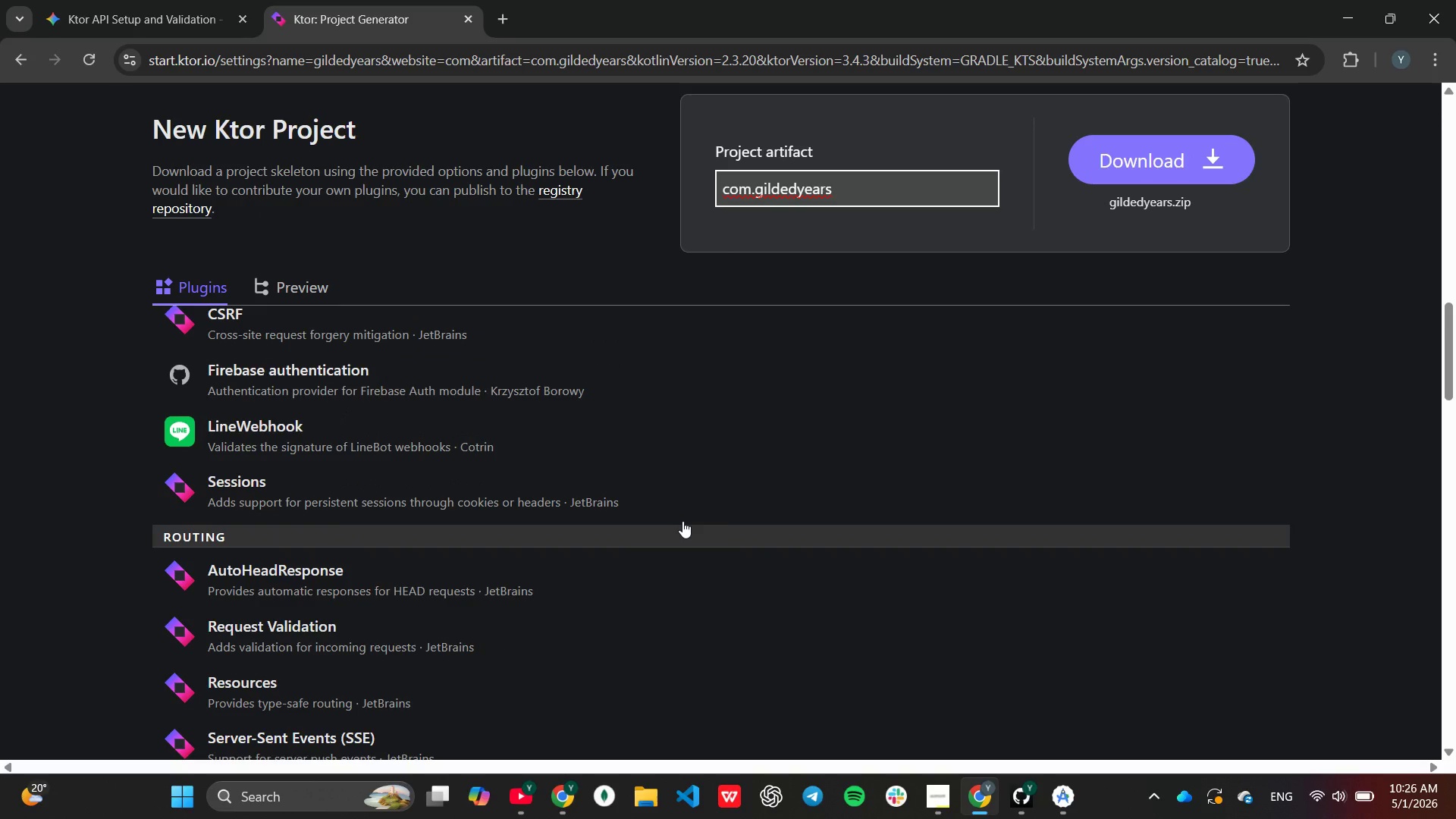 
scroll: coordinate [682, 521], scroll_direction: none, amount: 0.0
 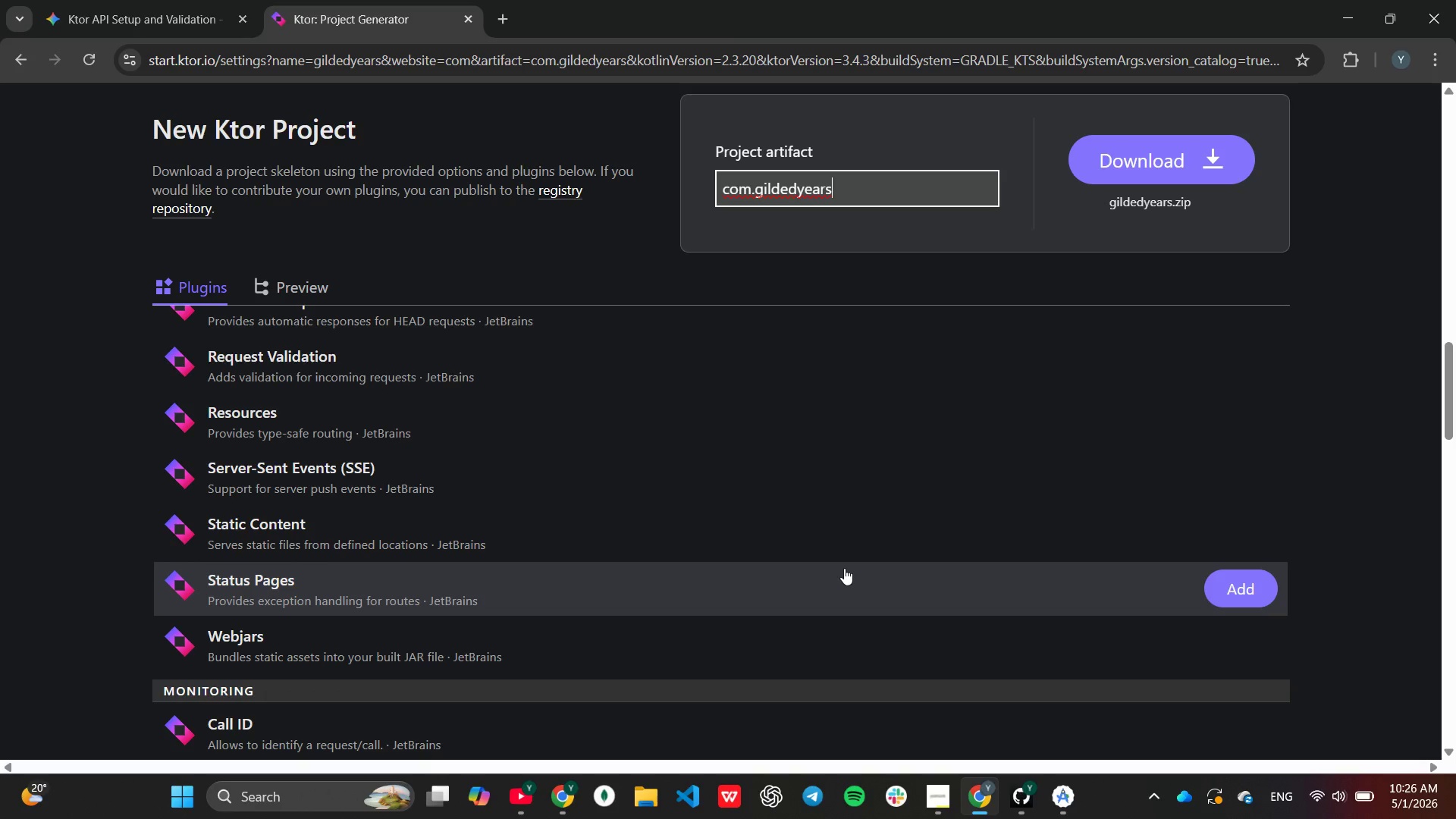 
wait(6.92)
 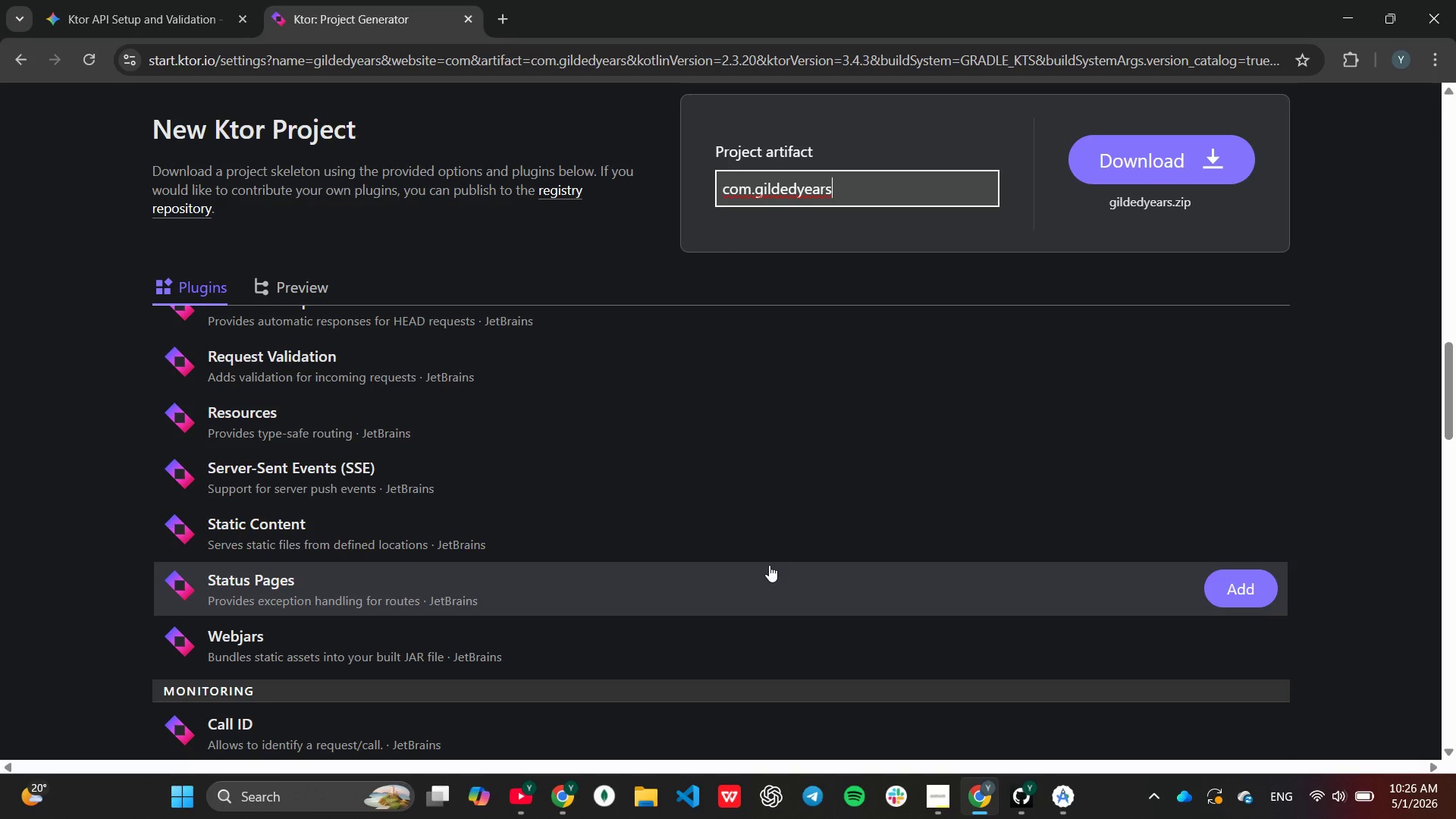 
left_click([1241, 585])
 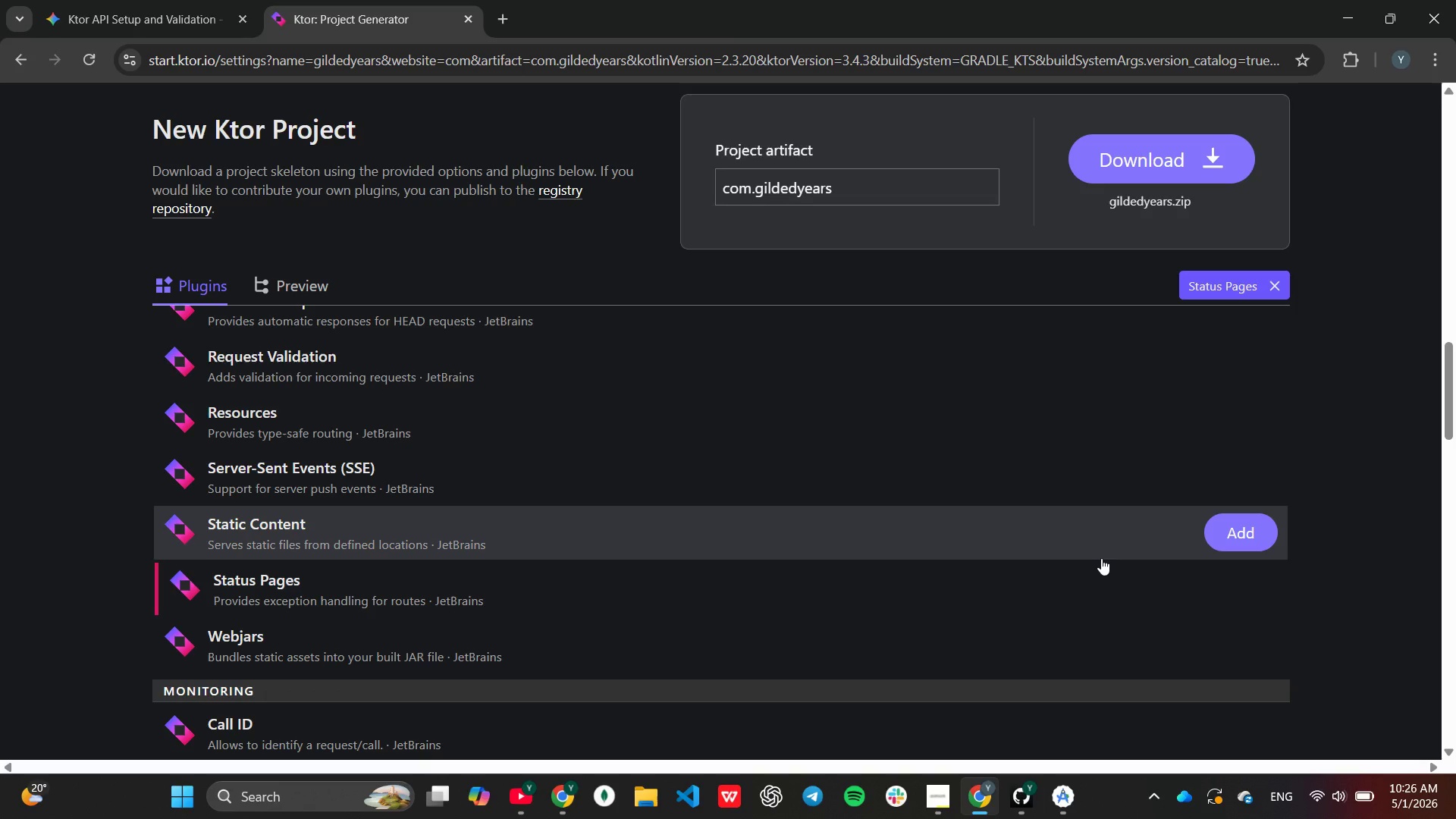 
scroll: coordinate [1100, 557], scroll_direction: none, amount: 0.0
 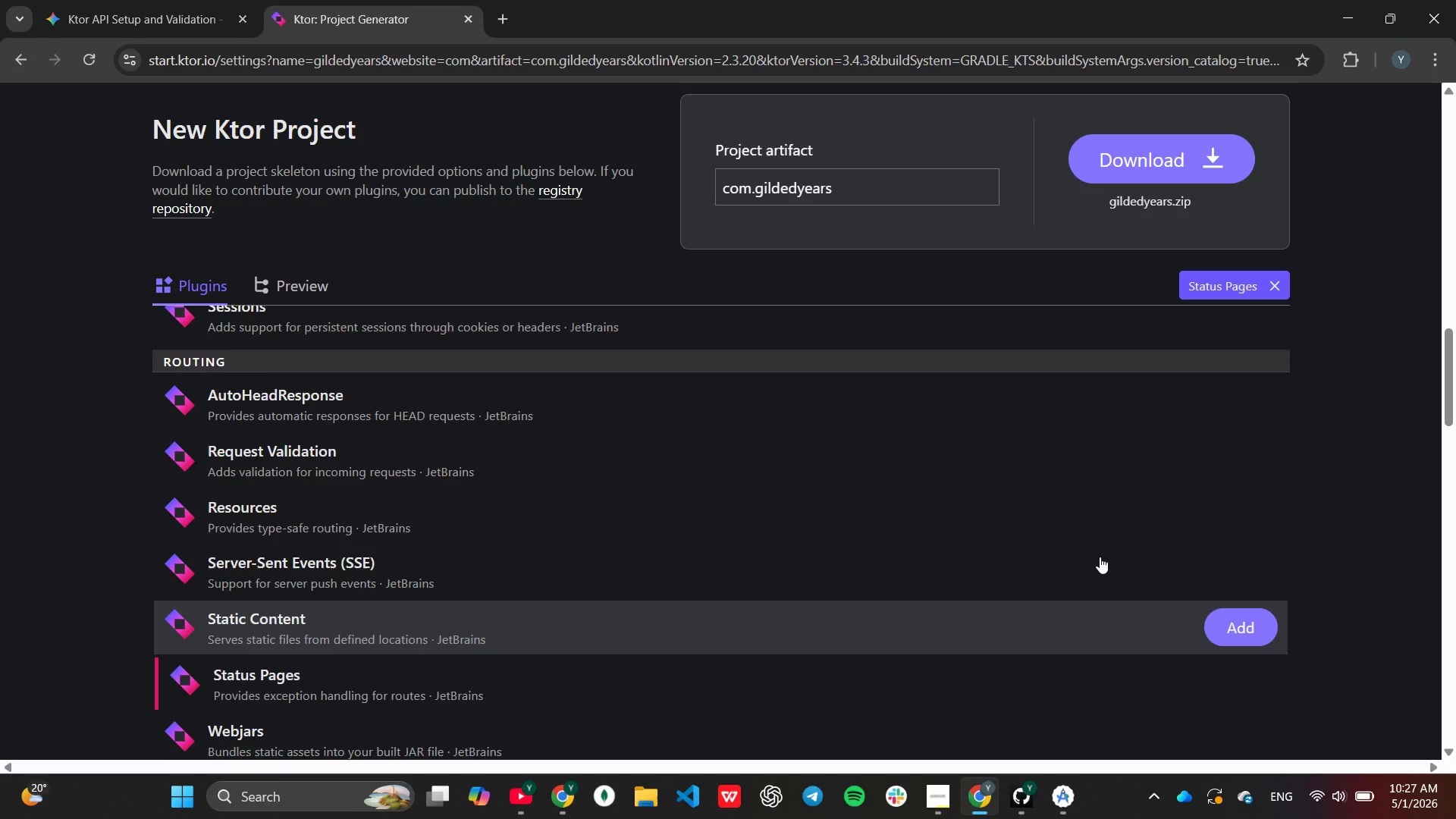 
scroll: coordinate [1100, 557], scroll_direction: down, amount: 1.0
 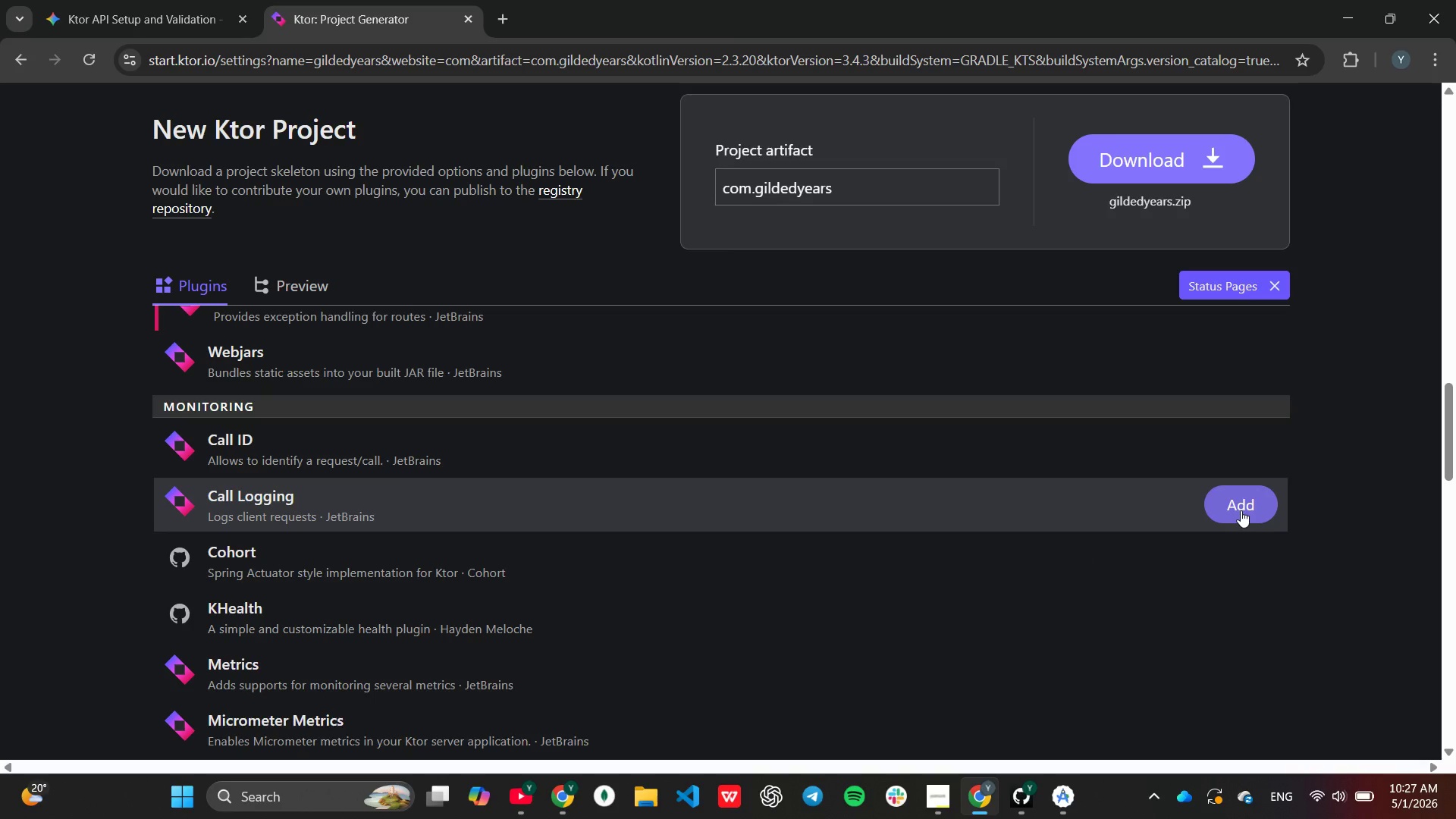 
left_click([1241, 510])
 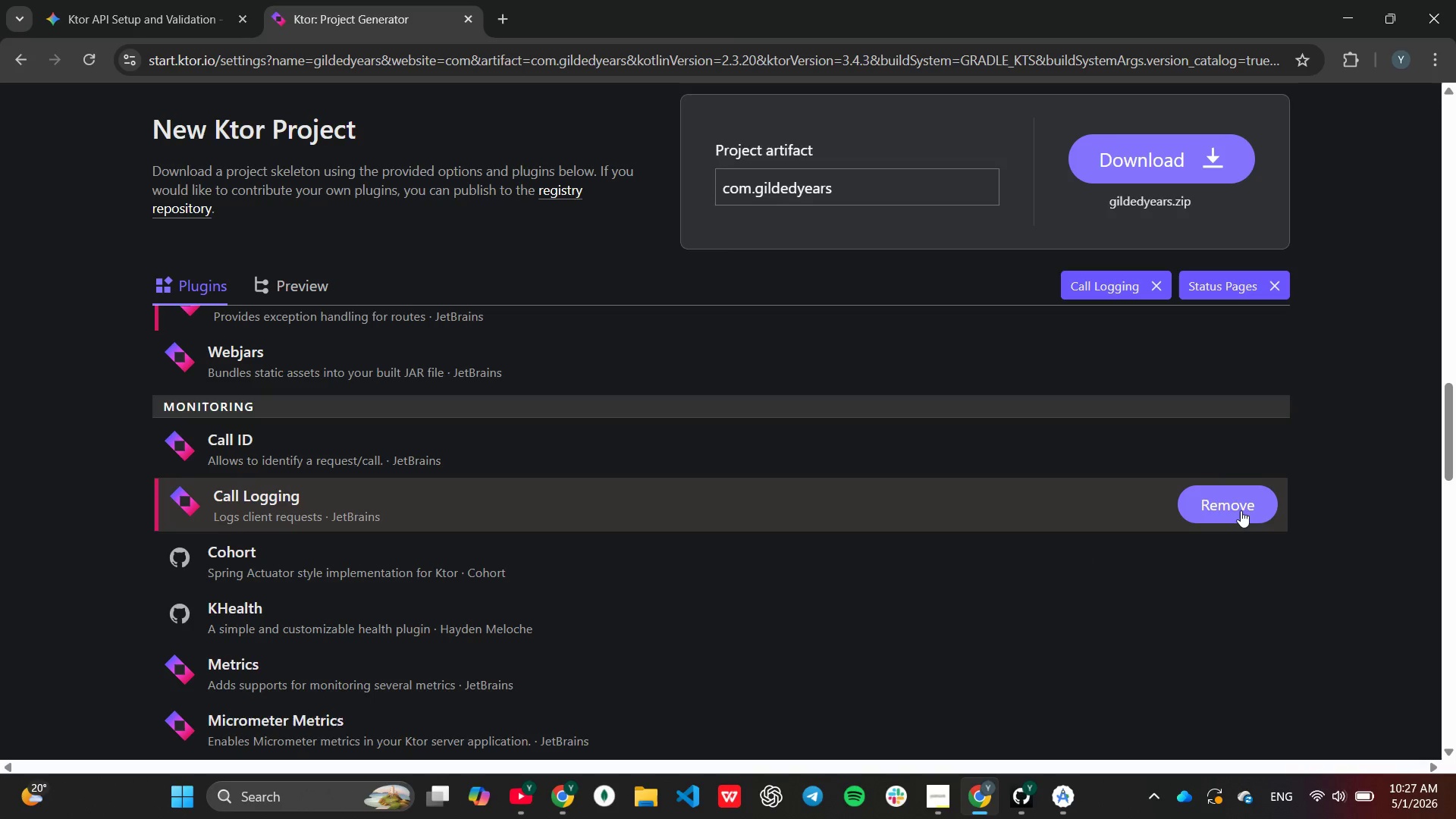 
scroll: coordinate [1118, 484], scroll_direction: down, amount: 2.0
 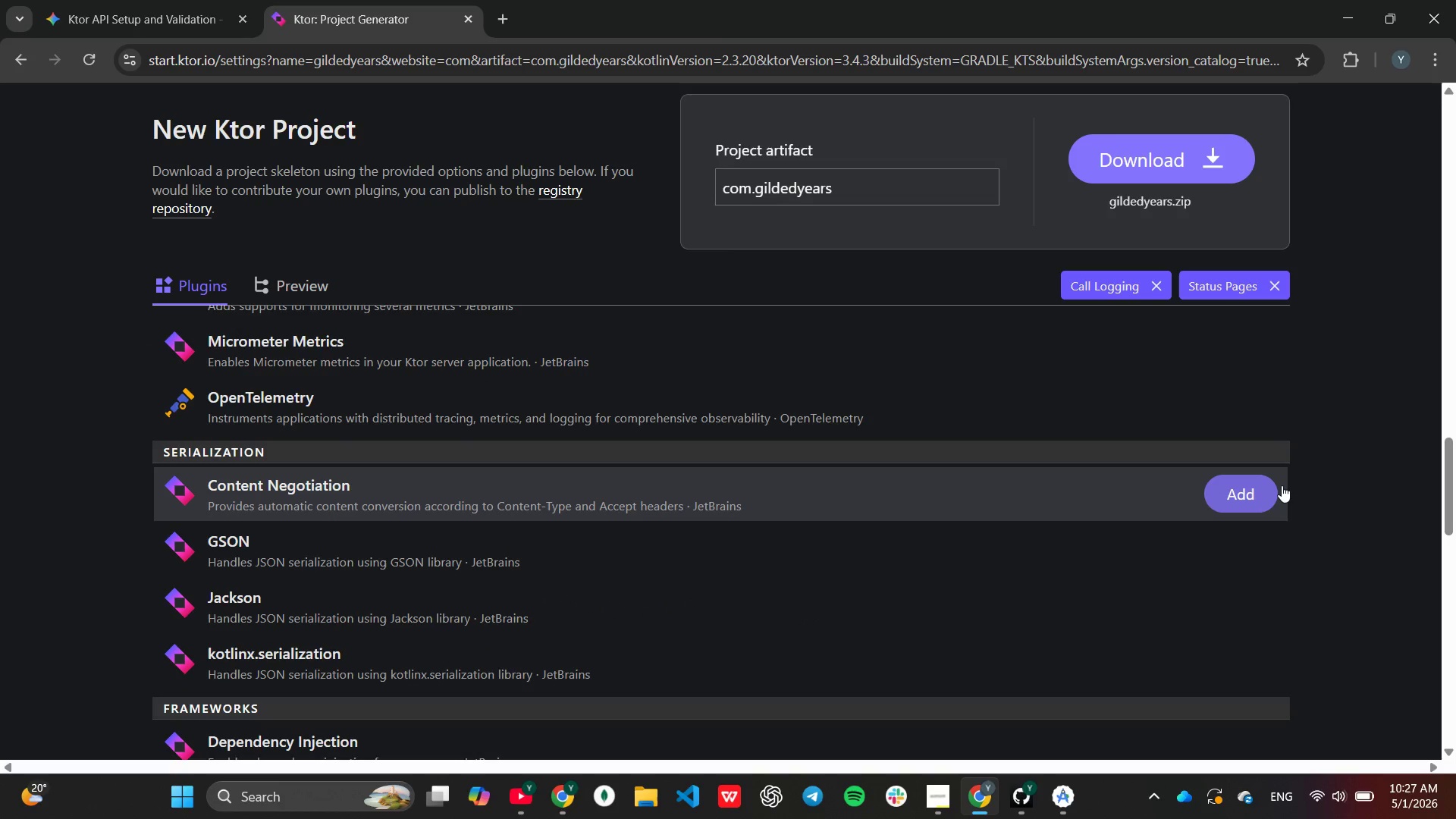 
left_click([1246, 496])
 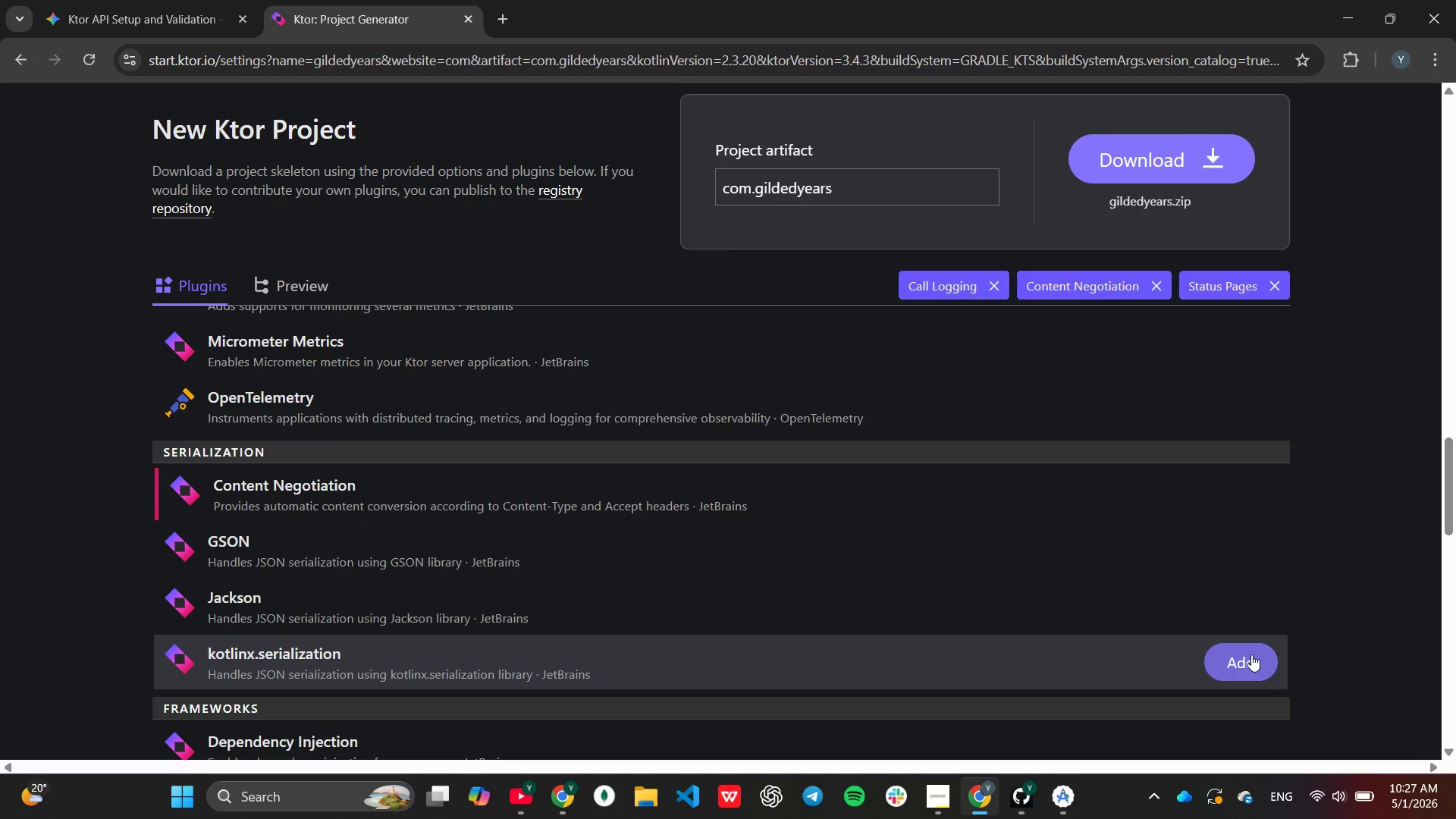 
left_click([1252, 655])
 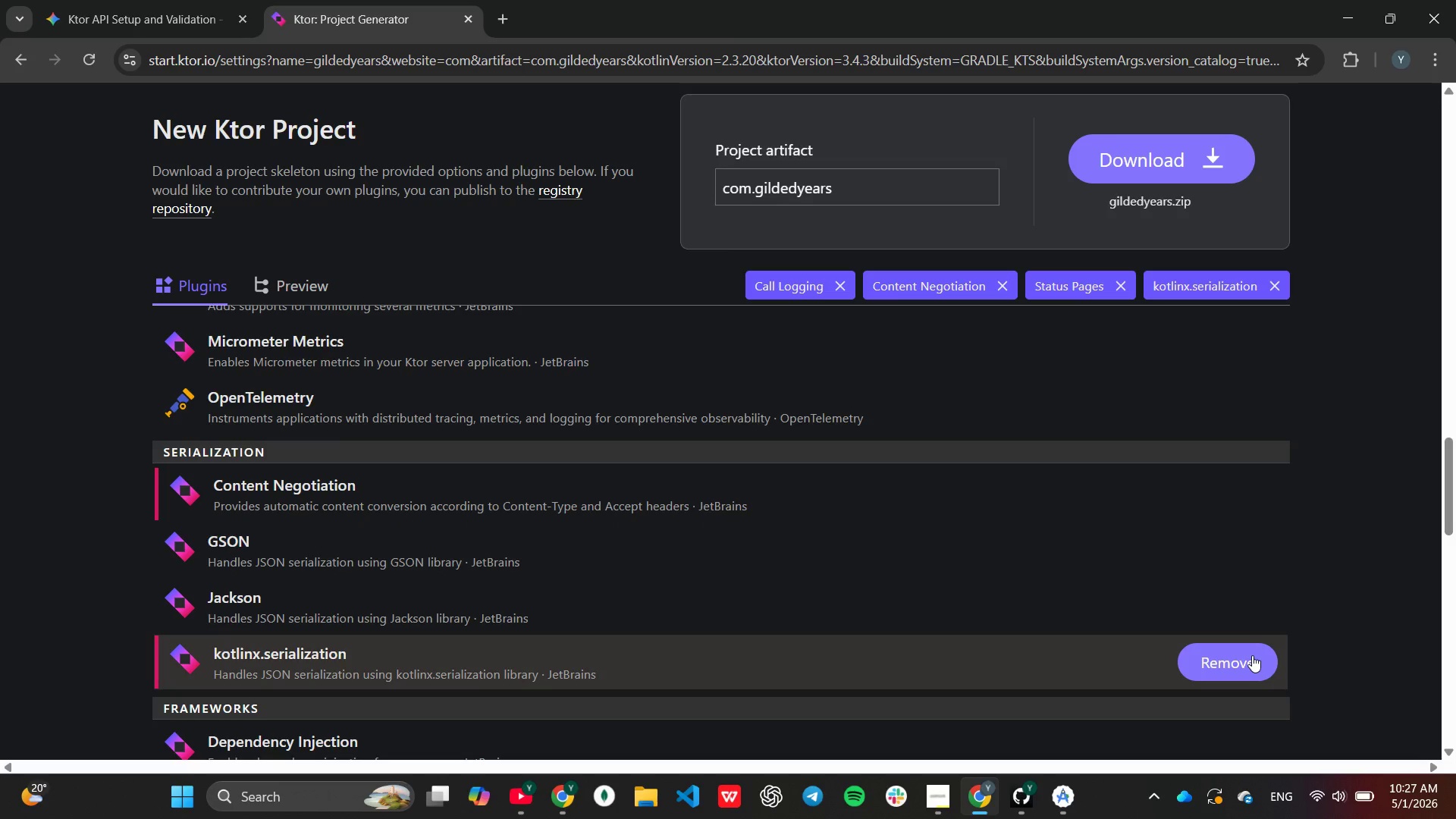 
scroll: coordinate [1141, 607], scroll_direction: down, amount: 8.0
 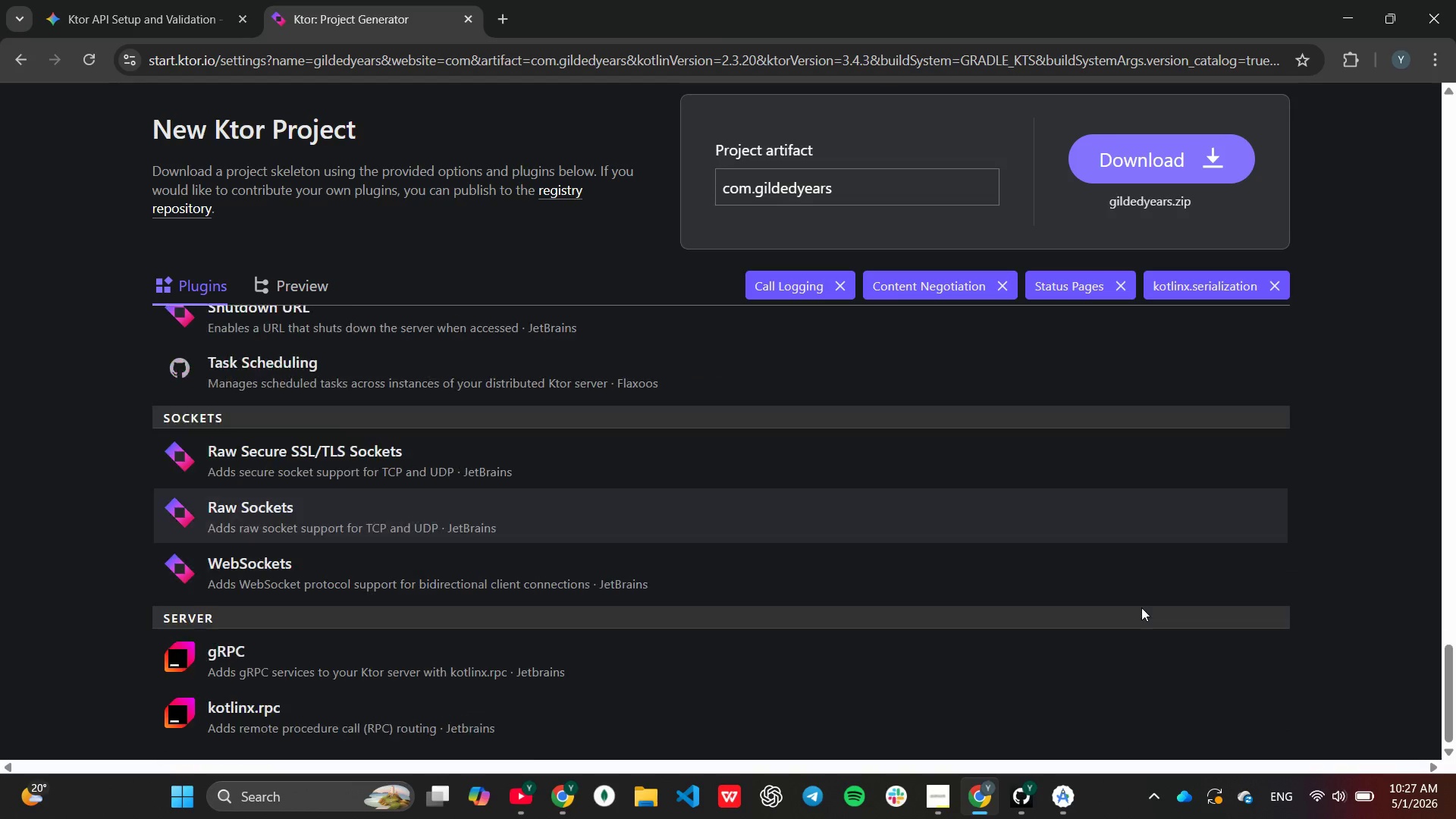 
scroll: coordinate [1141, 607], scroll_direction: up, amount: 24.0
 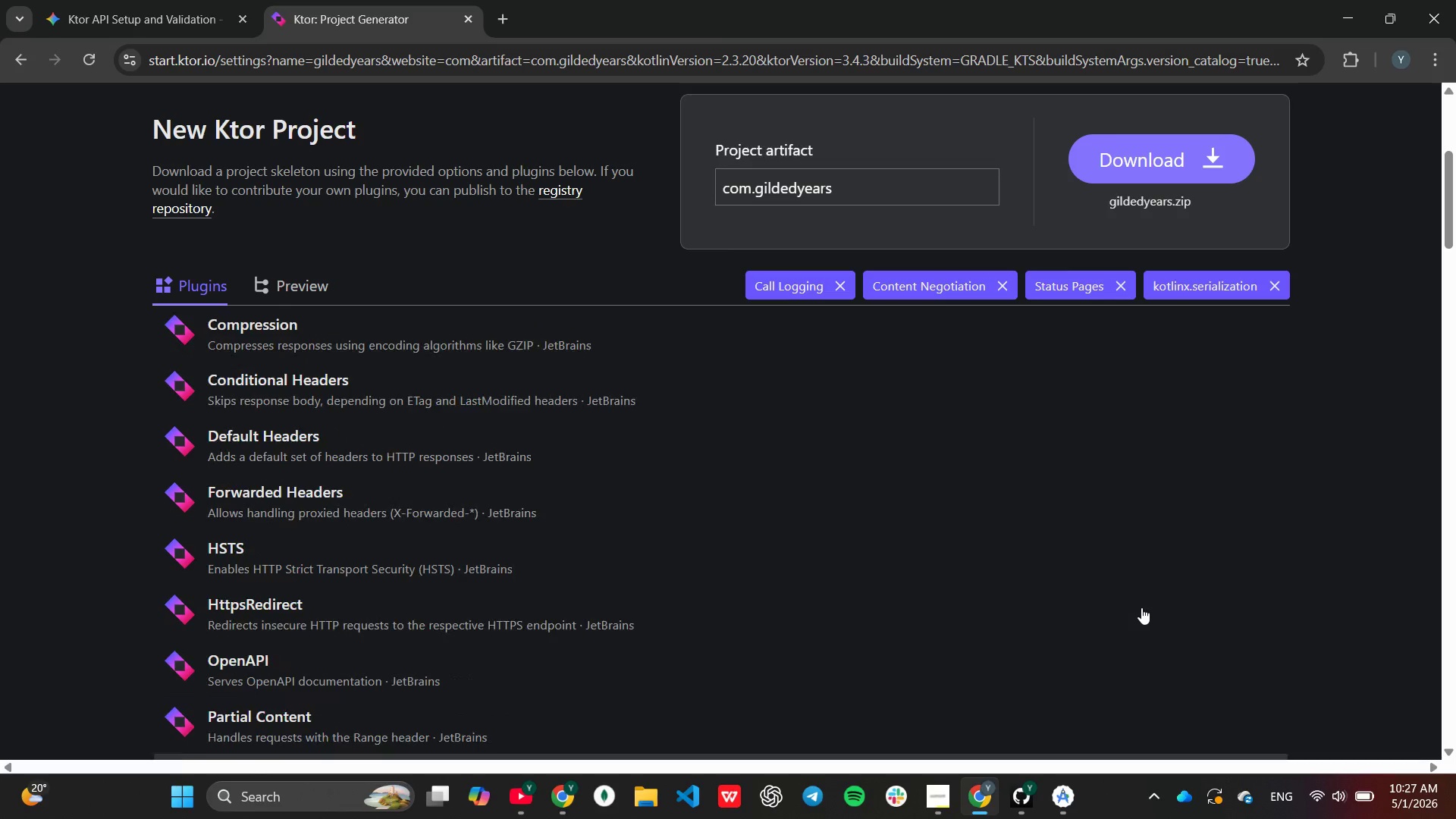 
scroll: coordinate [1141, 607], scroll_direction: down, amount: 7.0
 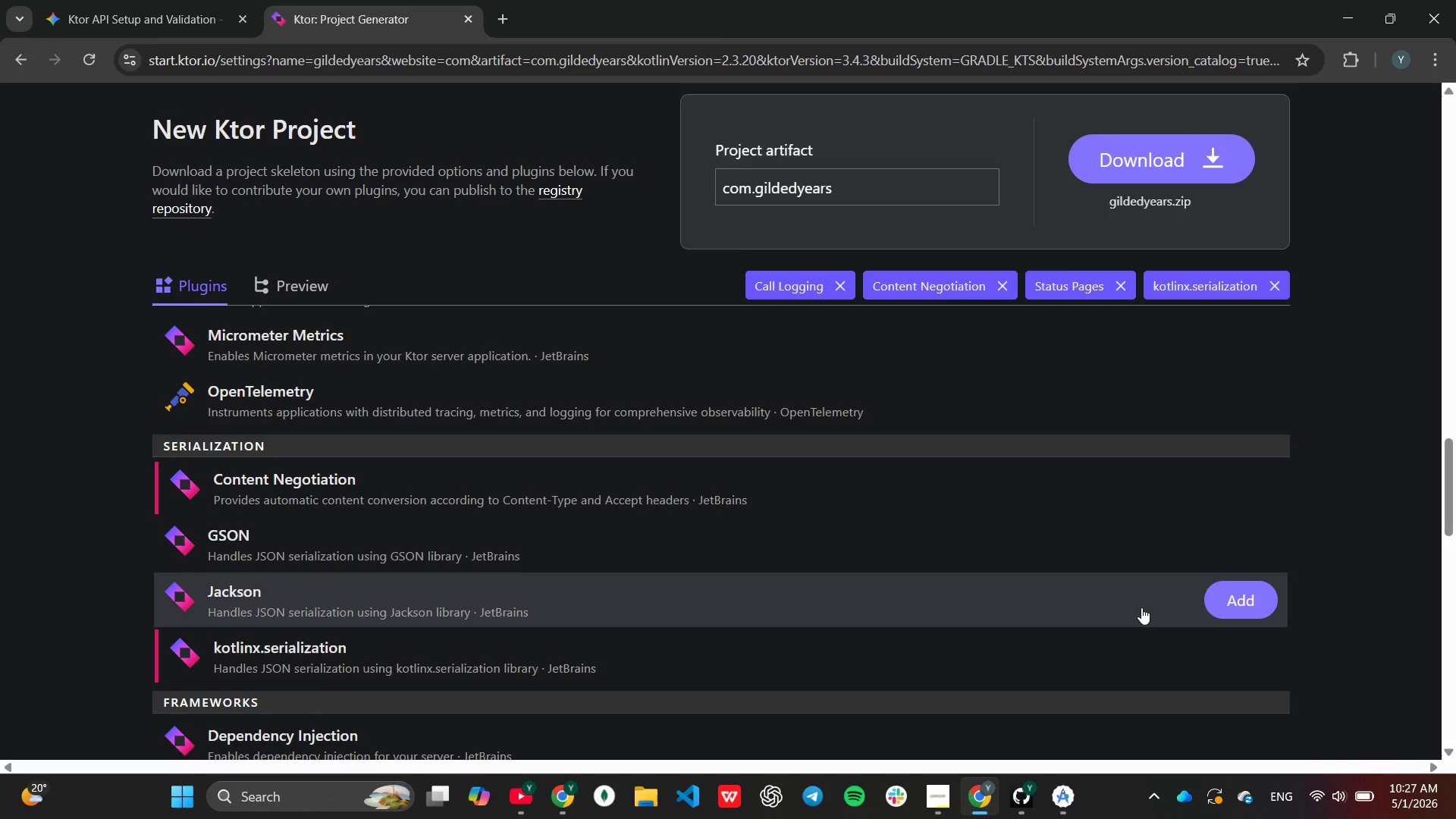 
scroll: coordinate [1141, 607], scroll_direction: up, amount: 7.0
 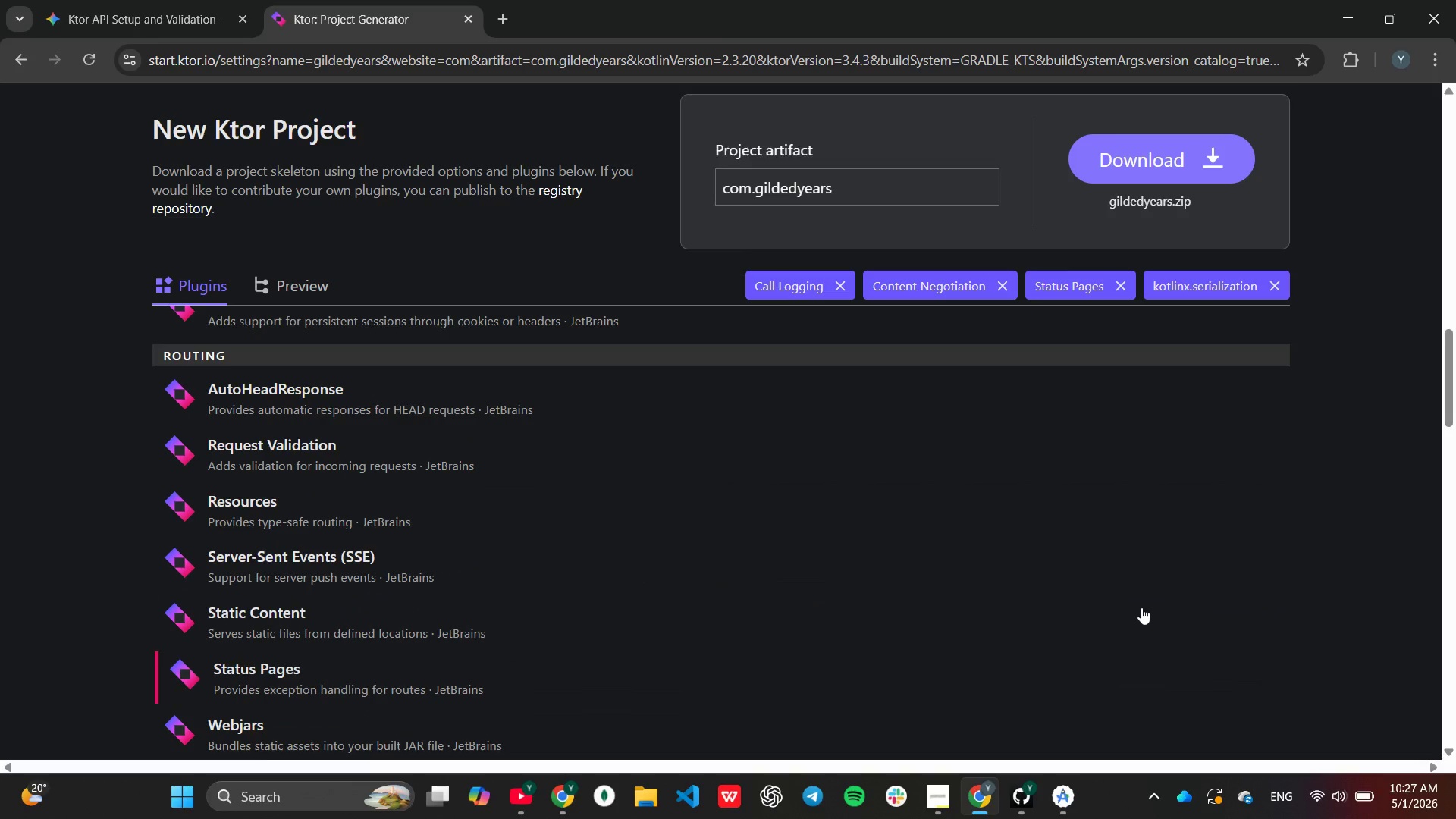 
scroll: coordinate [1141, 607], scroll_direction: none, amount: 0.0
 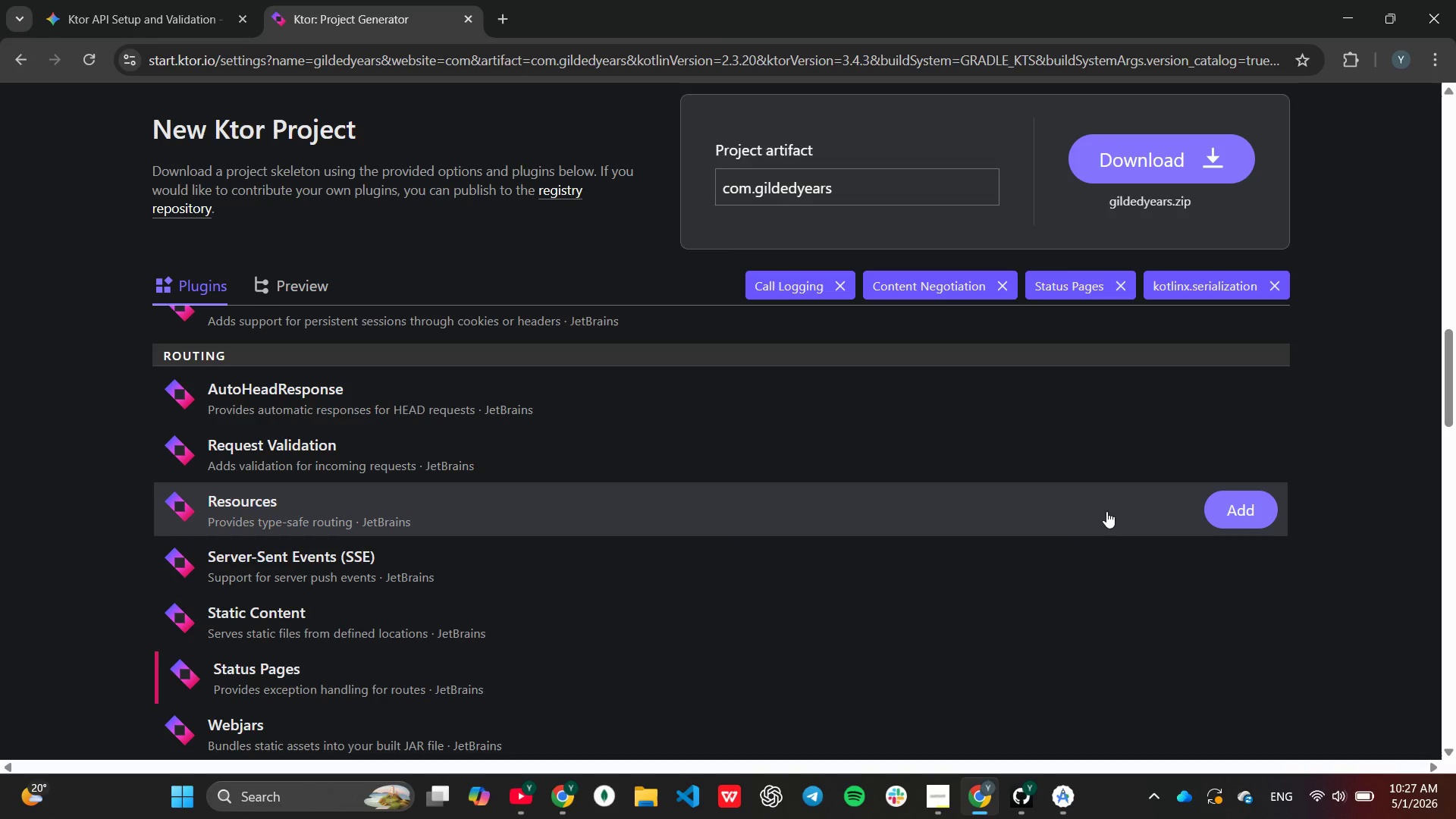 
wait(17.12)
 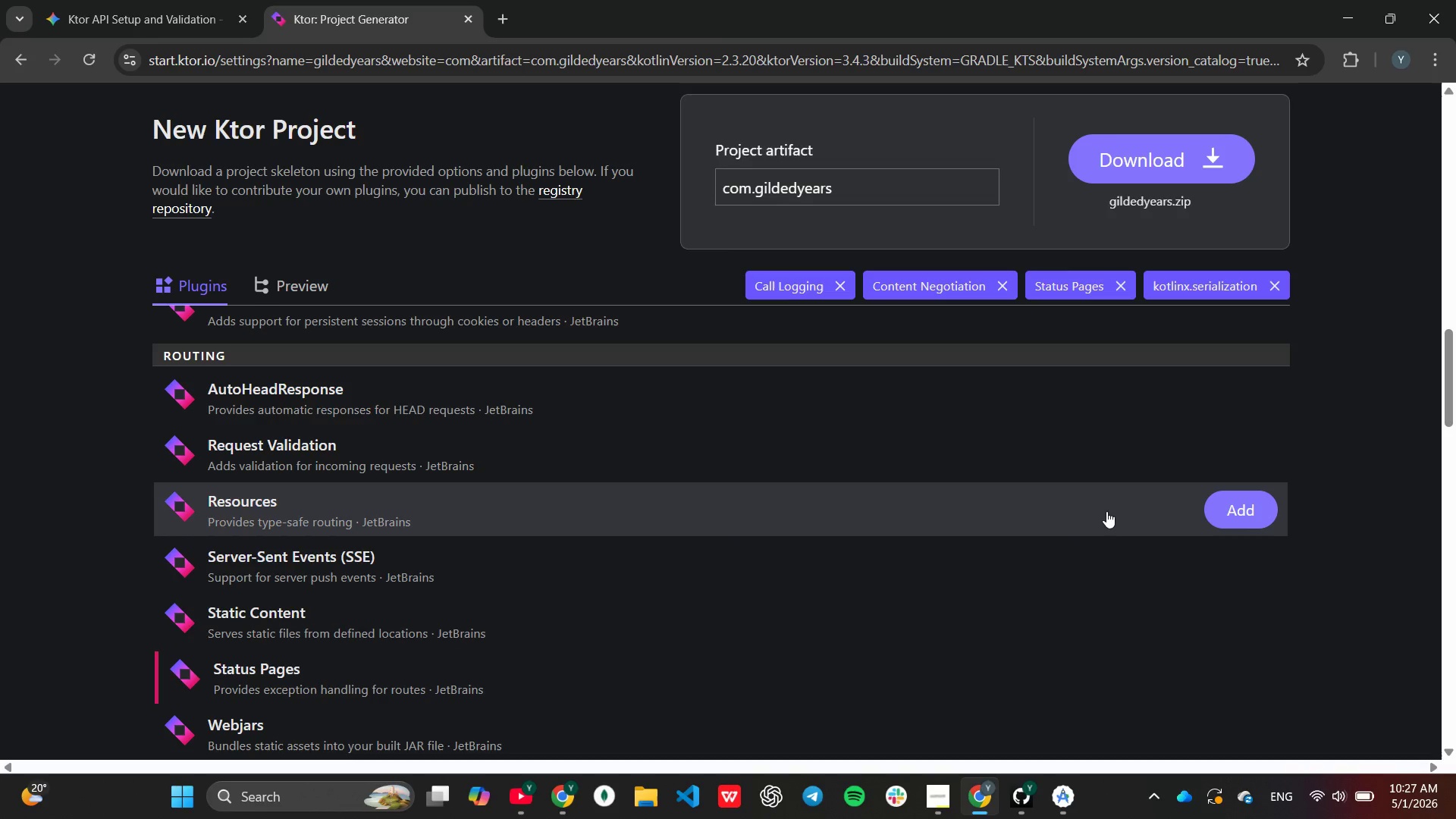 
scroll: coordinate [1106, 512], scroll_direction: down, amount: 3.0
 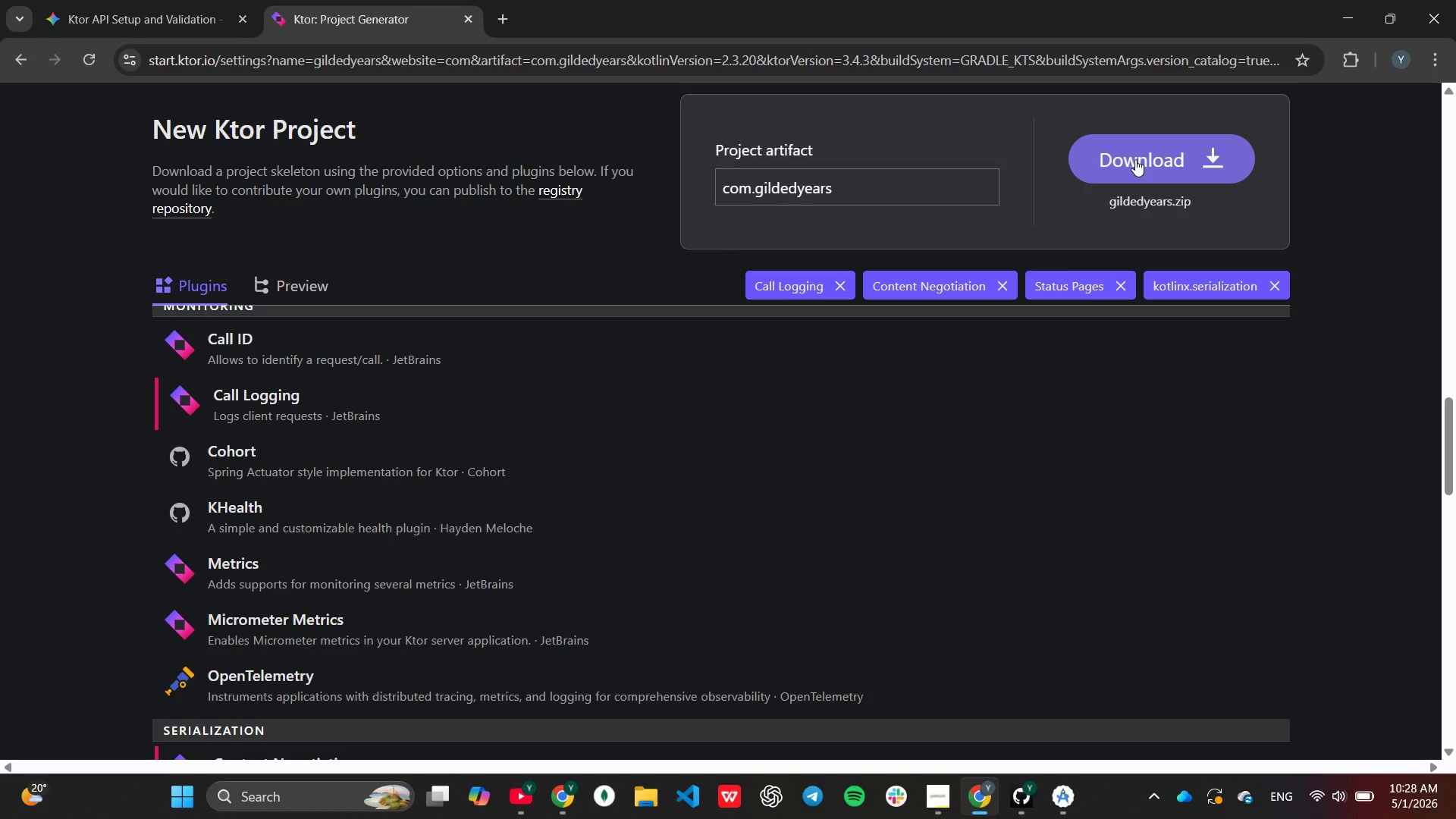 
wait(10.69)
 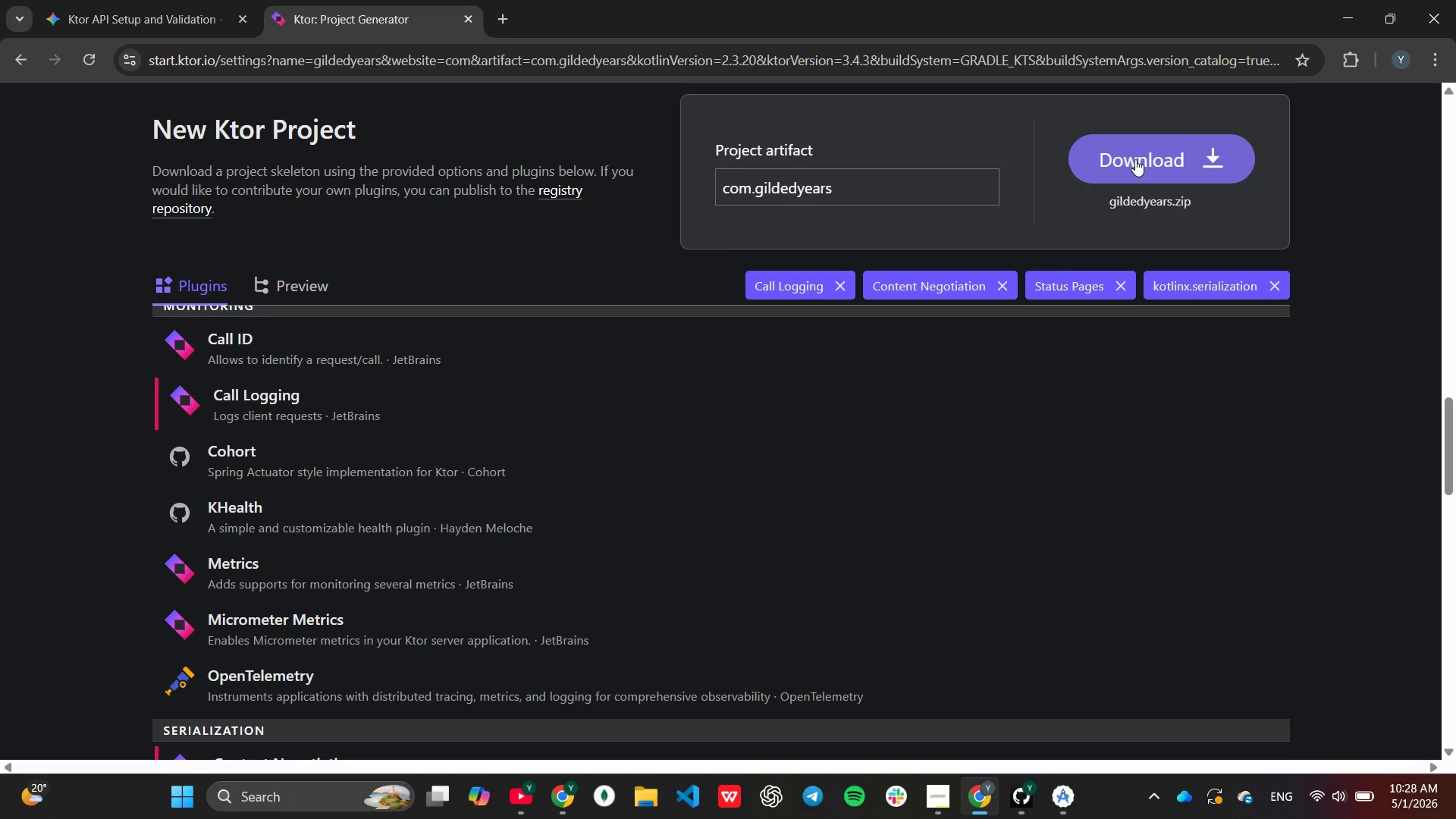 
left_click([1135, 161])
 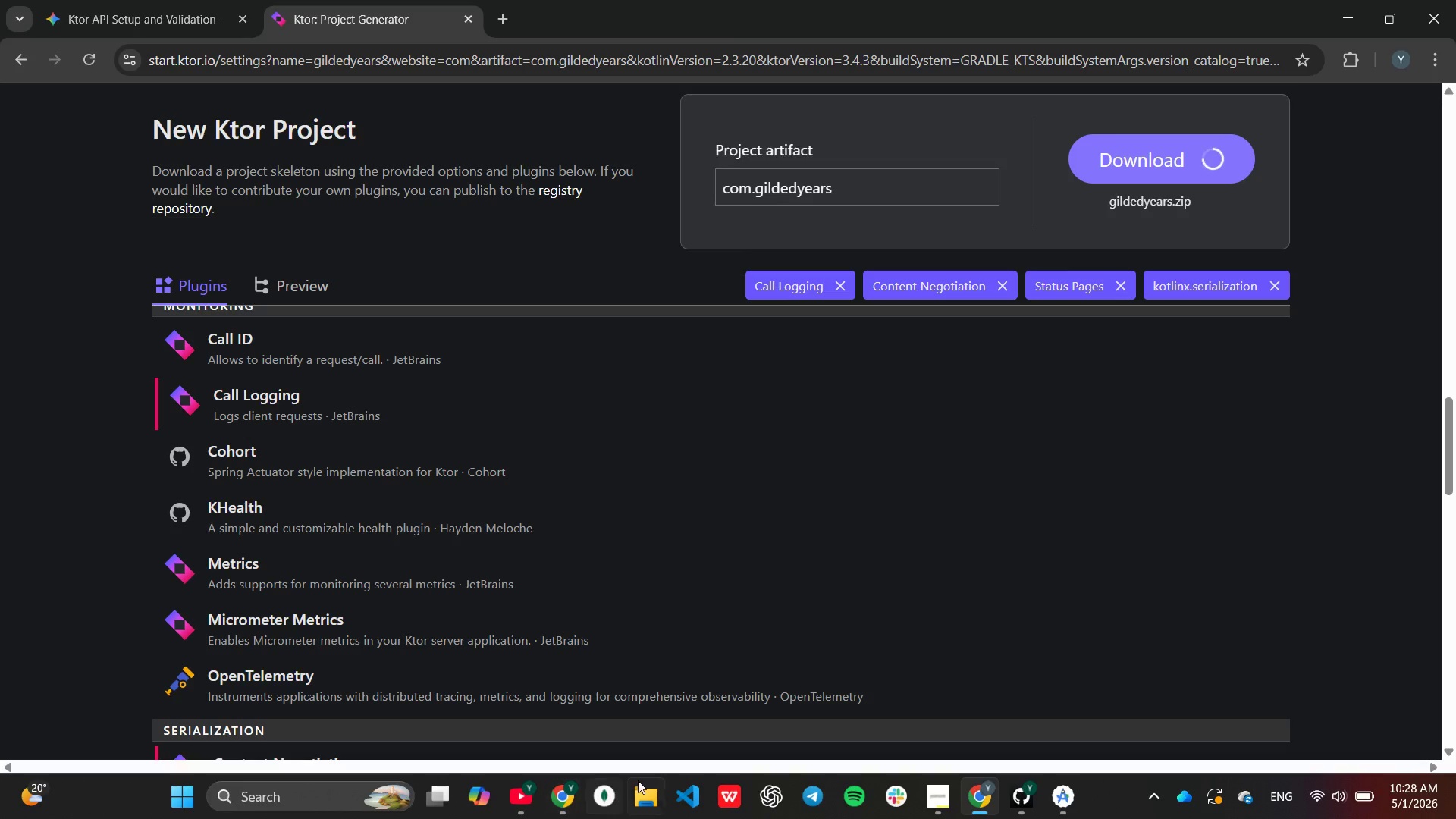 
left_click([642, 792])
 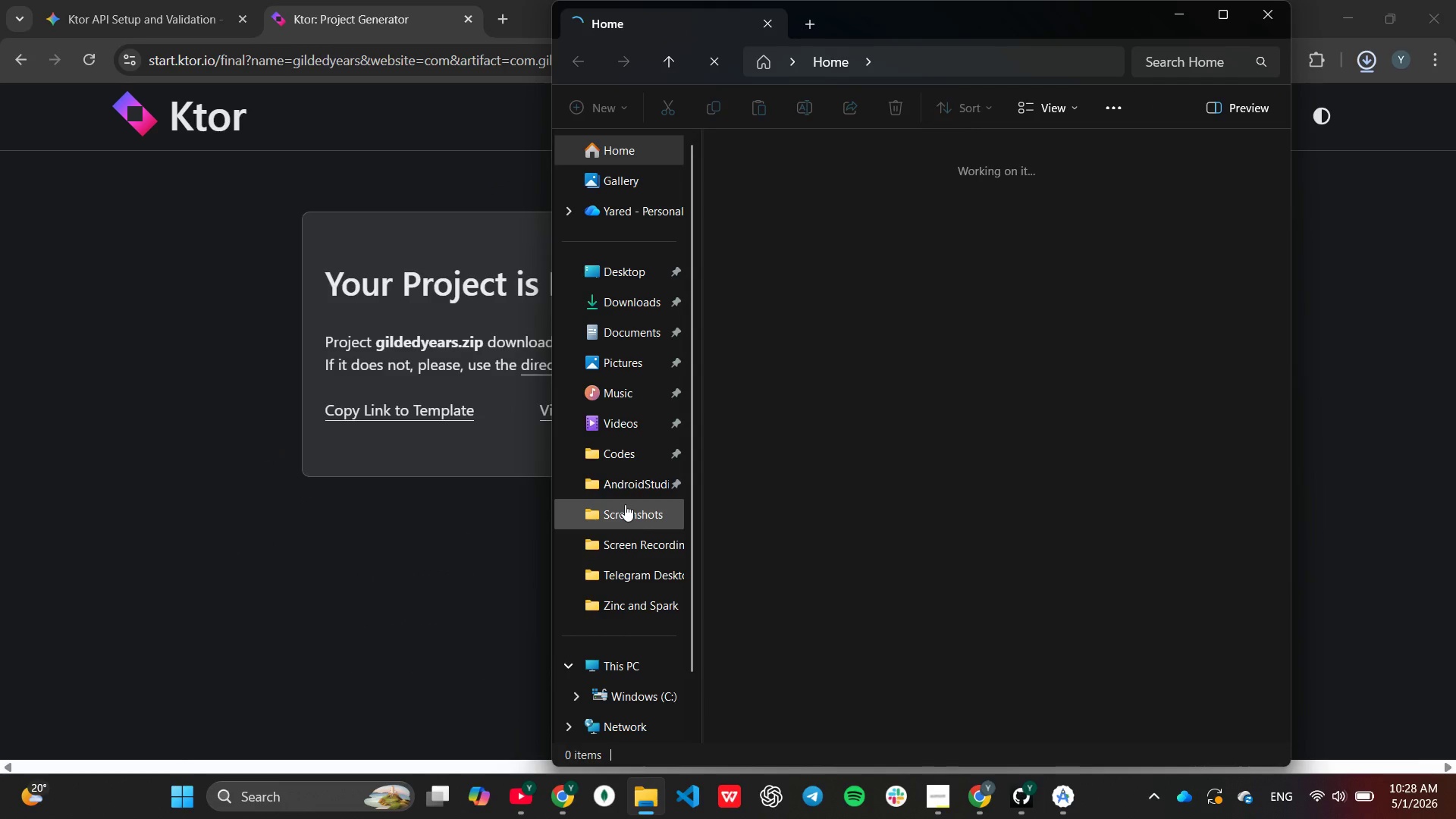 
mouse_move([623, 478])
 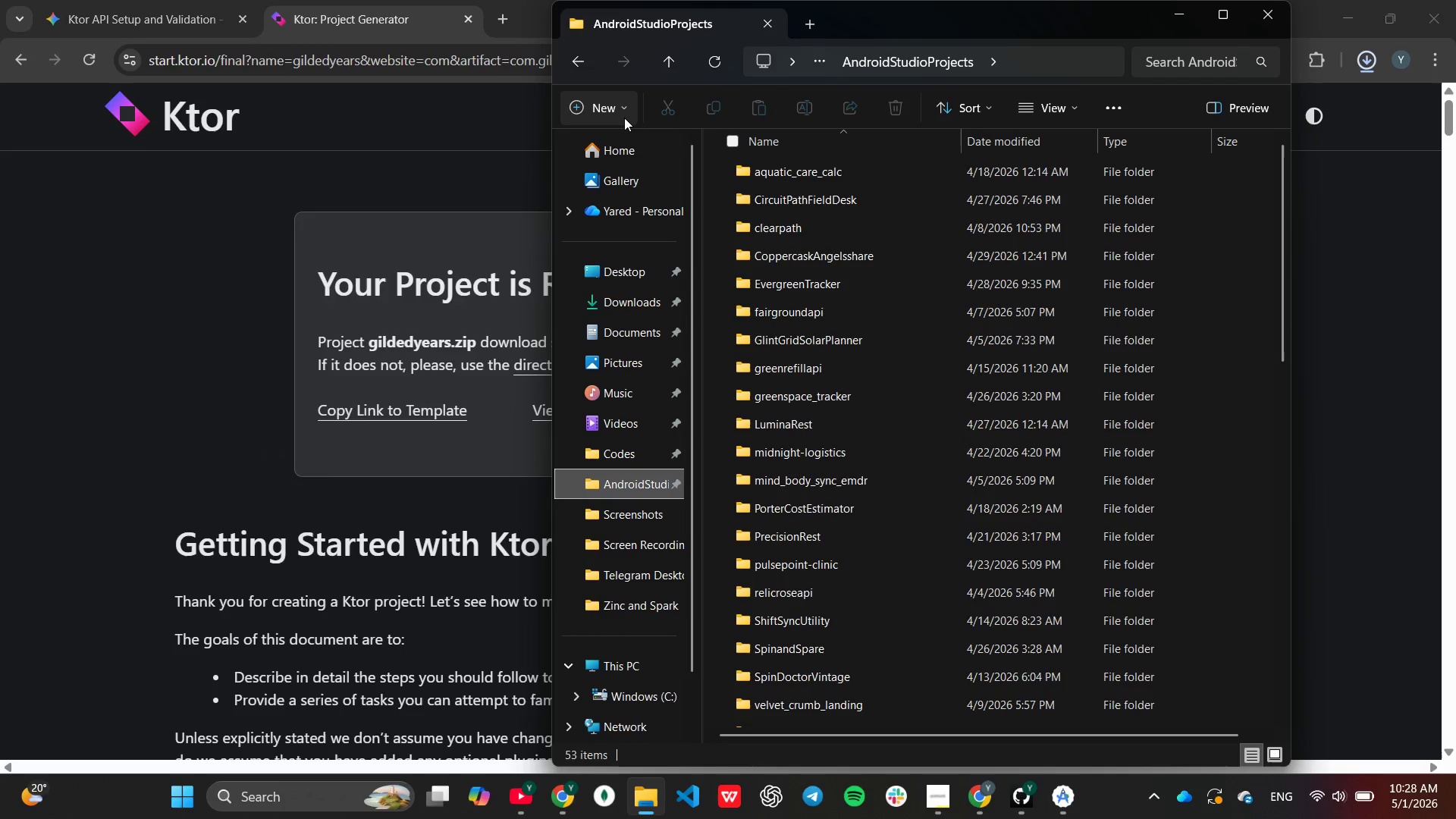 
left_click([624, 118])
 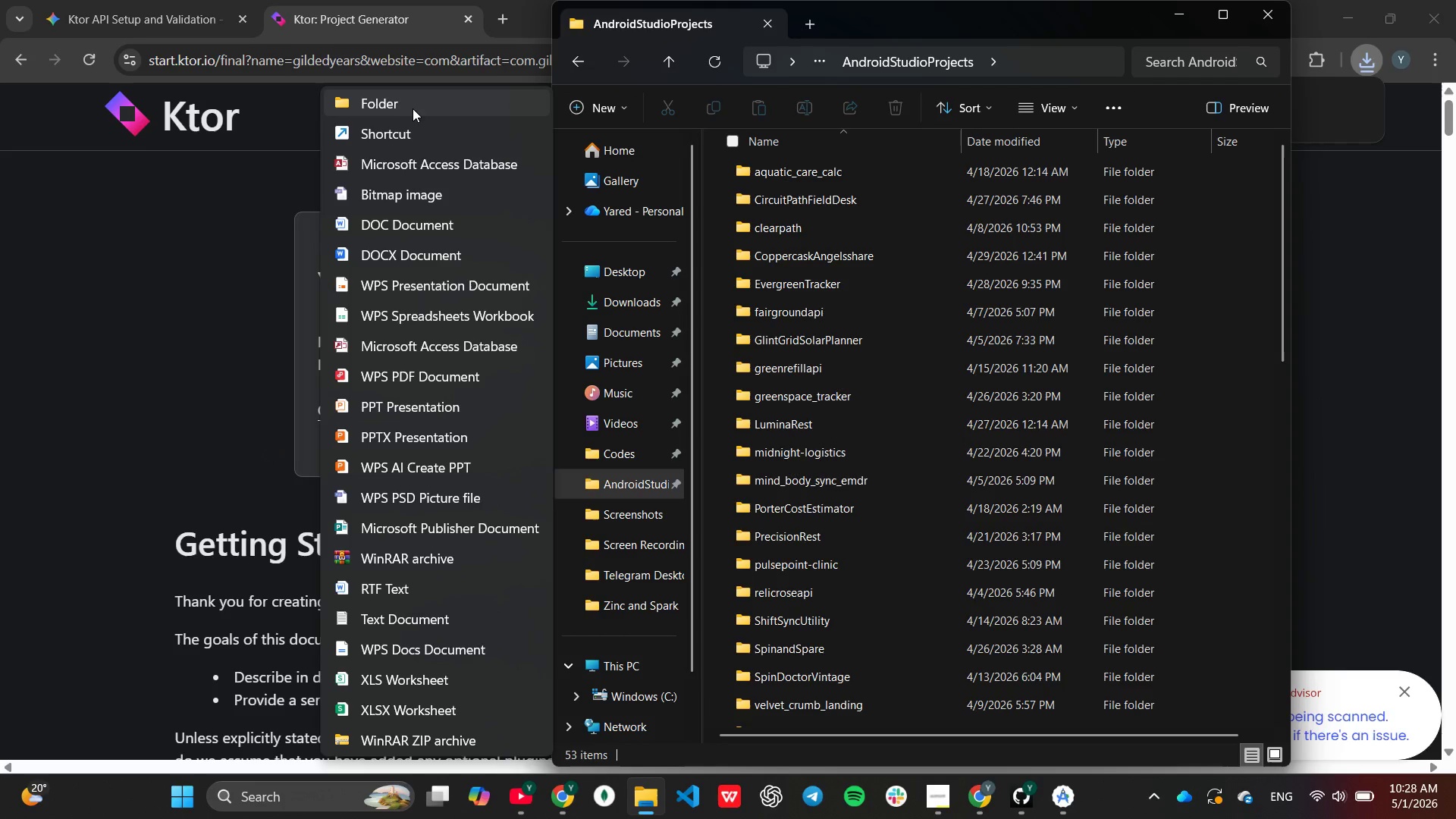 
left_click([412, 107])
 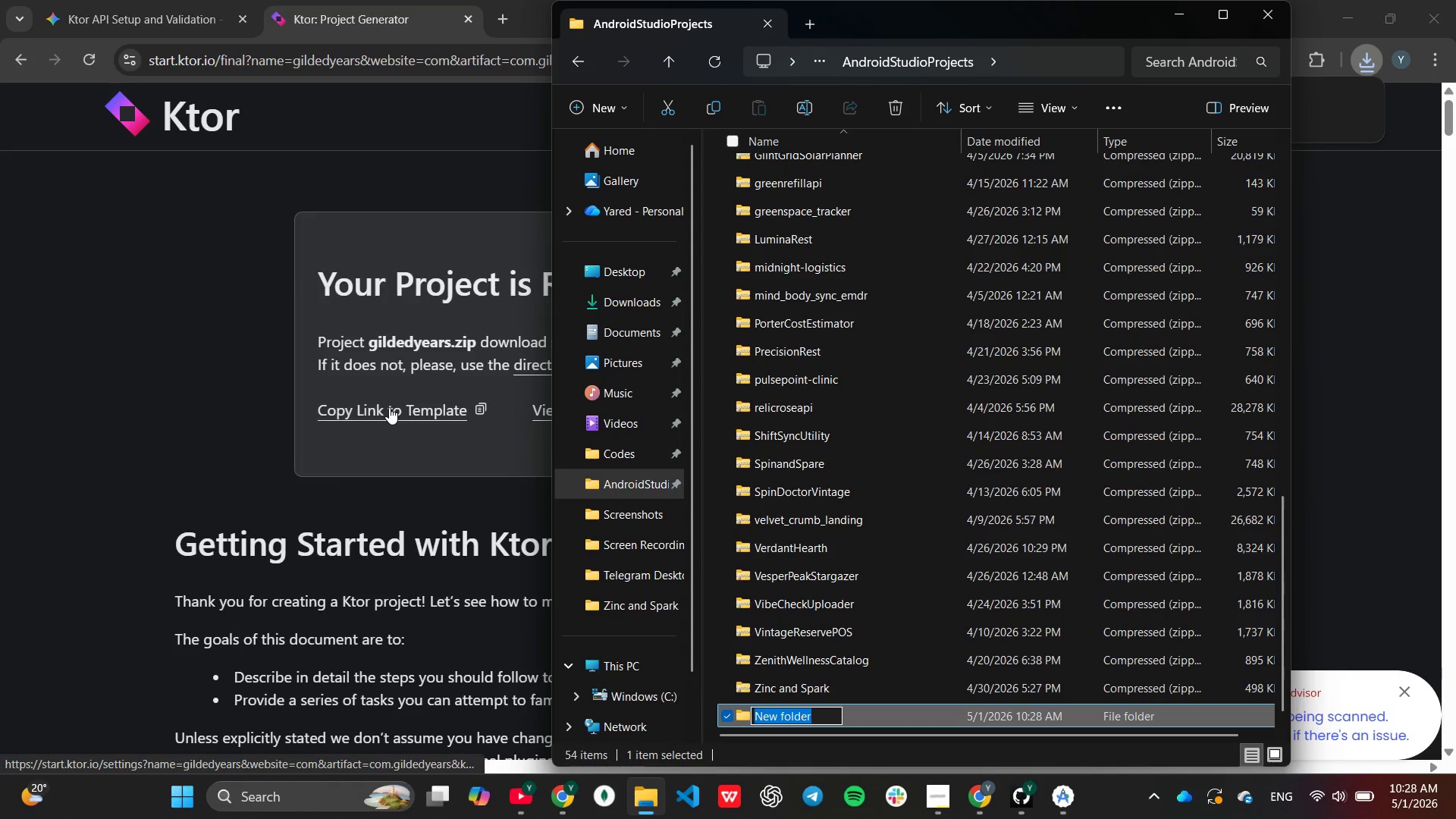 
key(Unknown)
 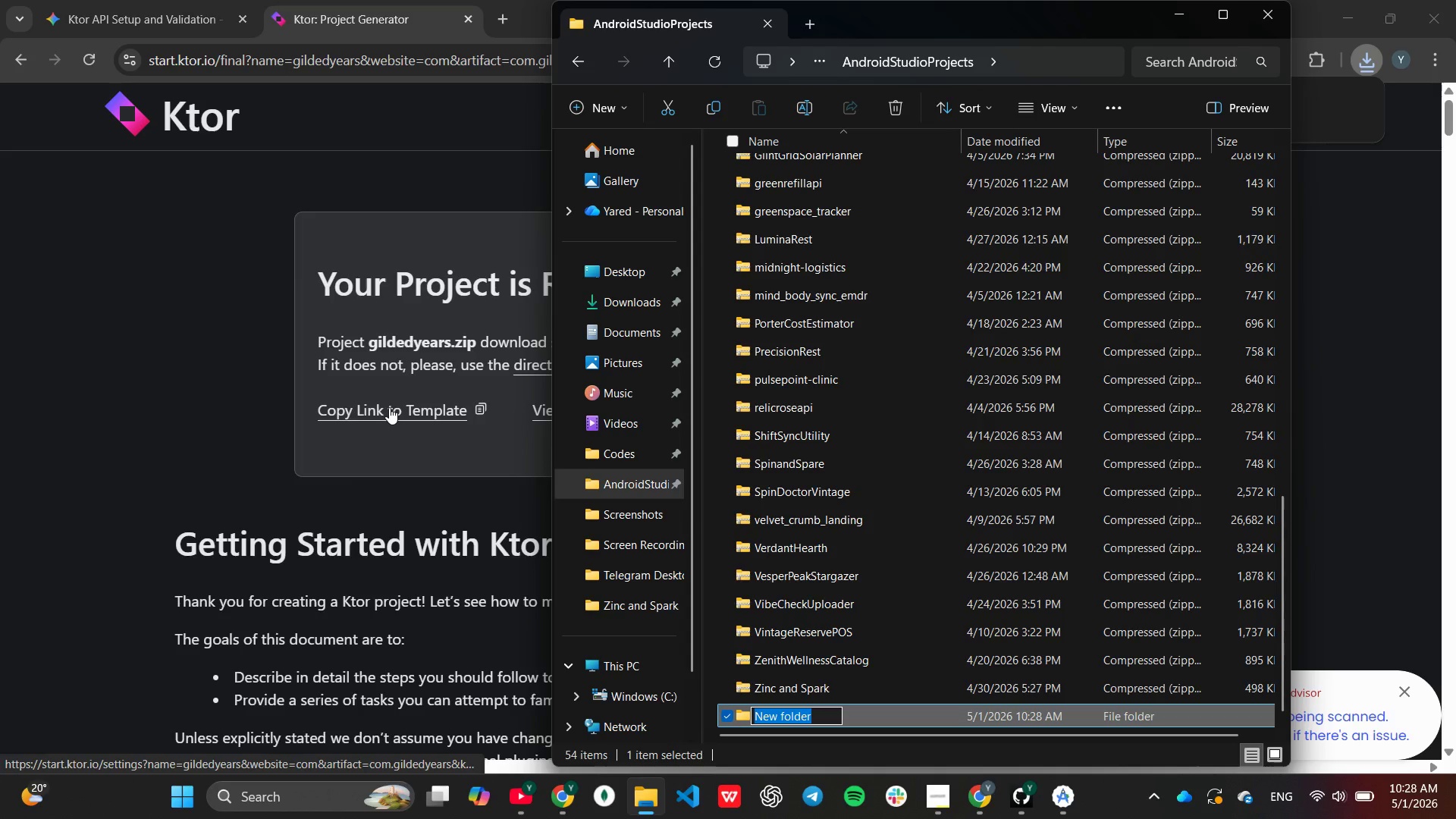 
type(Gilded Years)
 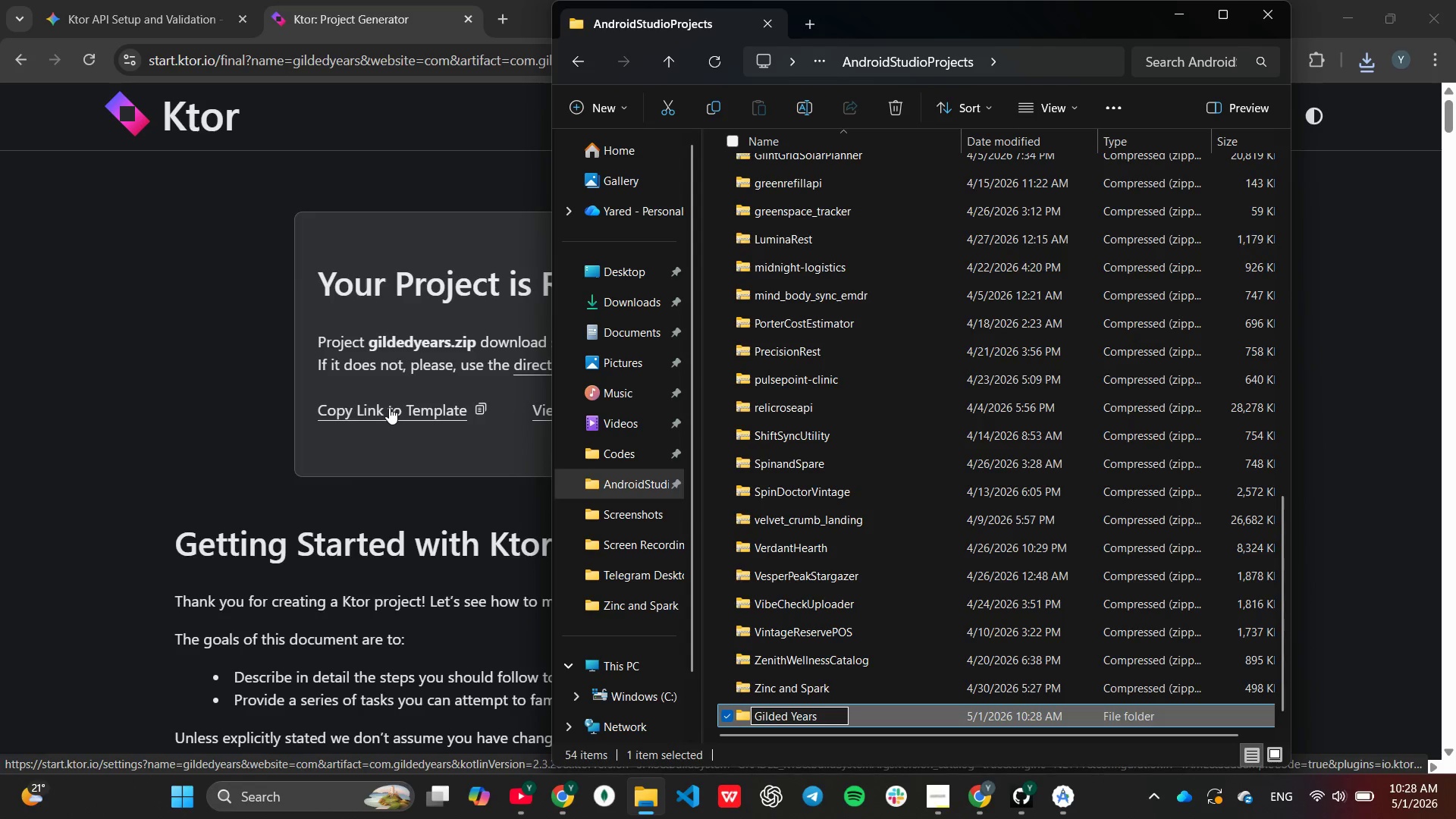 
key(Enter)
 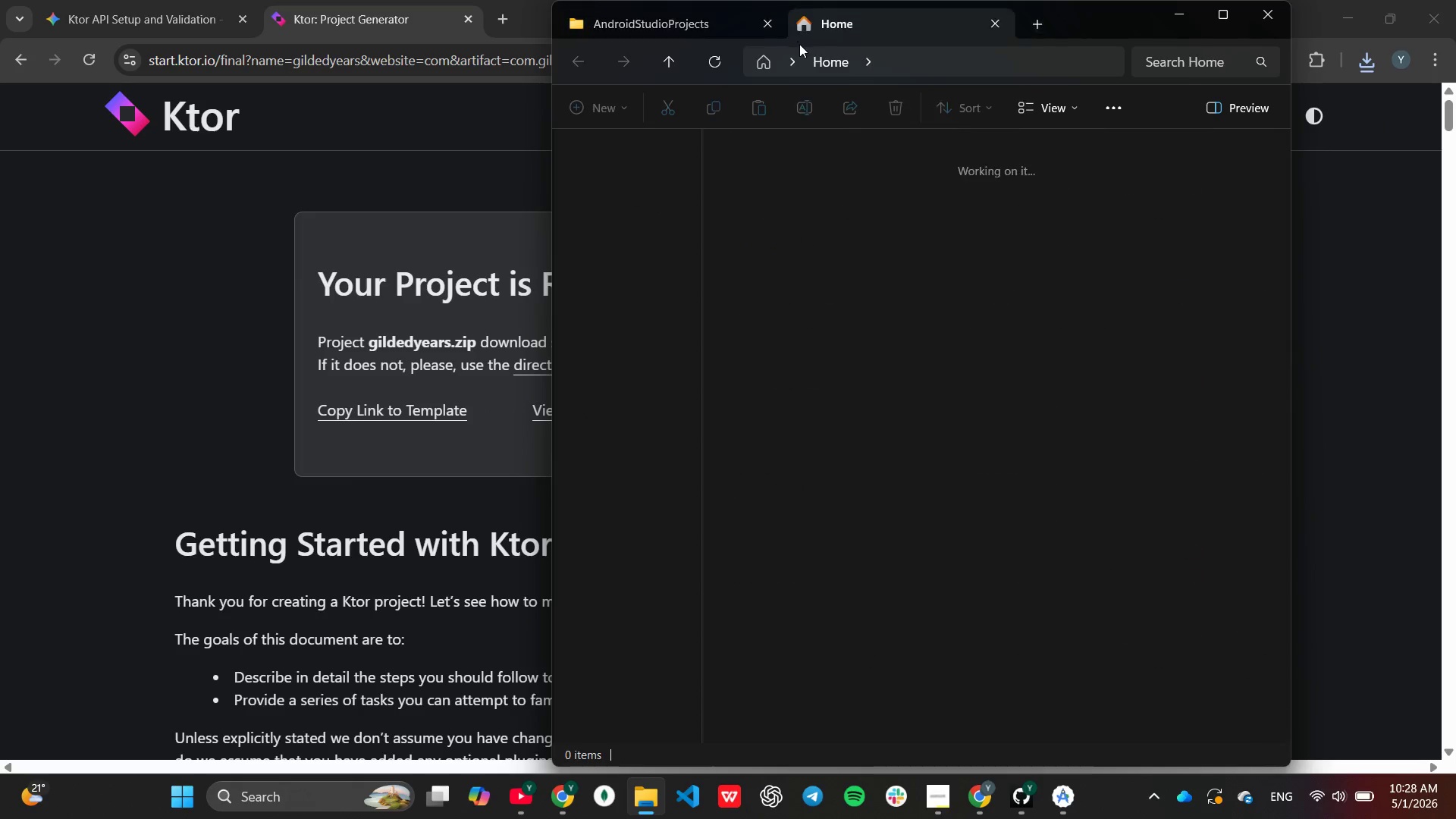 
mouse_move([646, 272])
 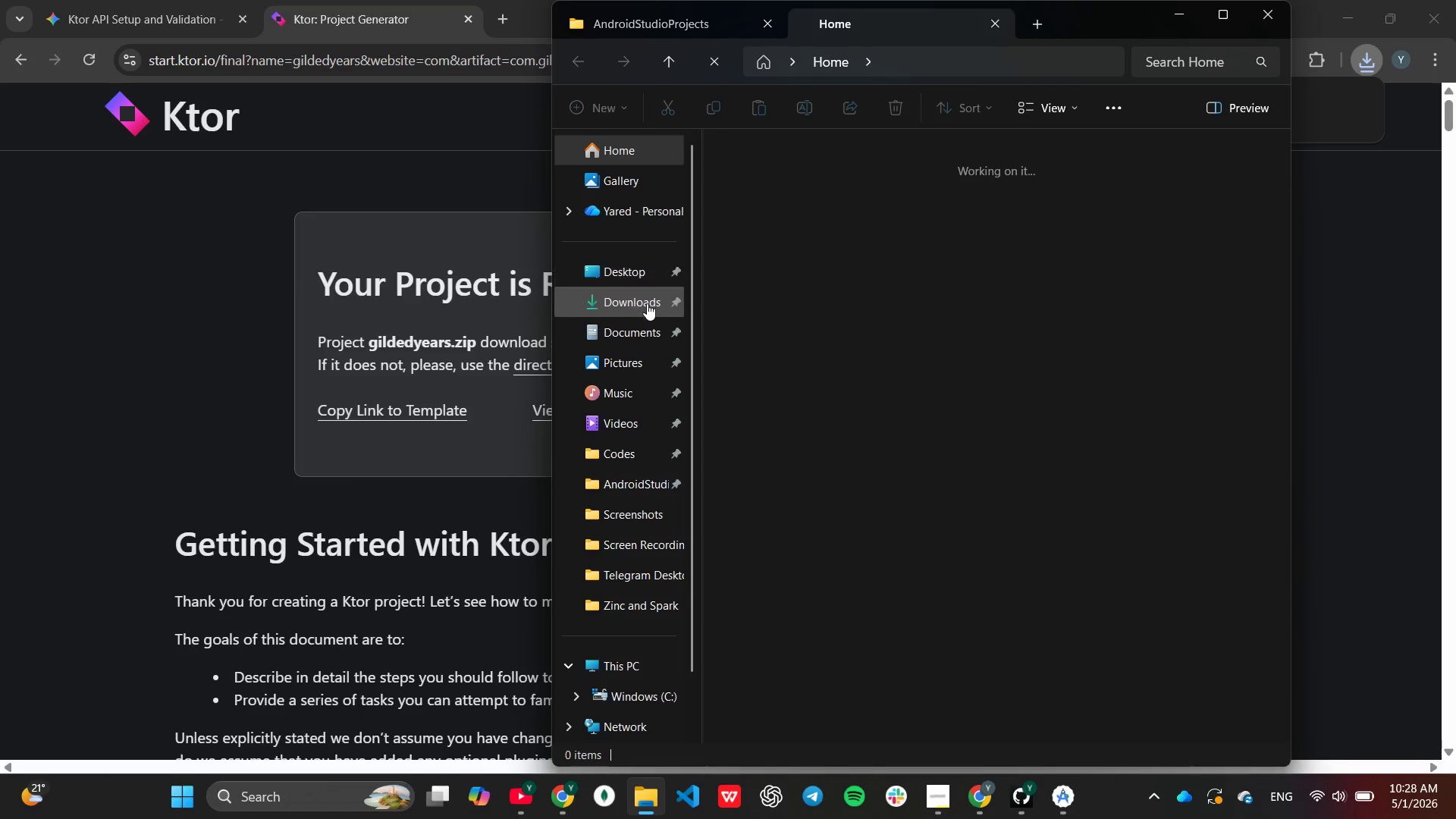 
wait(7.88)
 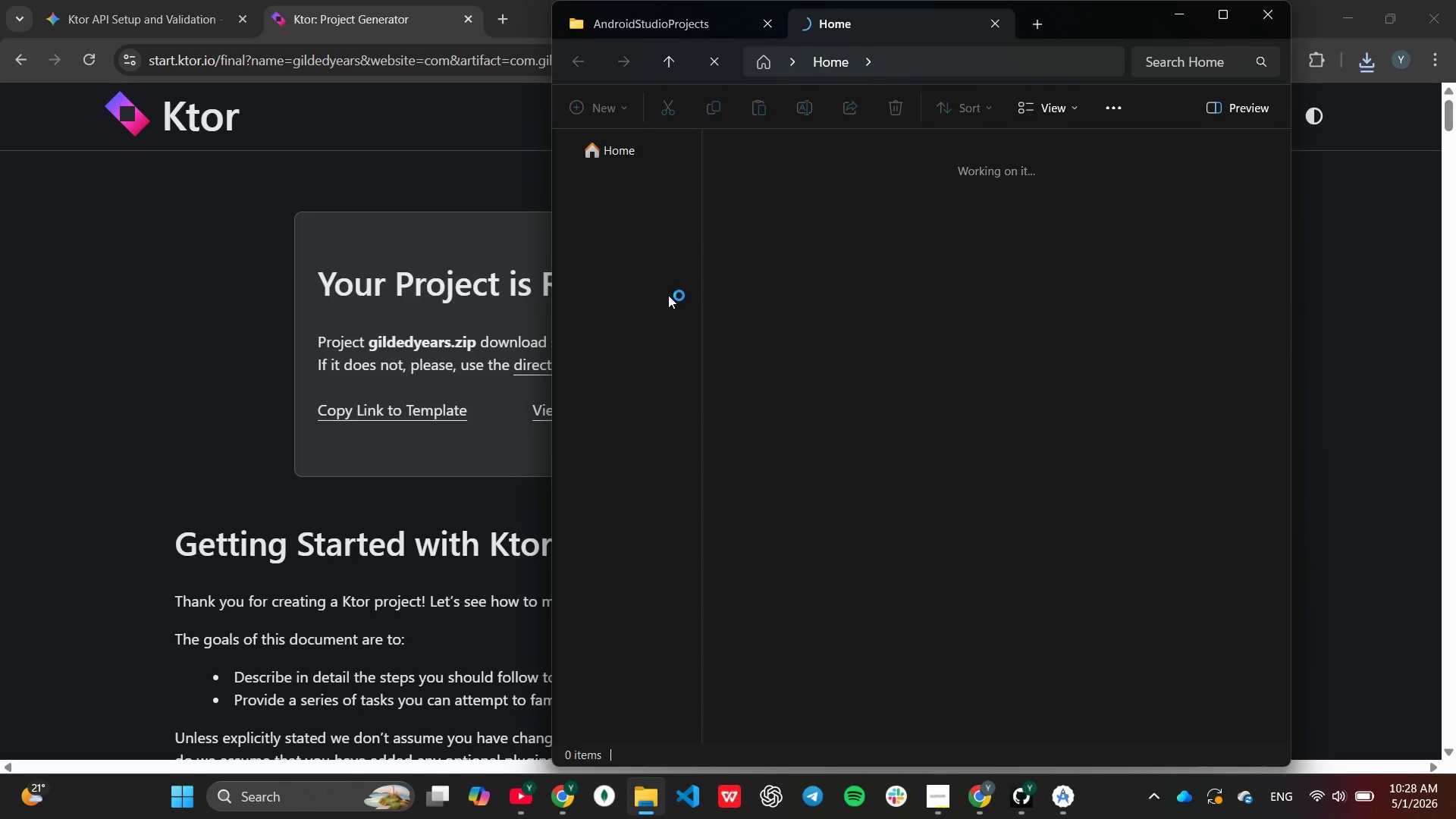 
left_click([623, 287])
 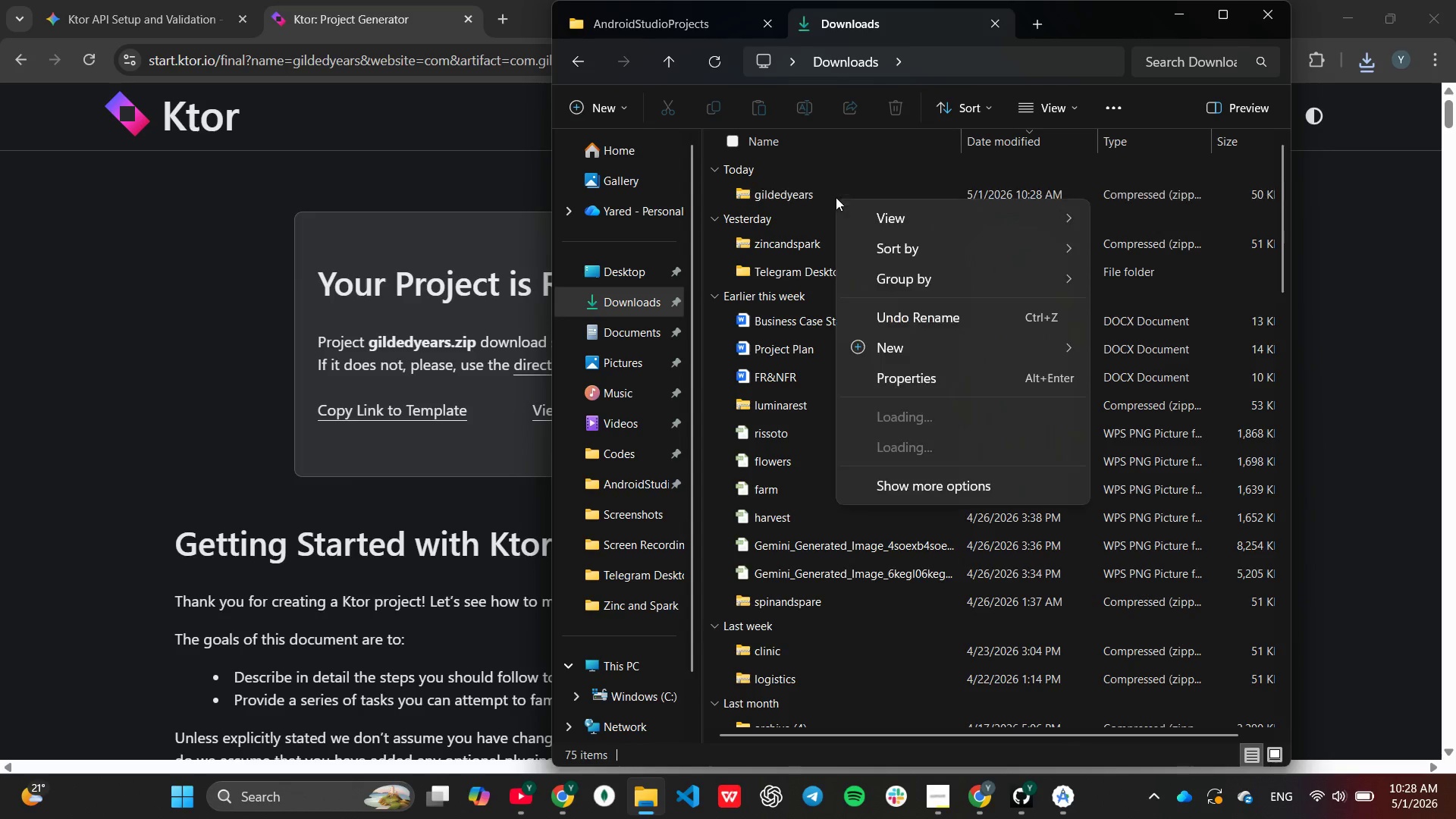 
left_click([836, 197])
 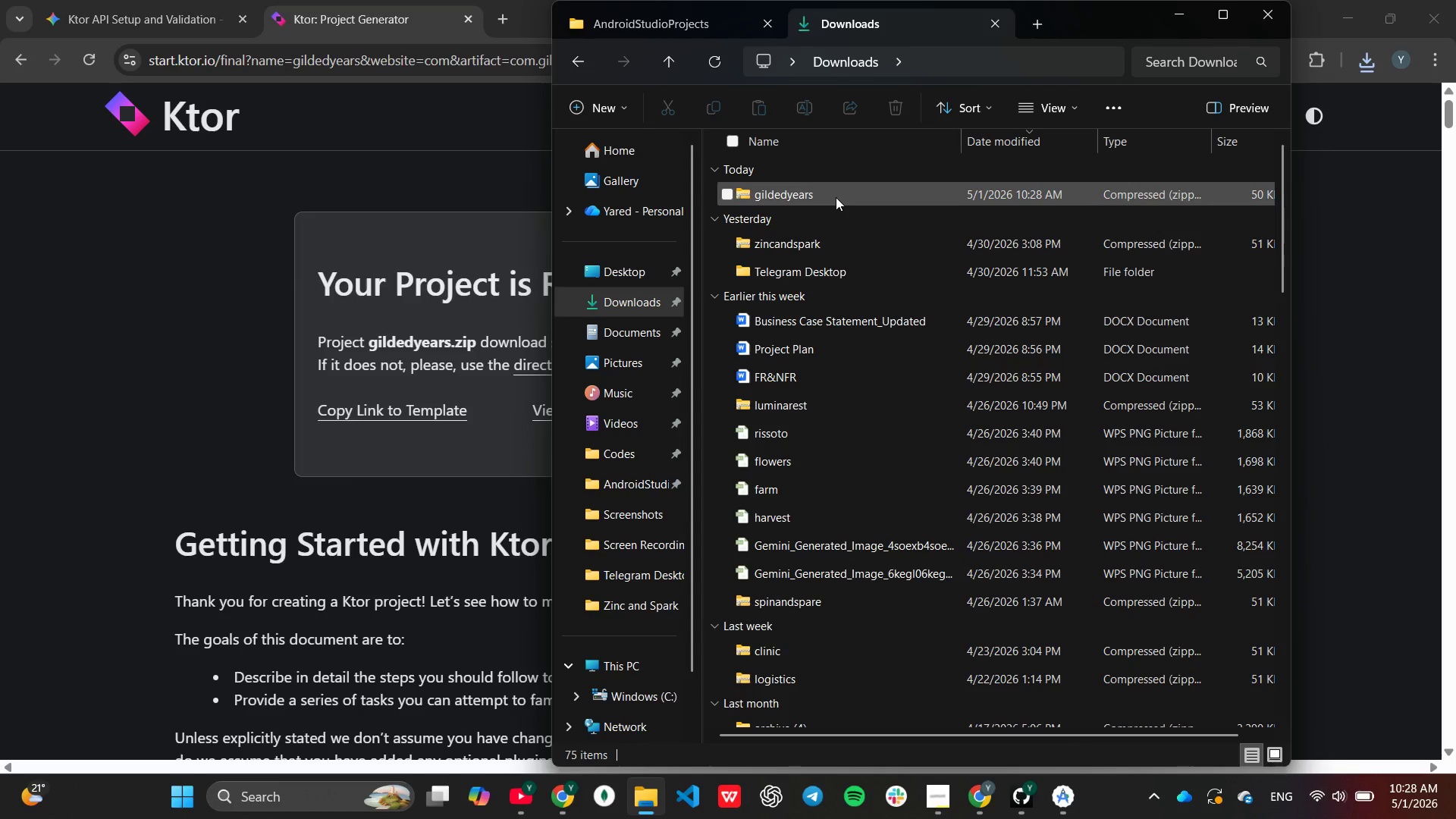 
right_click([836, 197])
 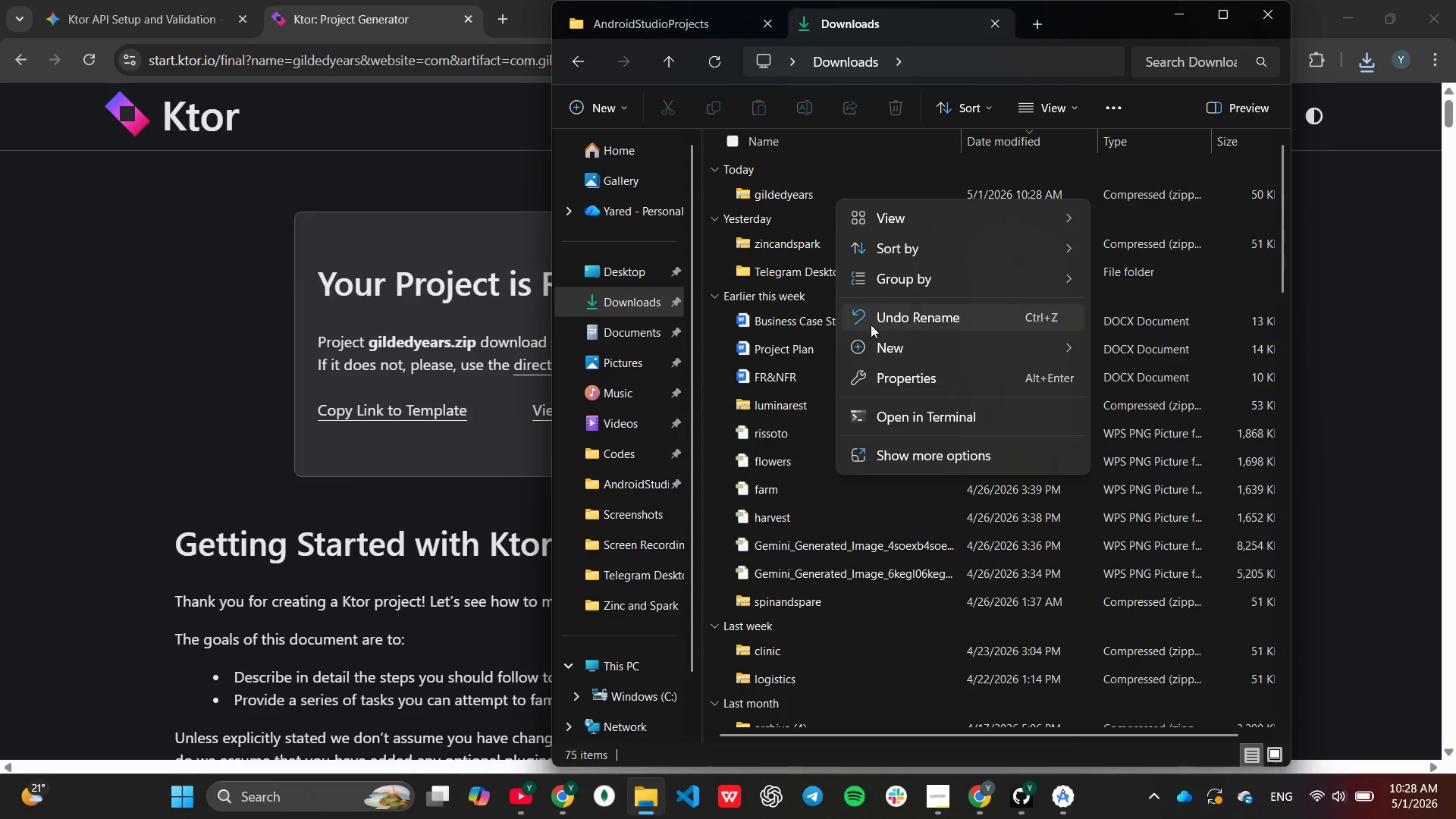 
left_click([786, 185])
 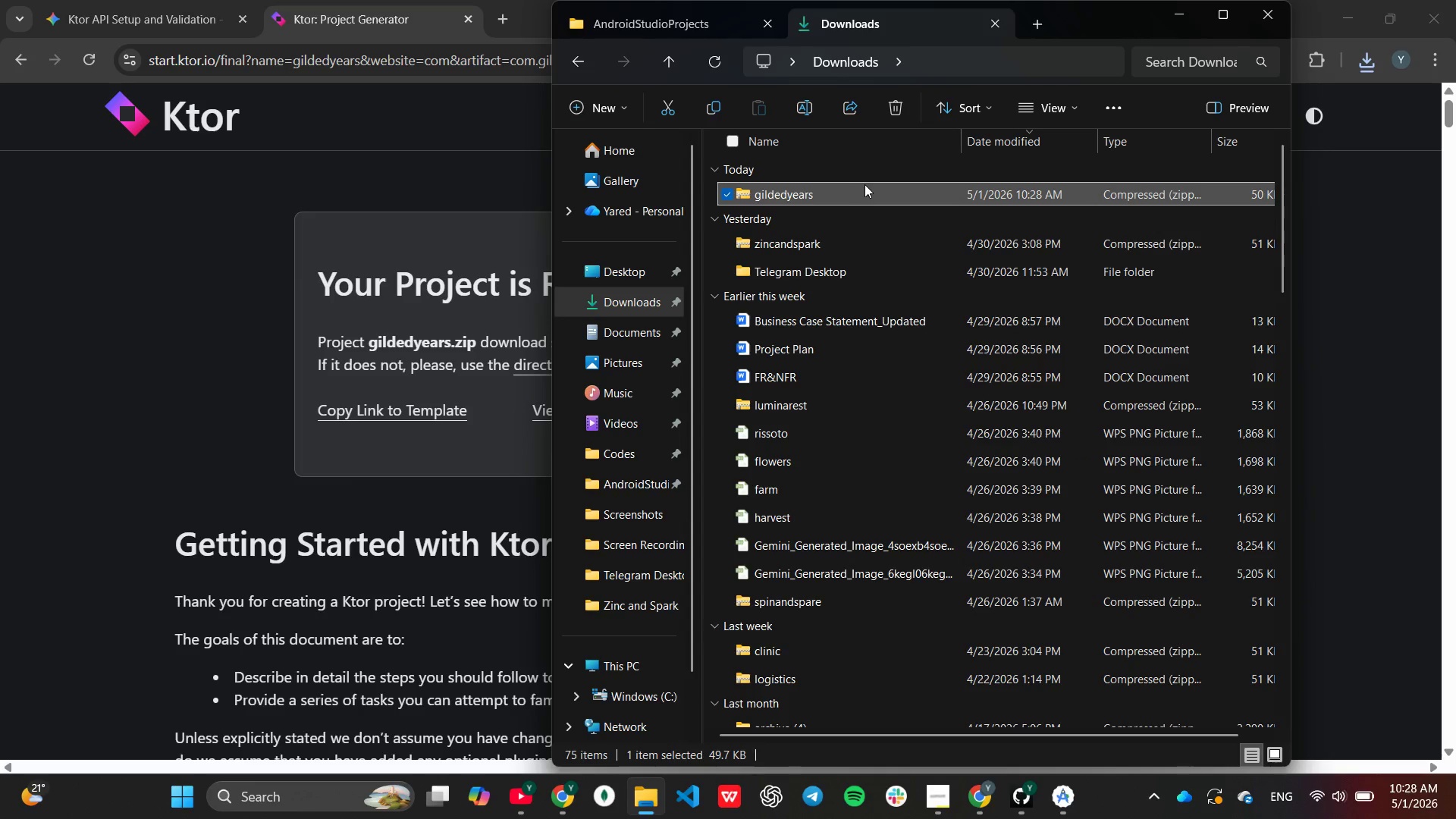 
right_click([864, 184])
 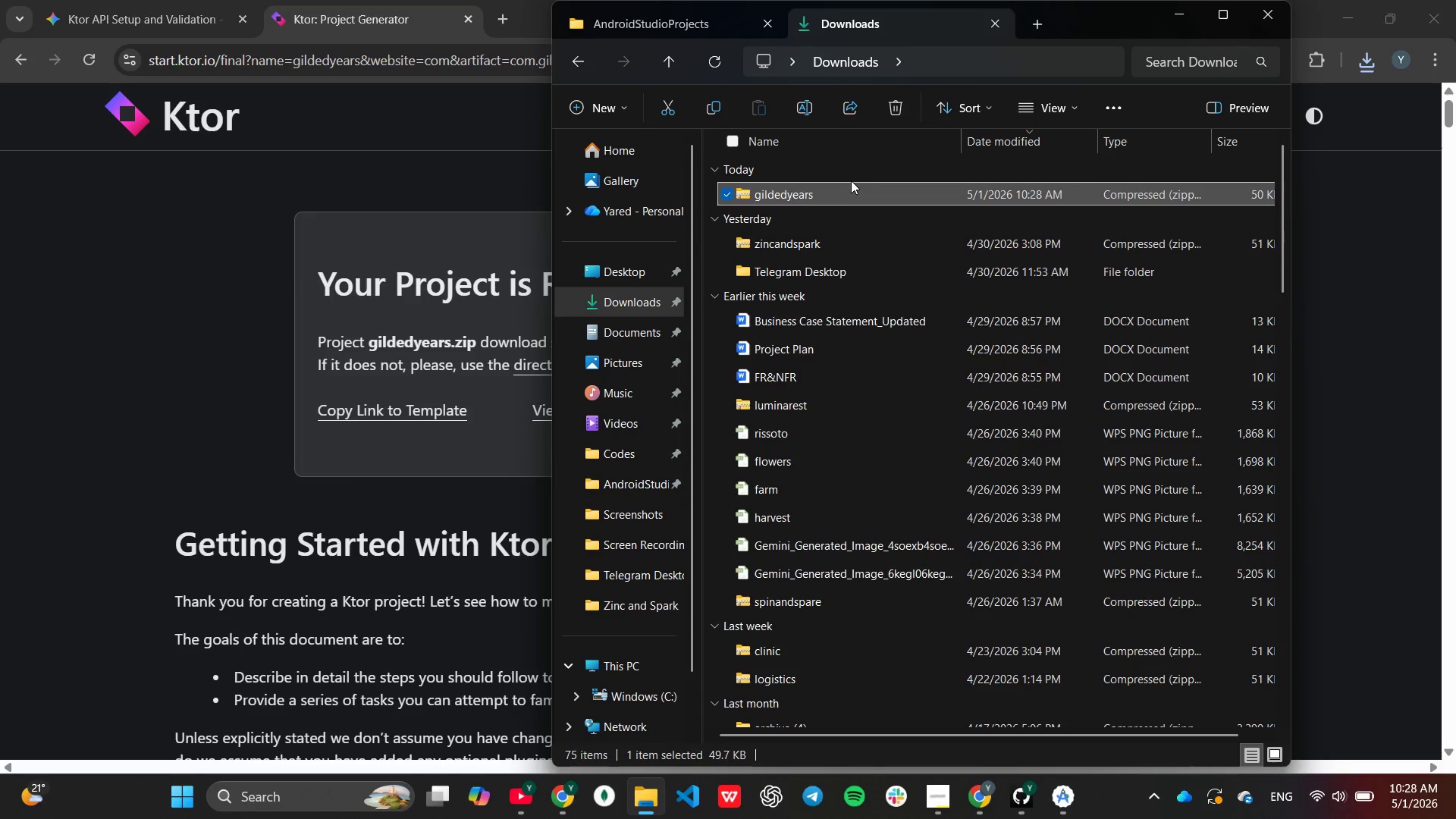 
right_click([853, 196])
 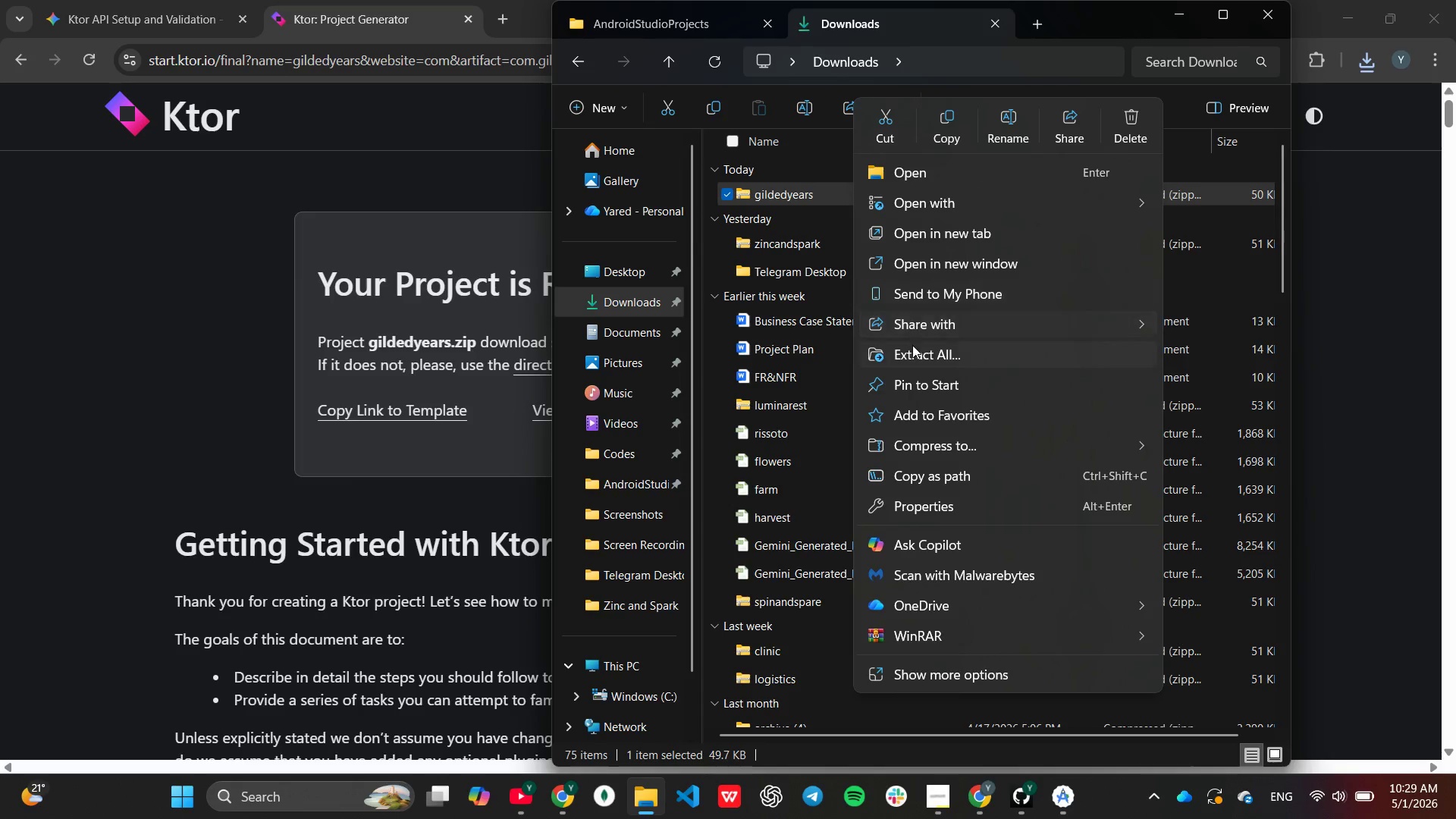 
left_click([913, 362])
 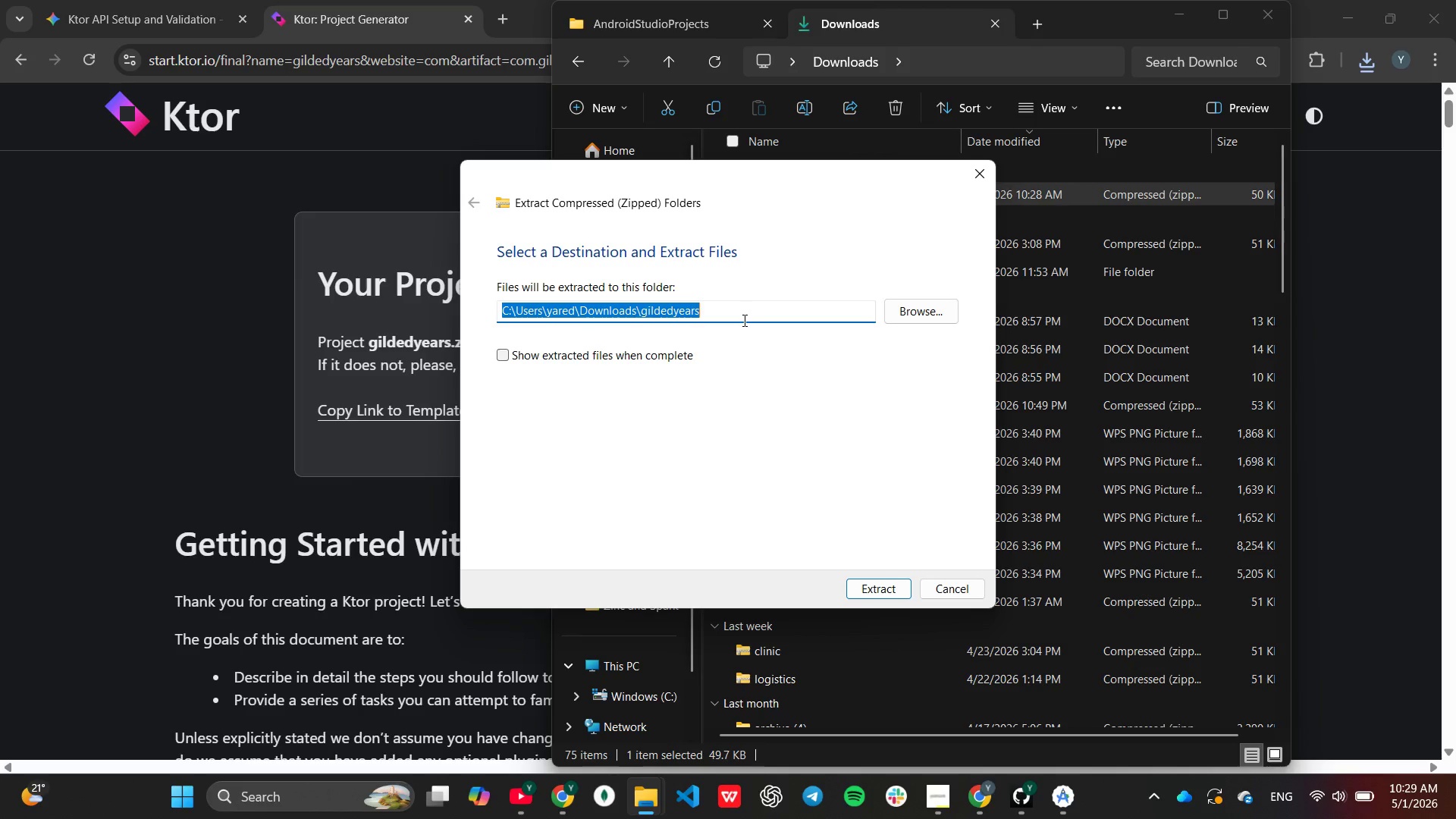 
left_click([743, 320])
 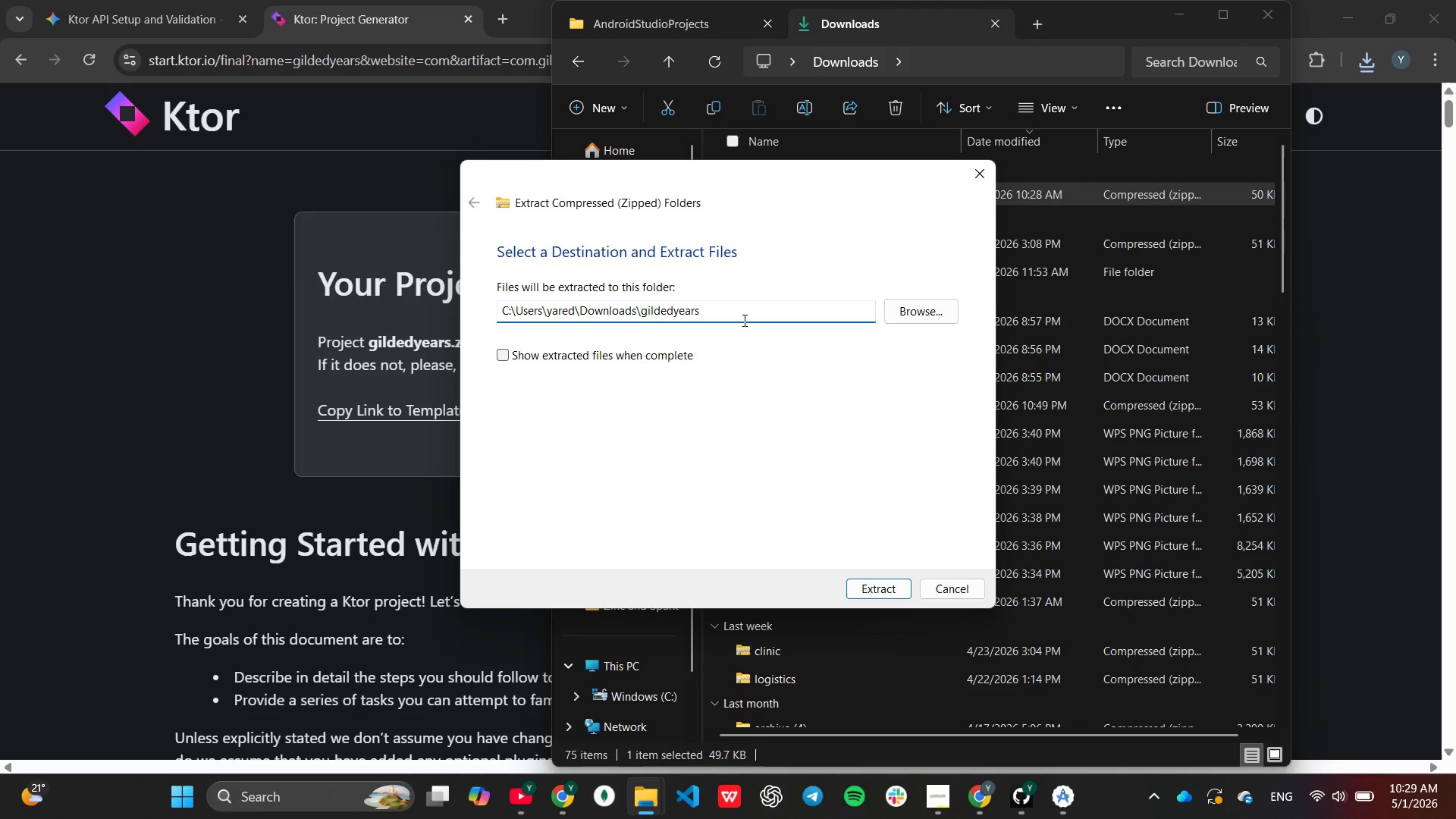 
hold_key(key=Backspace, duration=0.86)
 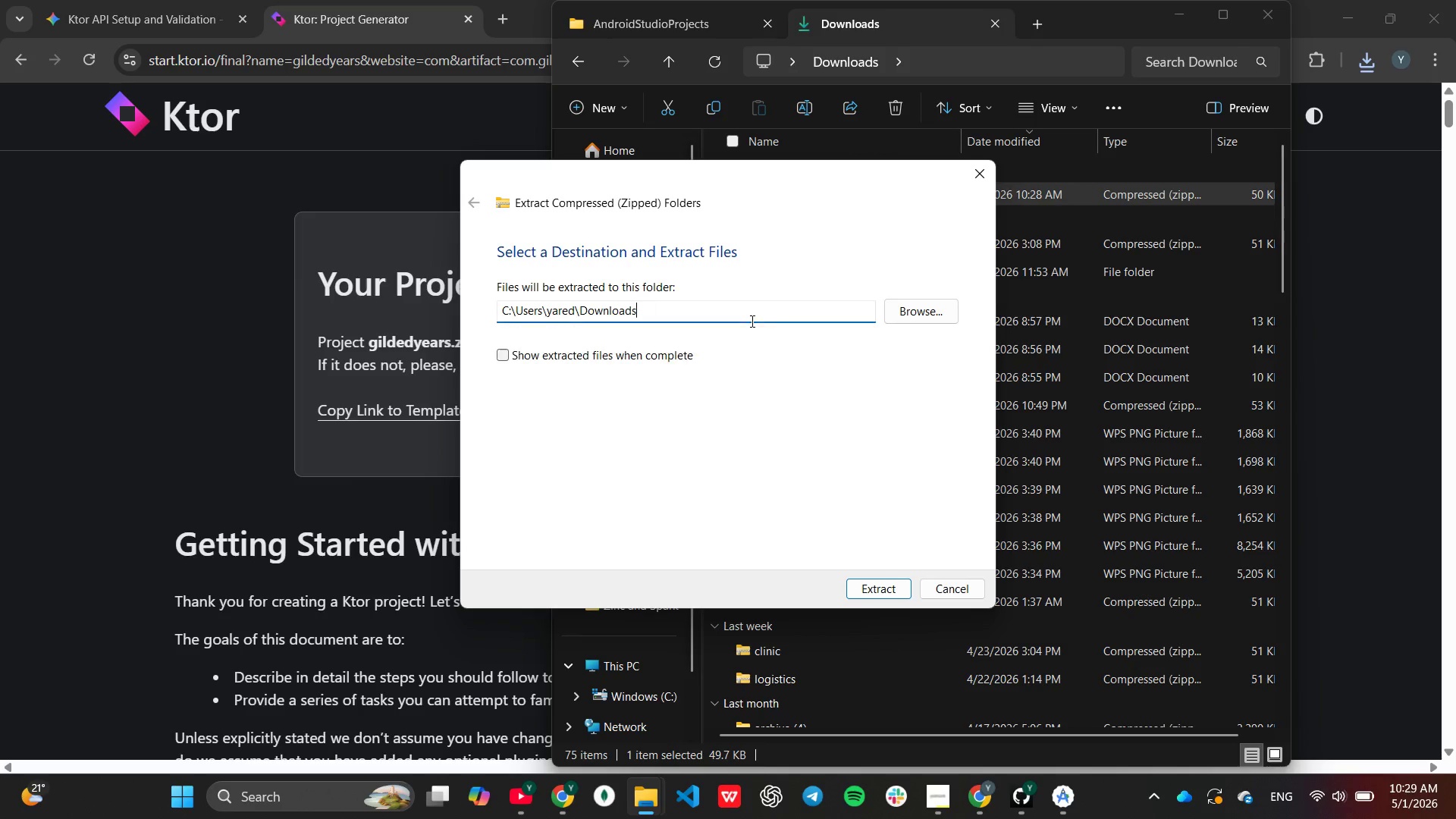 
hold_key(key=Backspace, duration=0.59)
 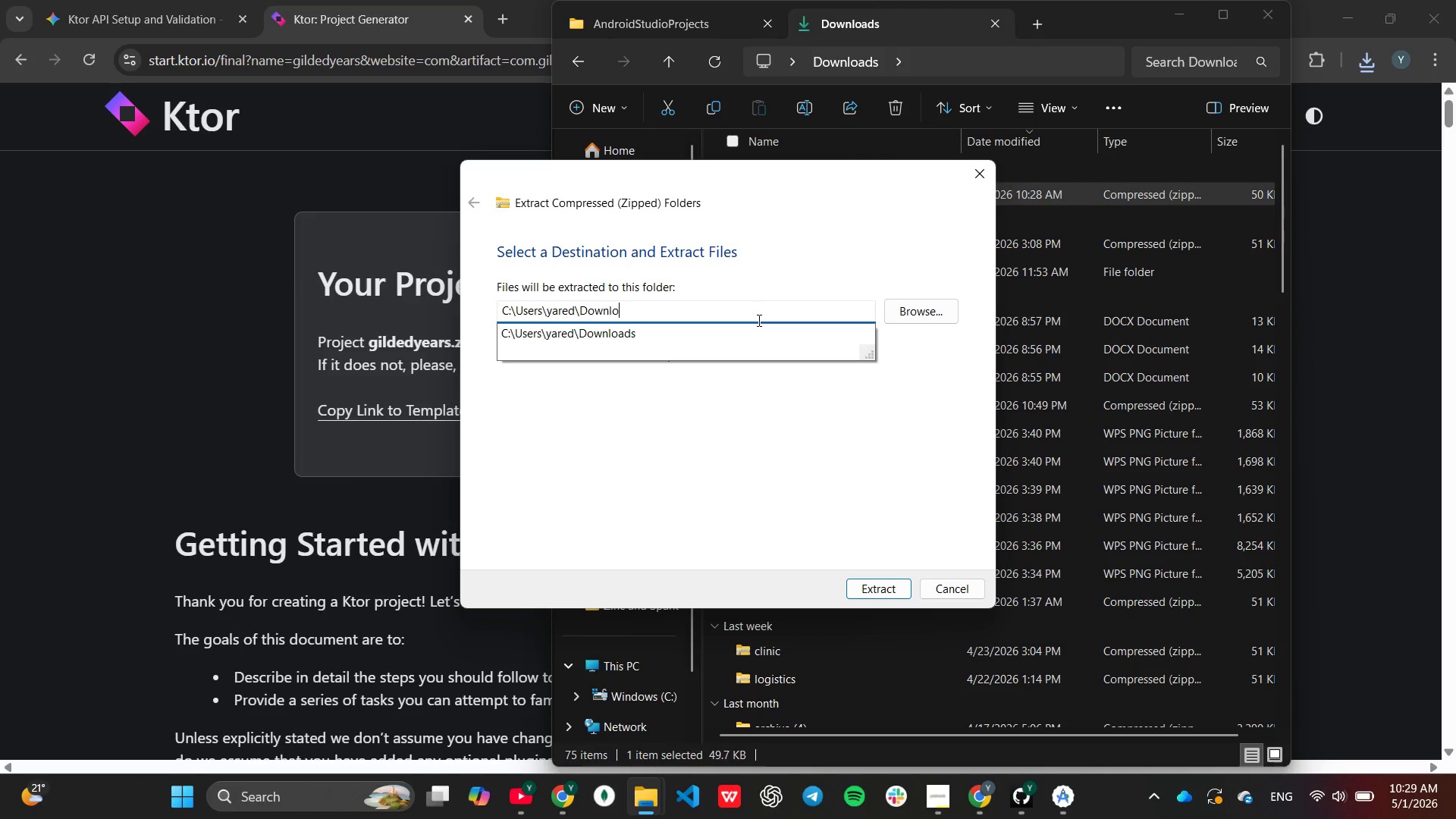 
key(Backspace)
 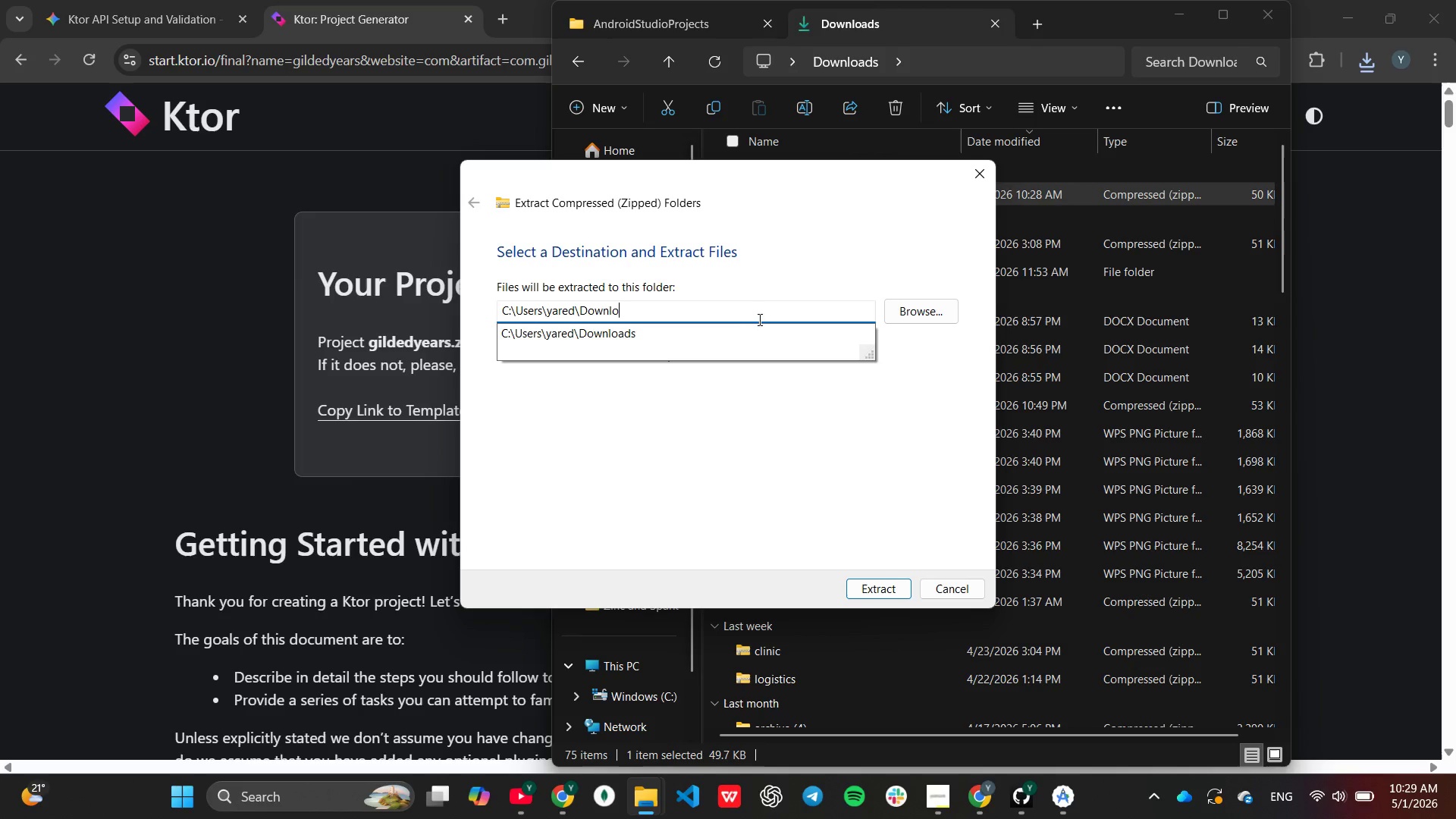 
key(Backspace)
 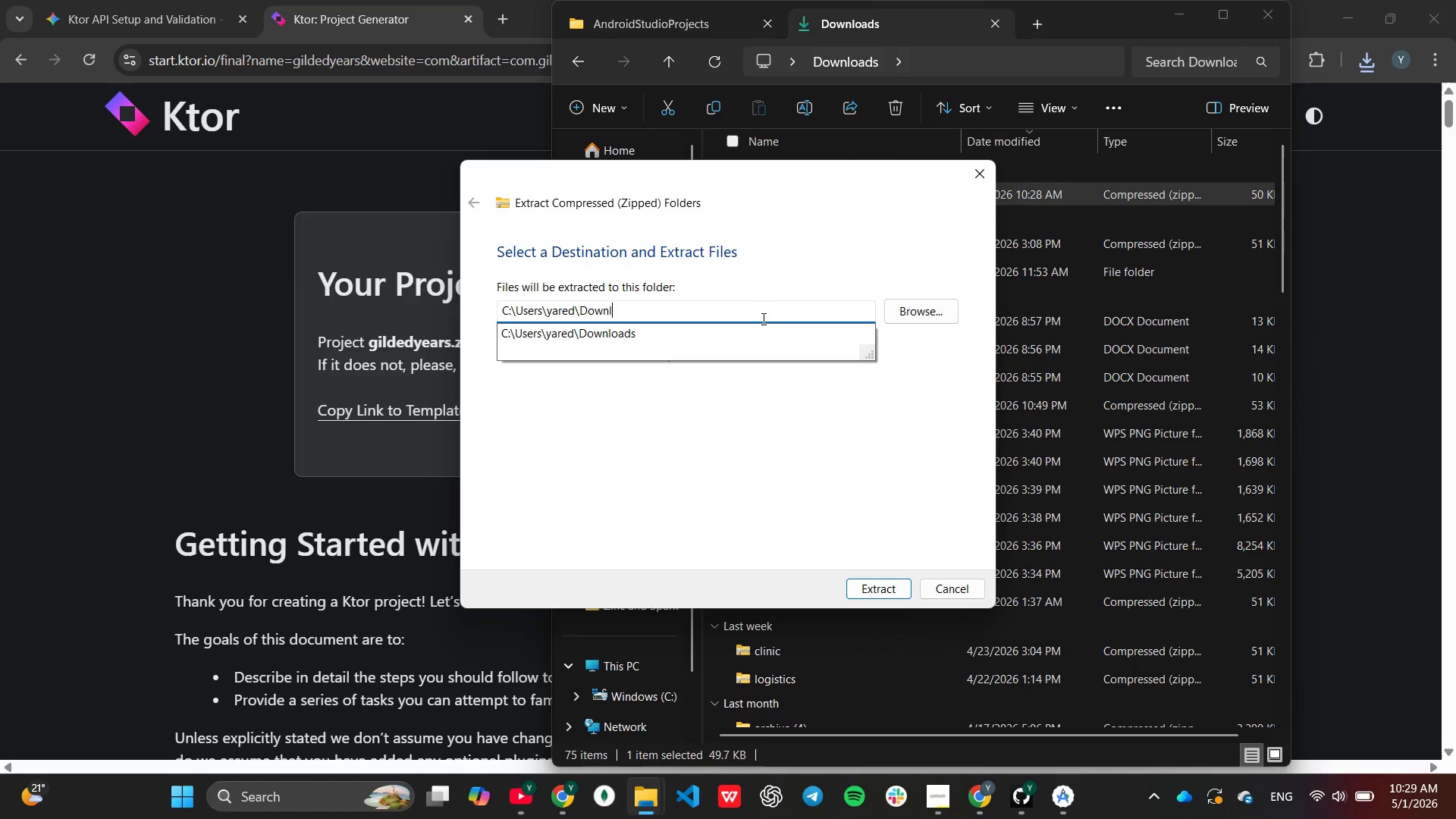 
key(Backspace)
 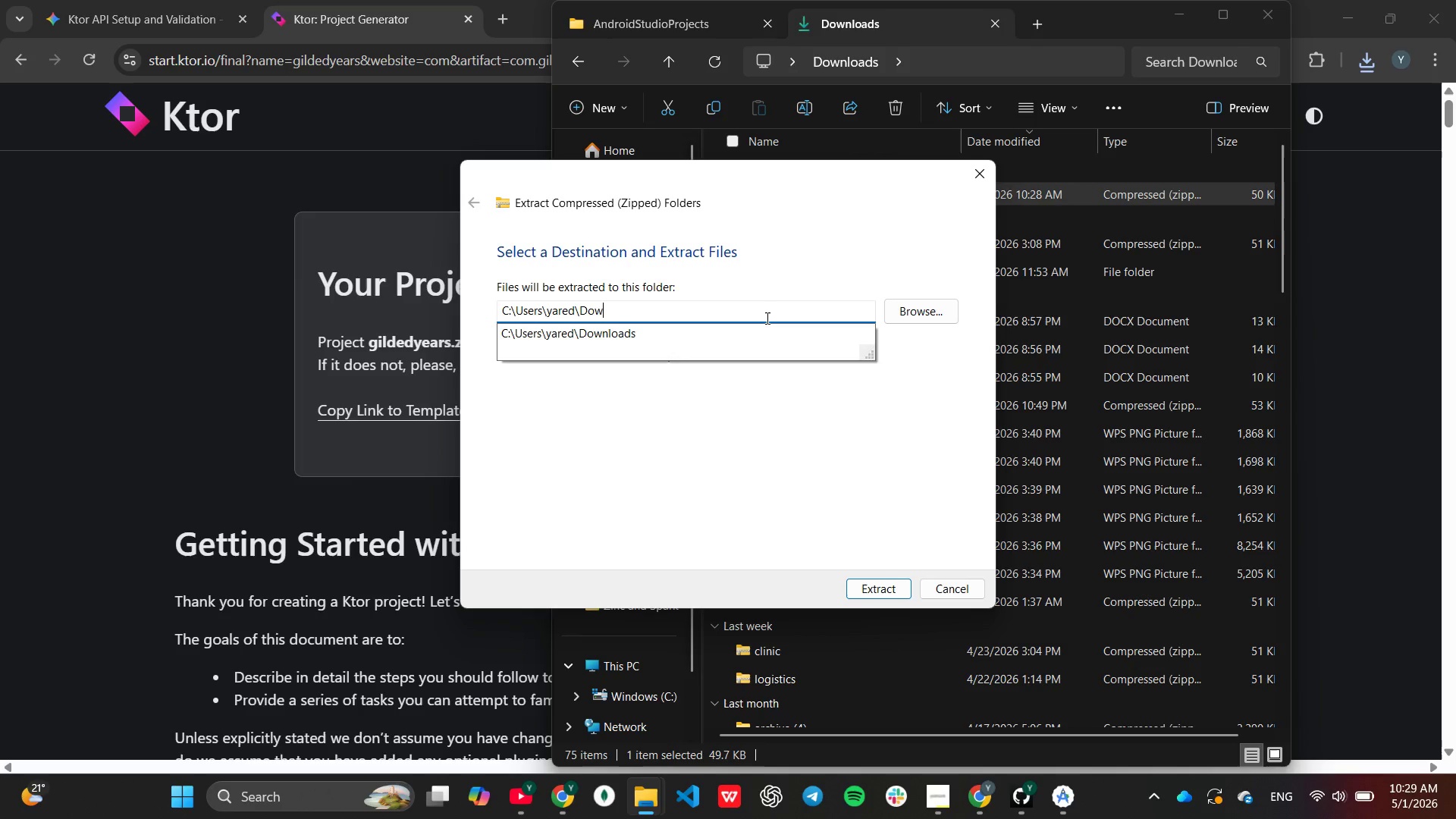 
key(Backspace)
key(Backspace)
key(Backspace)
key(Backspace)
type(Andr)
 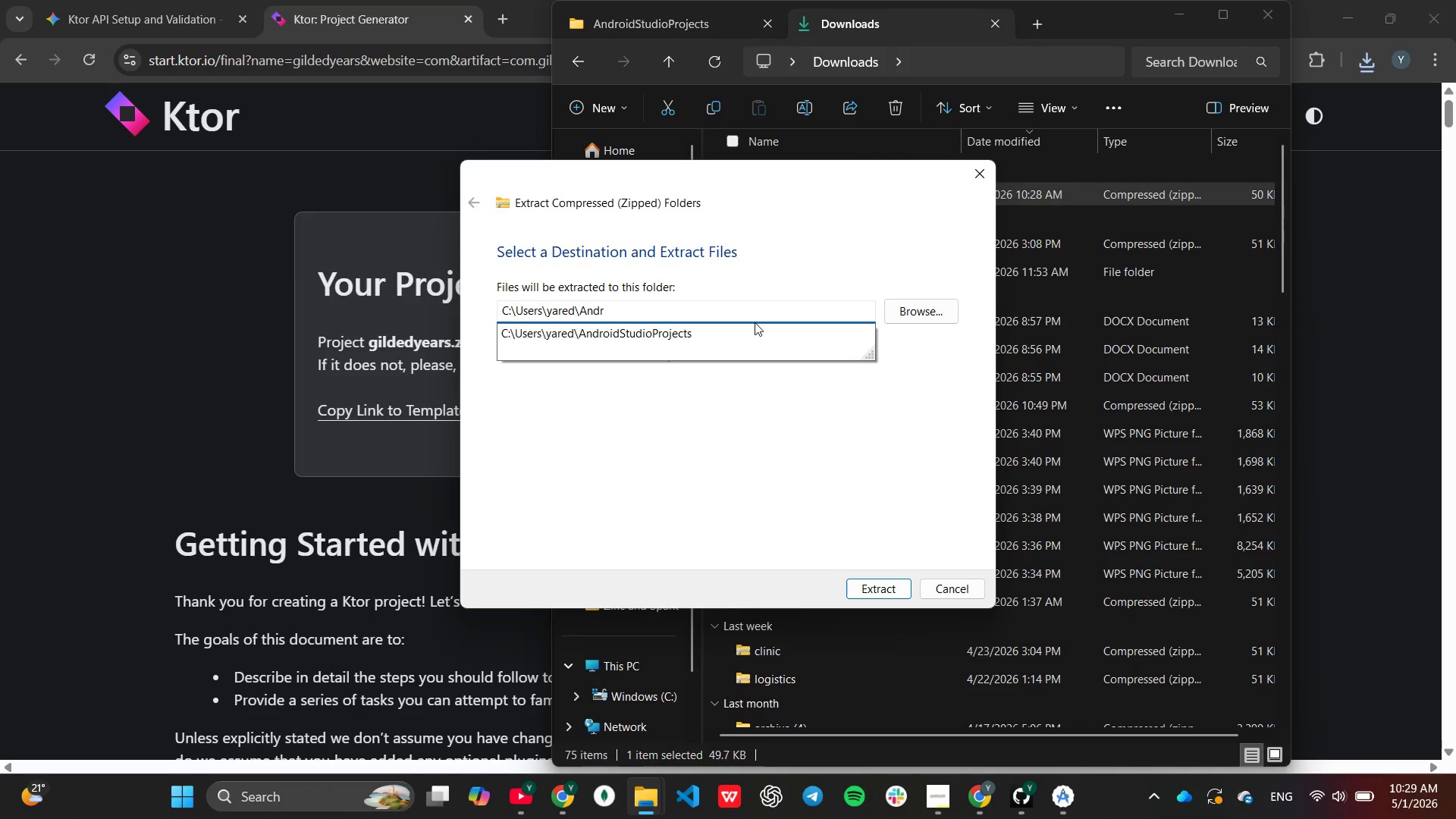 
left_click([755, 324])
 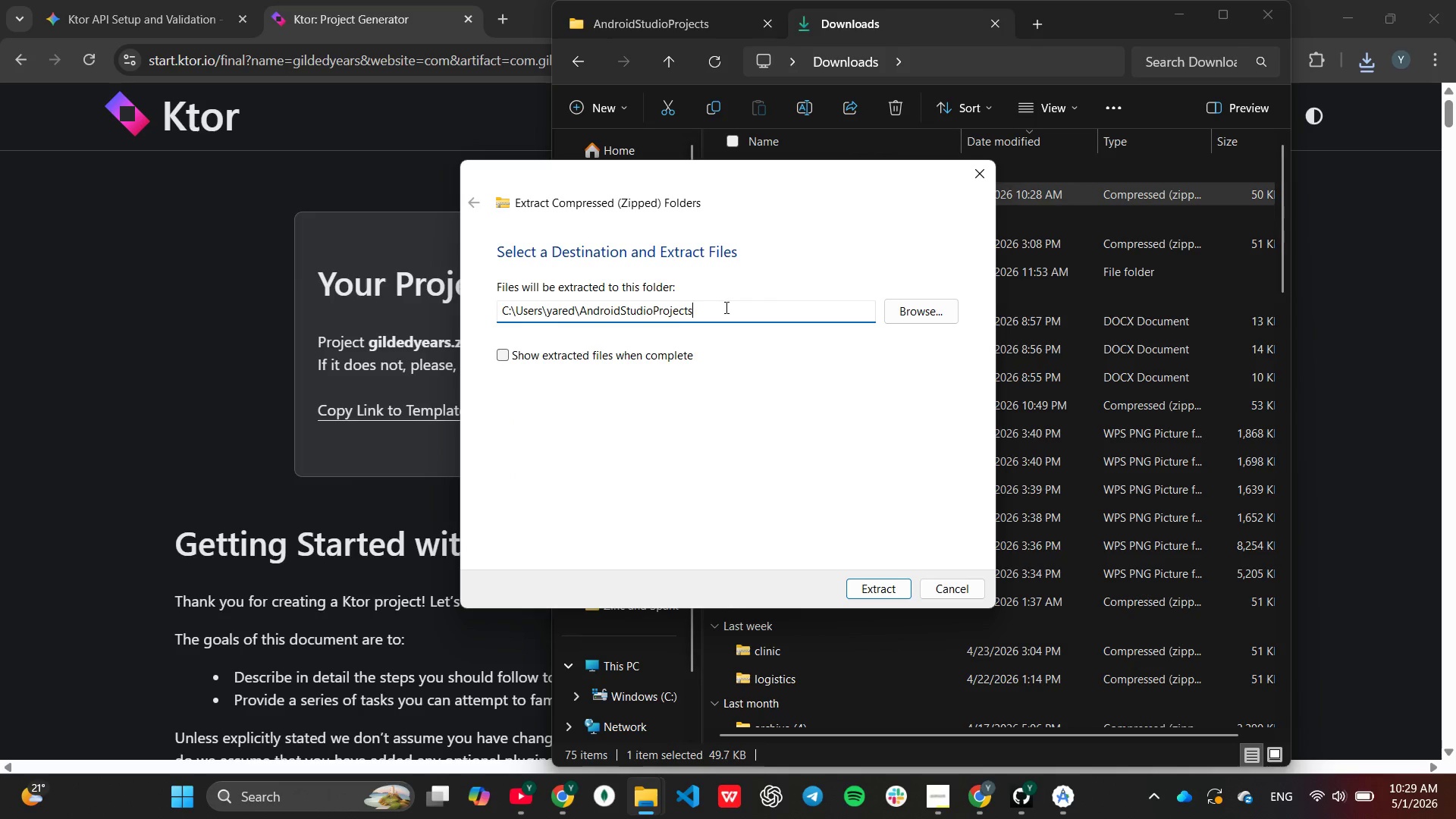 
key(Backslash)
 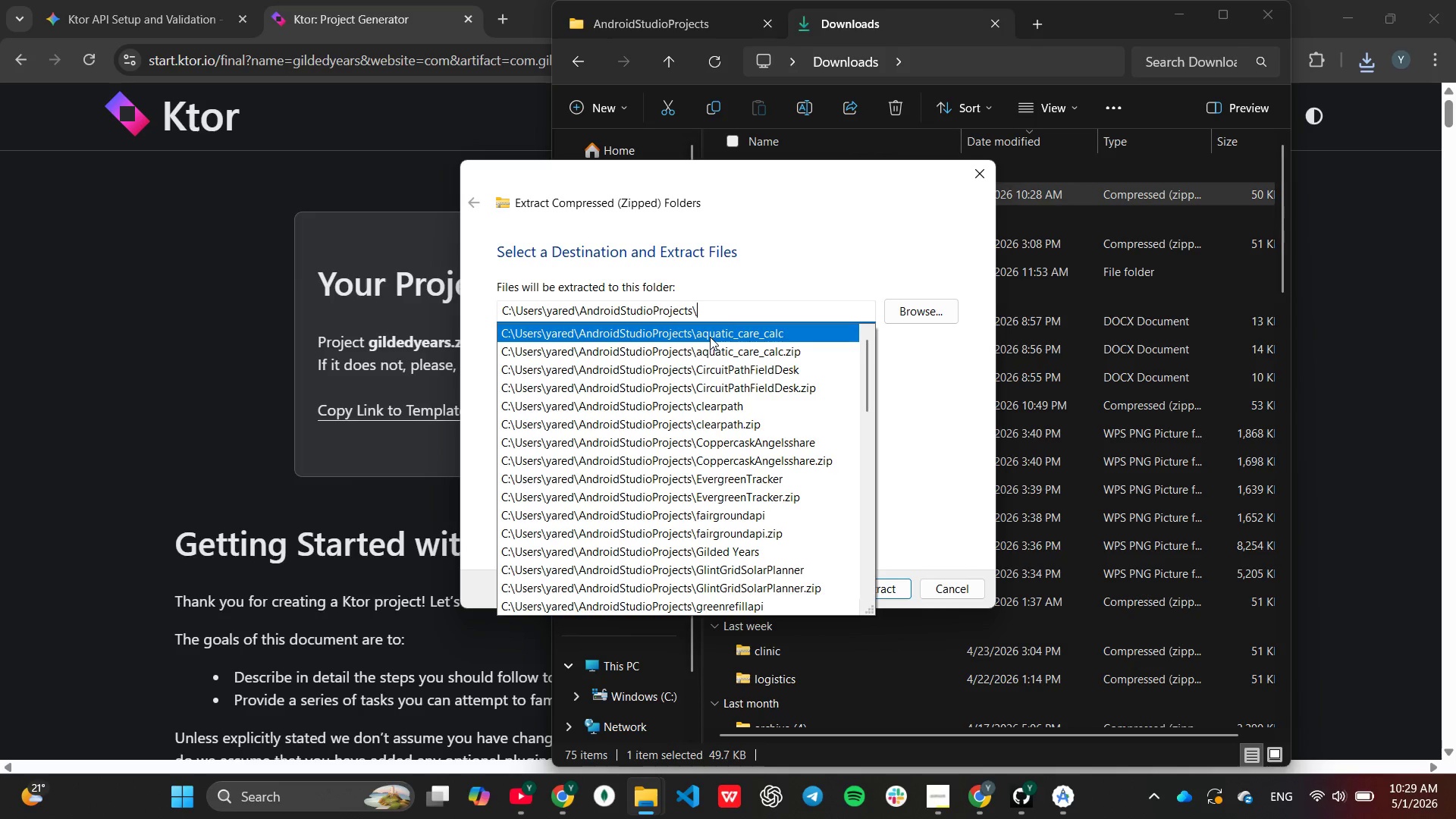 
type(gi)
 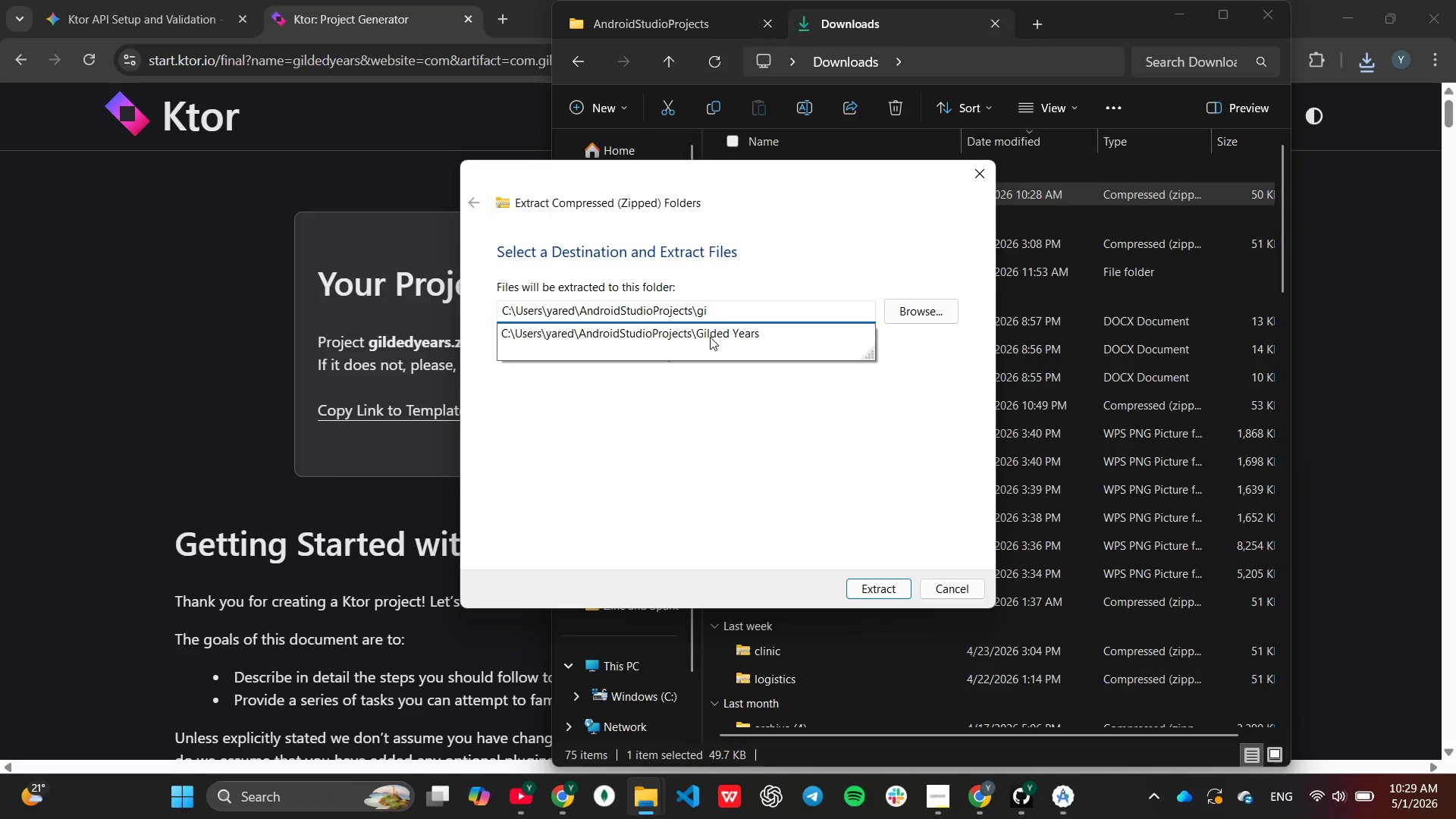 
left_click([709, 336])
 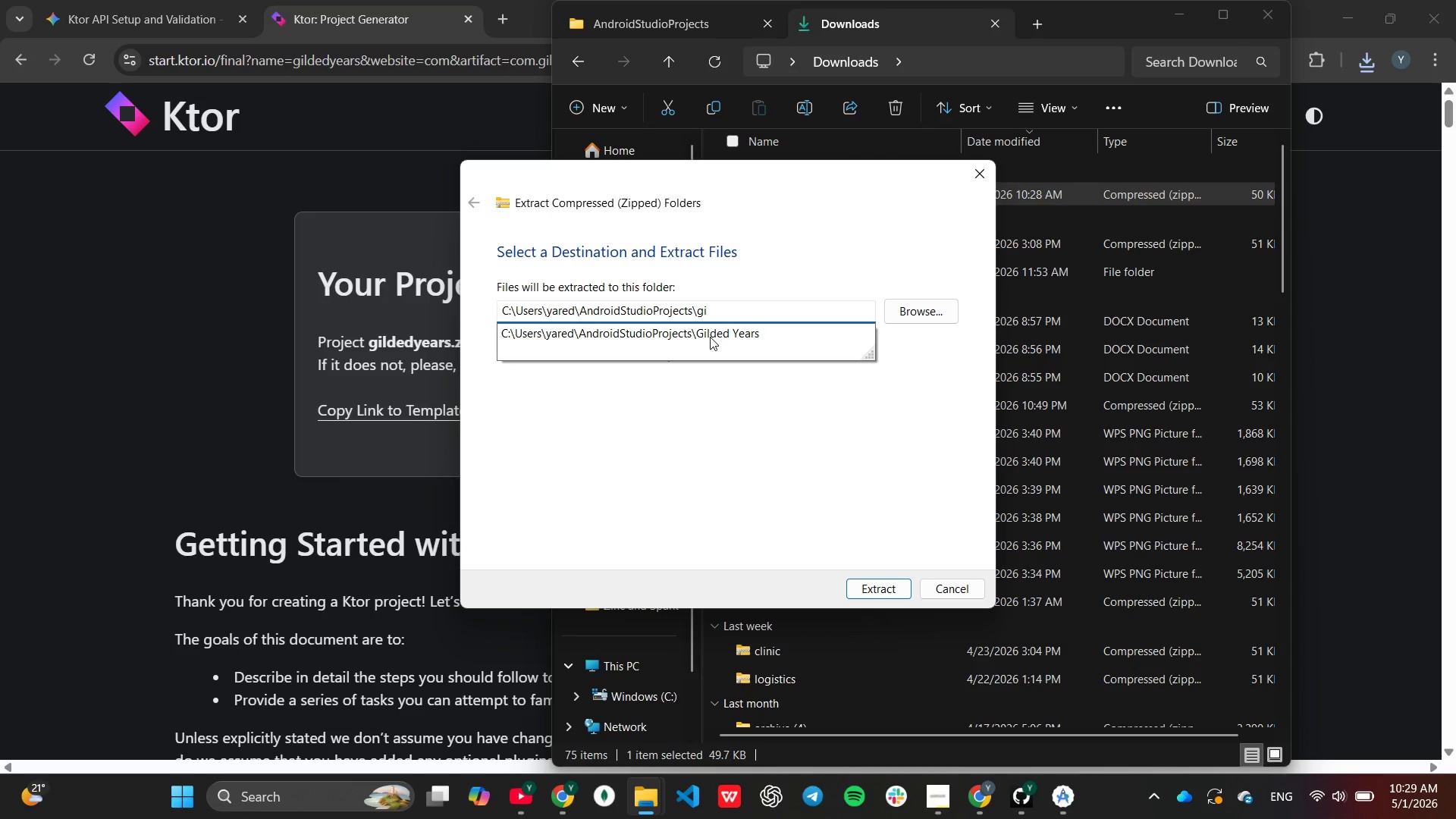 
left_click([868, 584])
 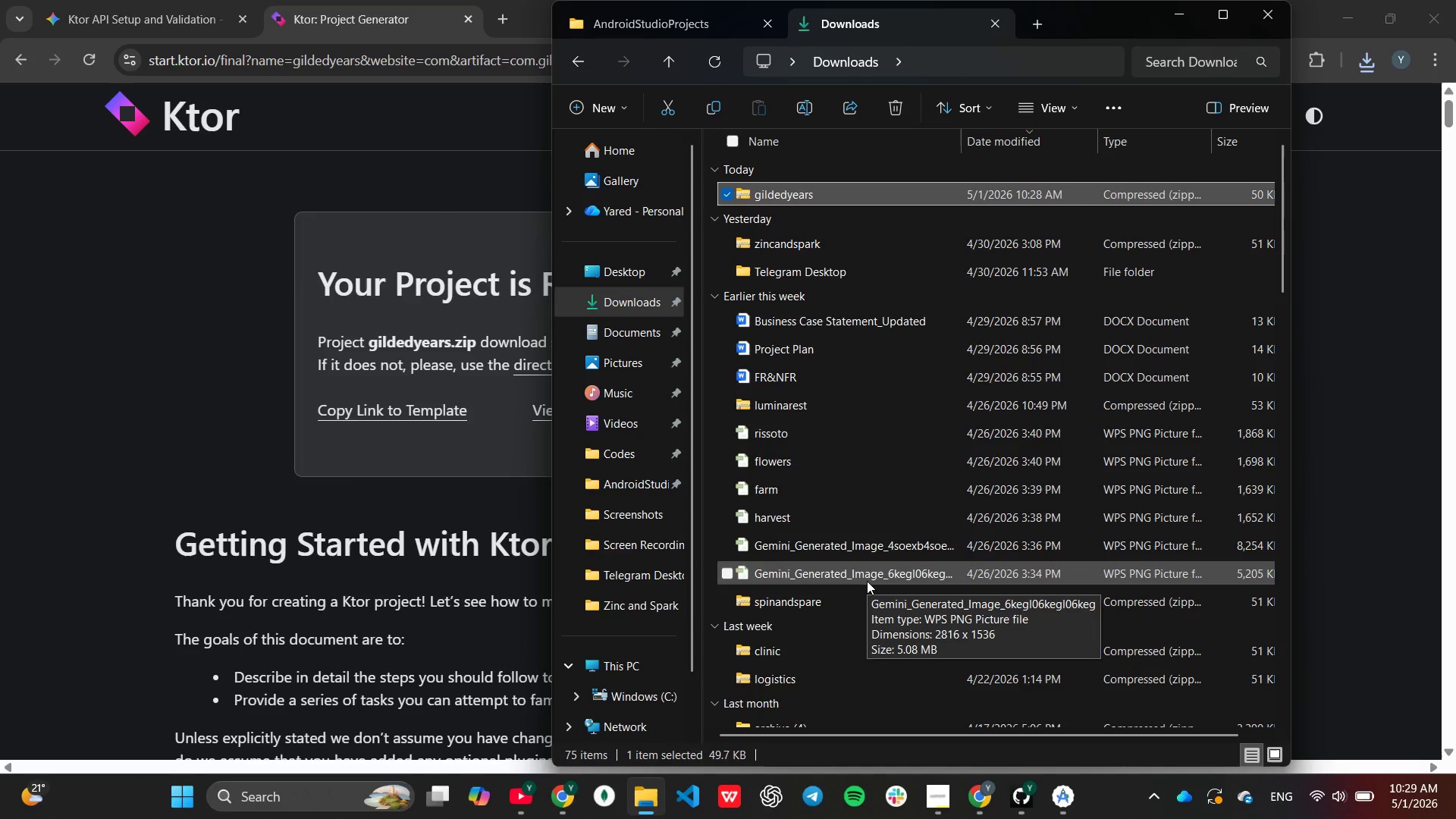 
wait(25.27)
 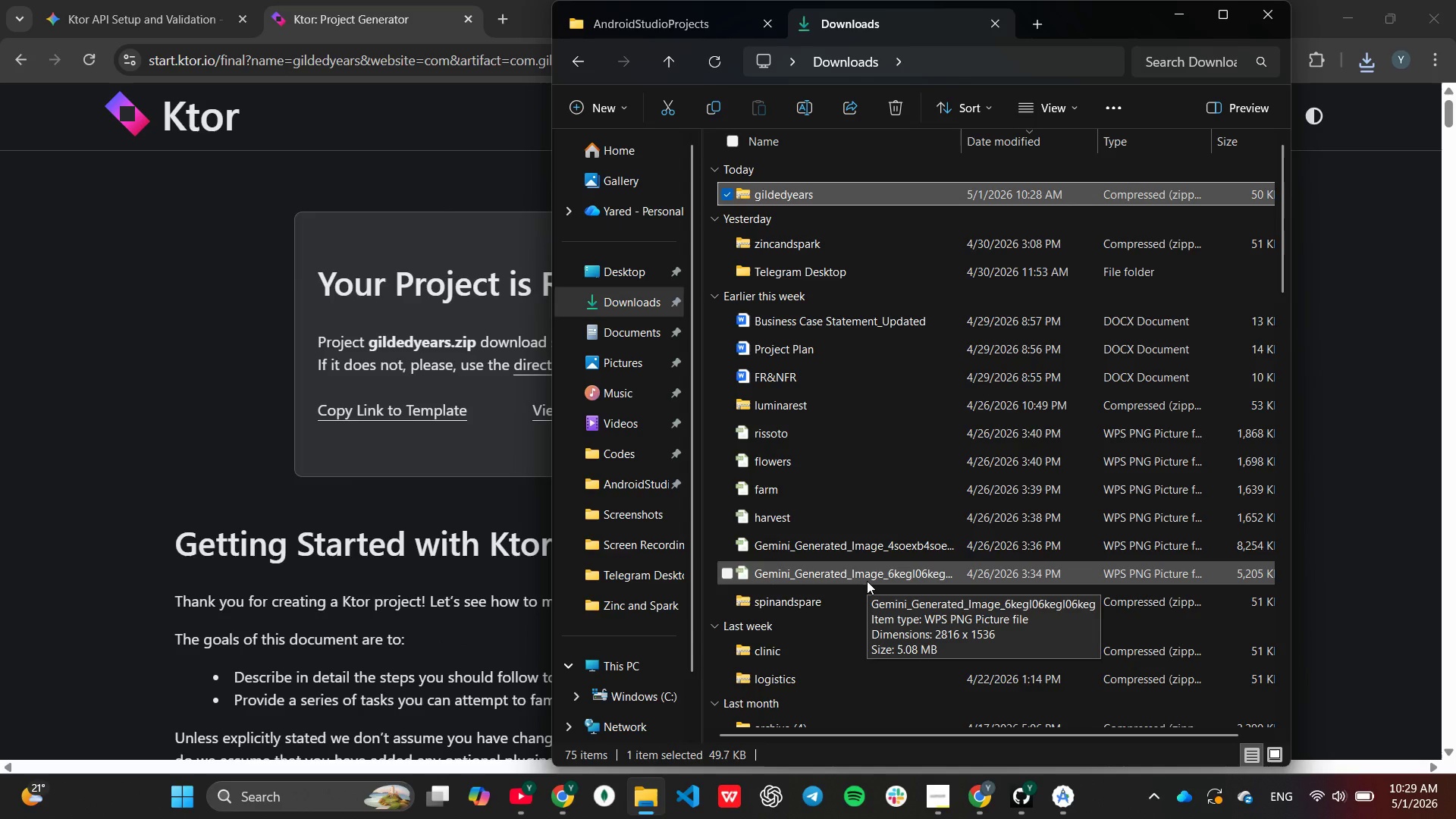 
left_click([1062, 801])
 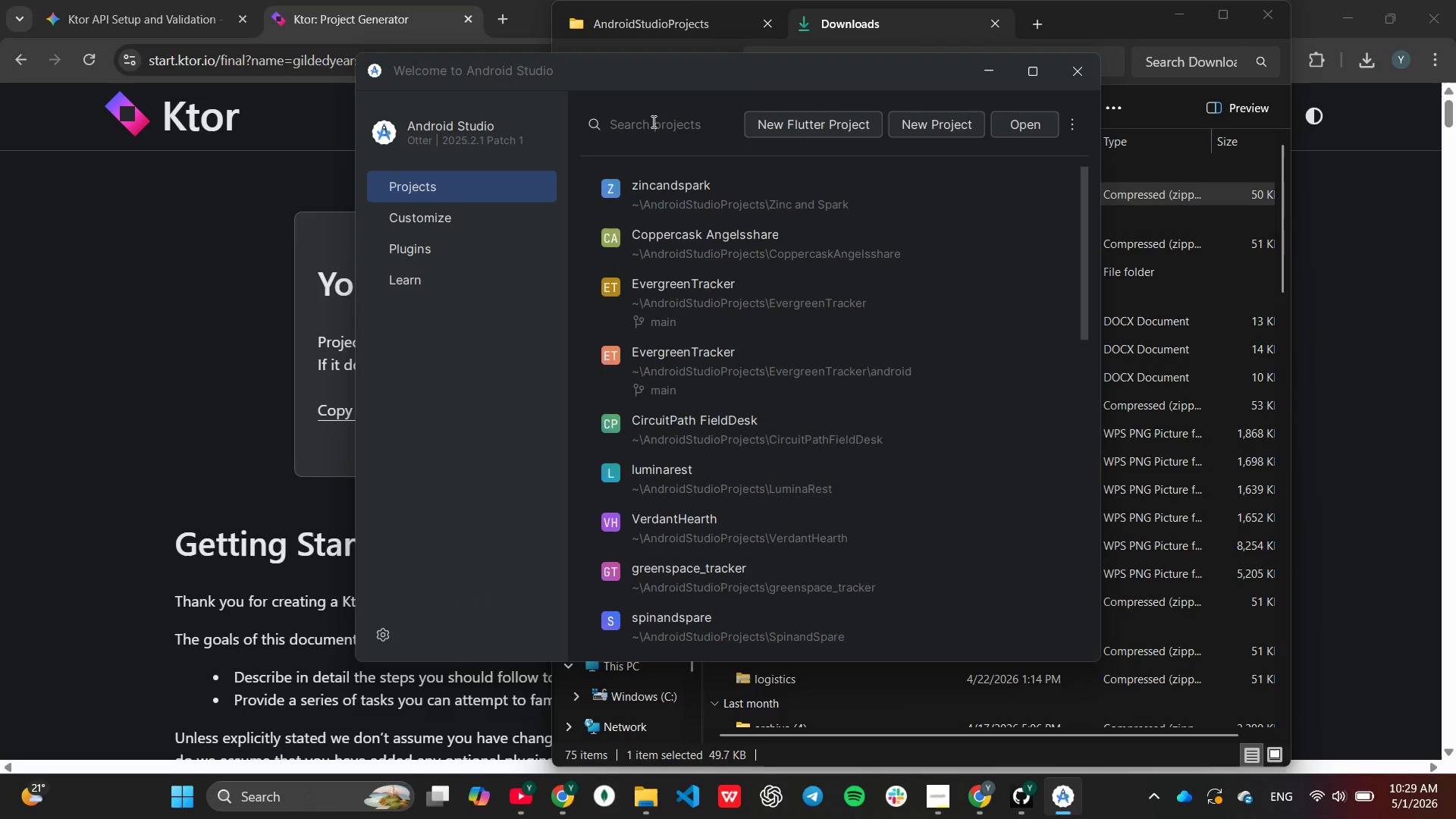 
type(gil)
 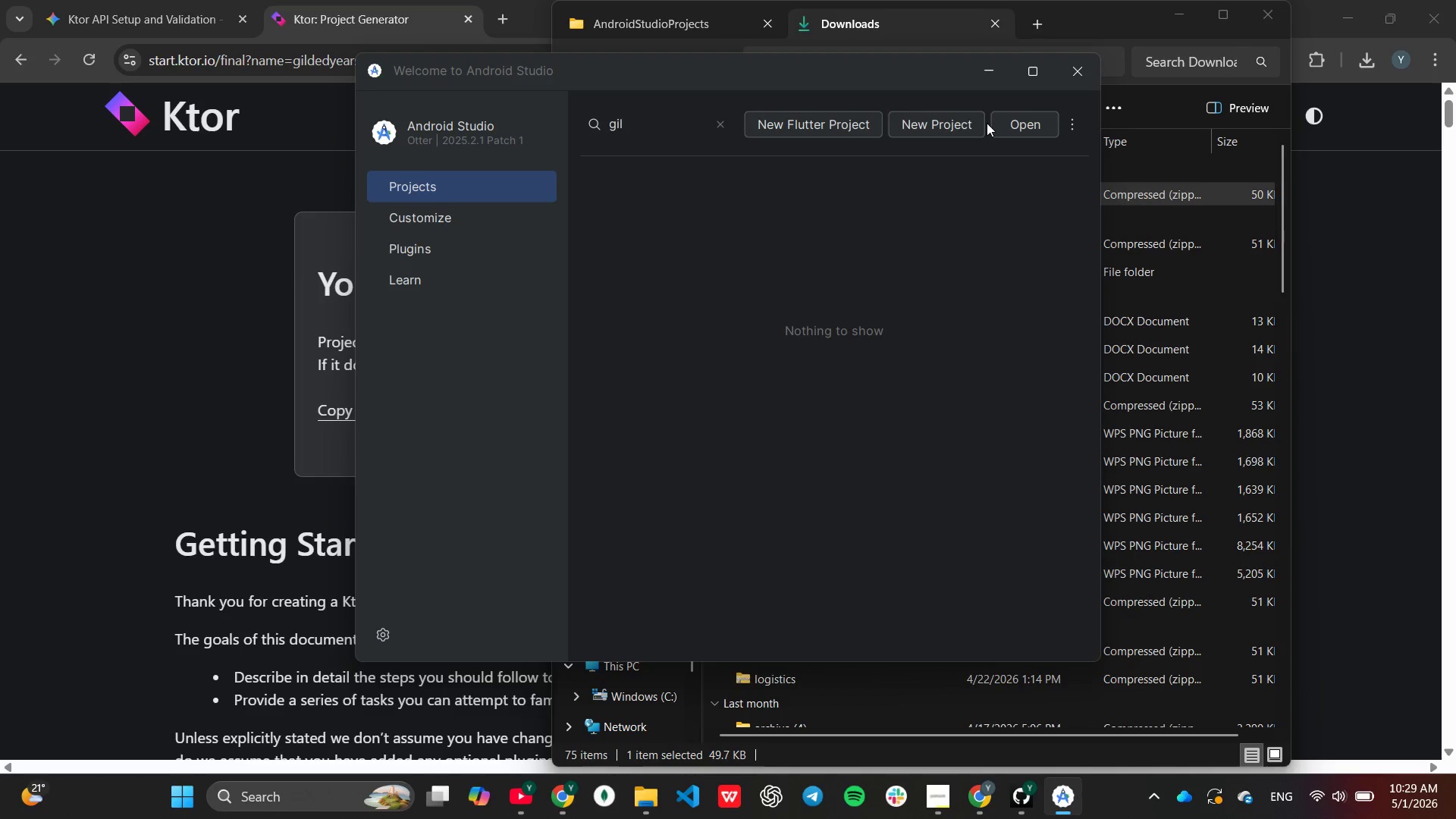 
left_click([1012, 133])
 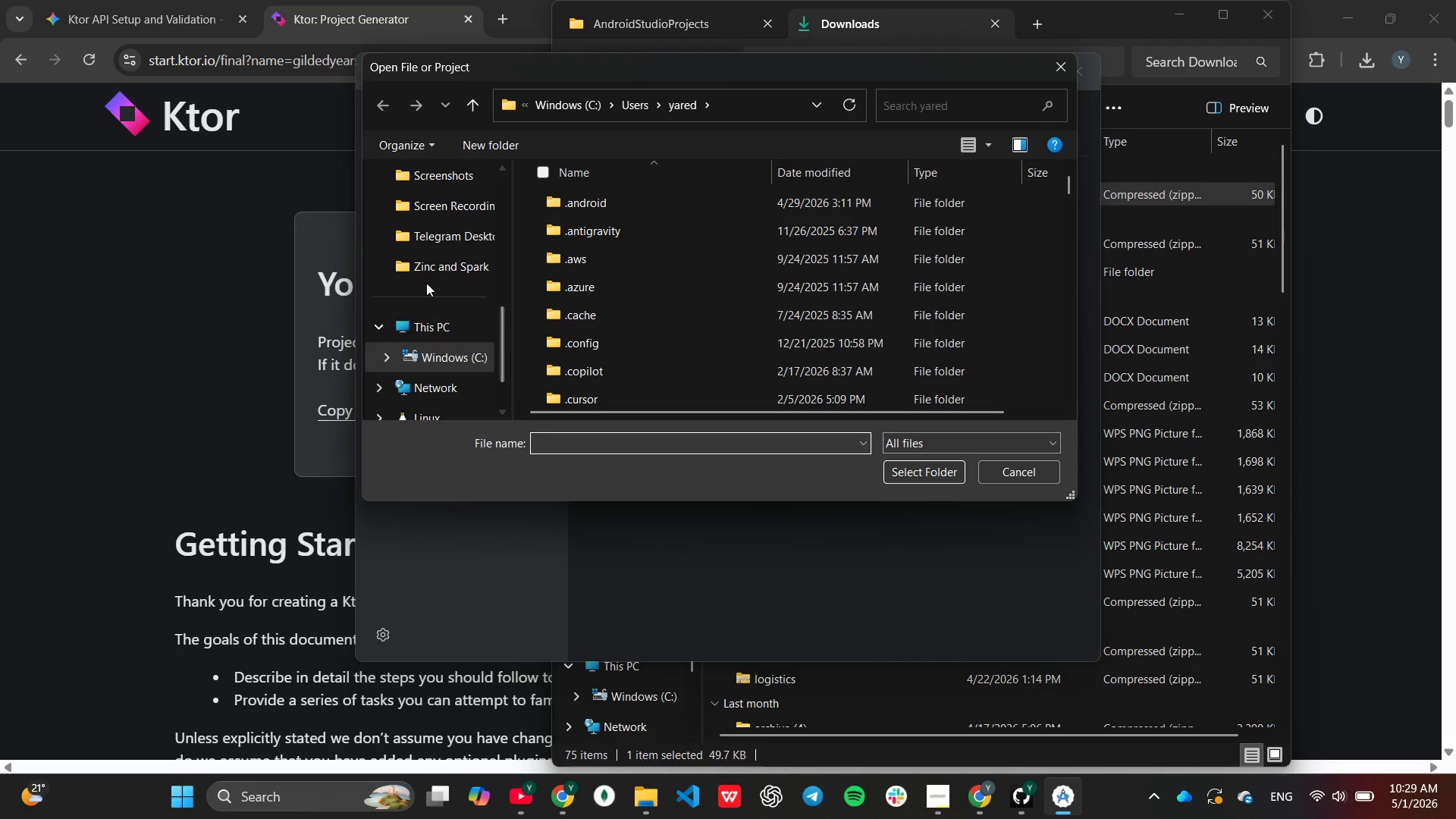 
scroll: coordinate [434, 203], scroll_direction: none, amount: 0.0
 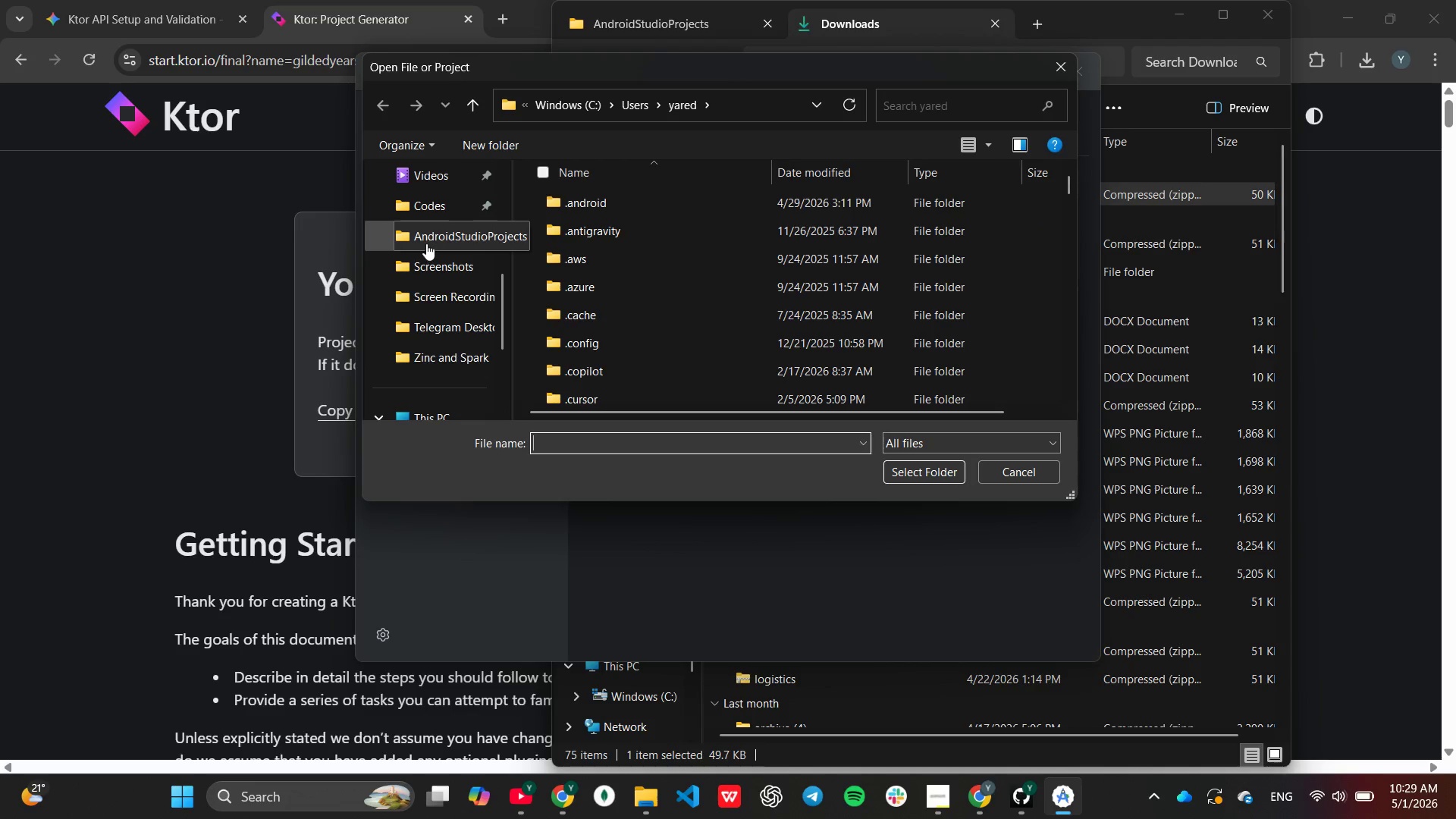 
left_click([426, 243])
 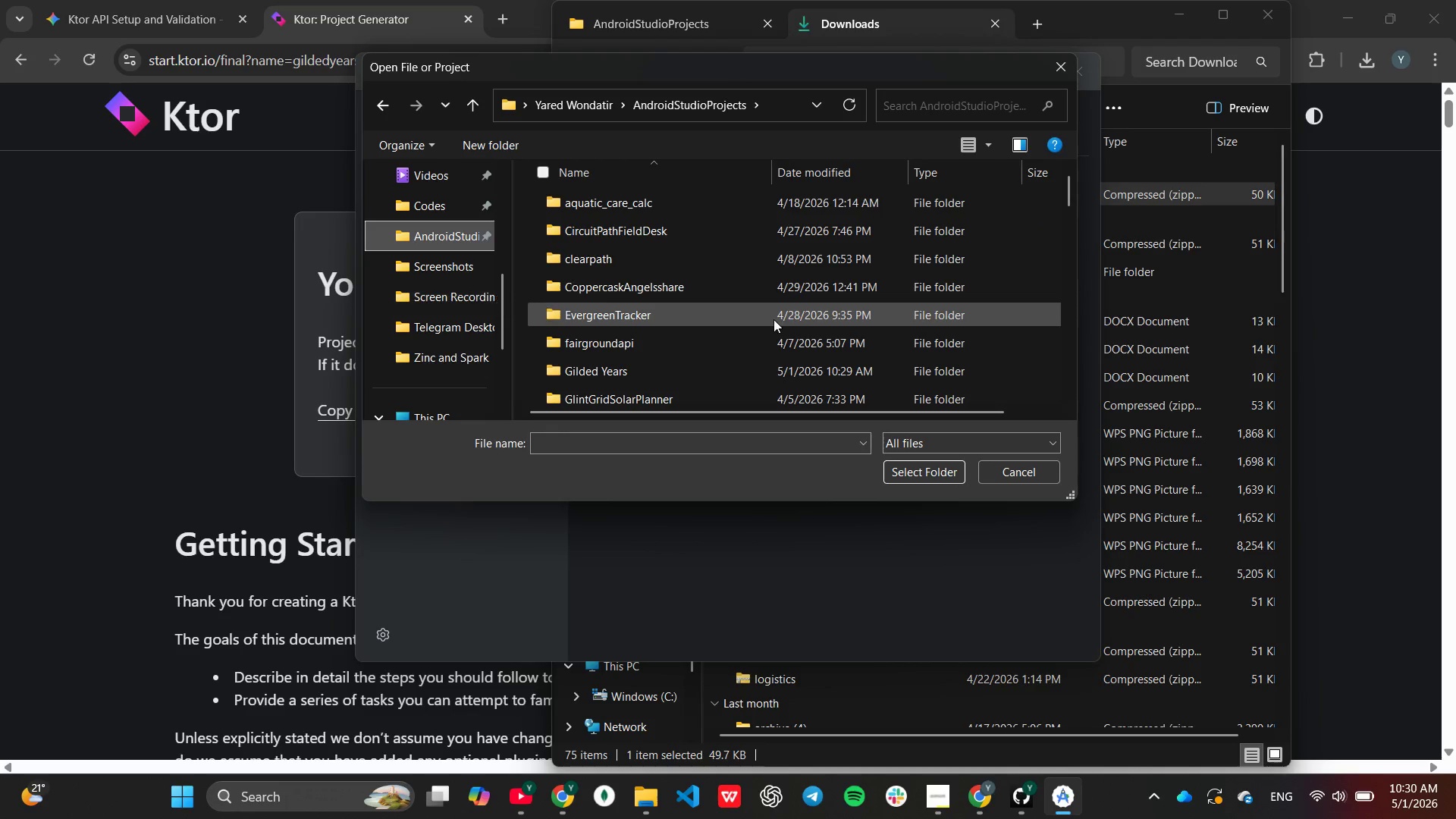 
scroll: coordinate [767, 322], scroll_direction: none, amount: 0.0
 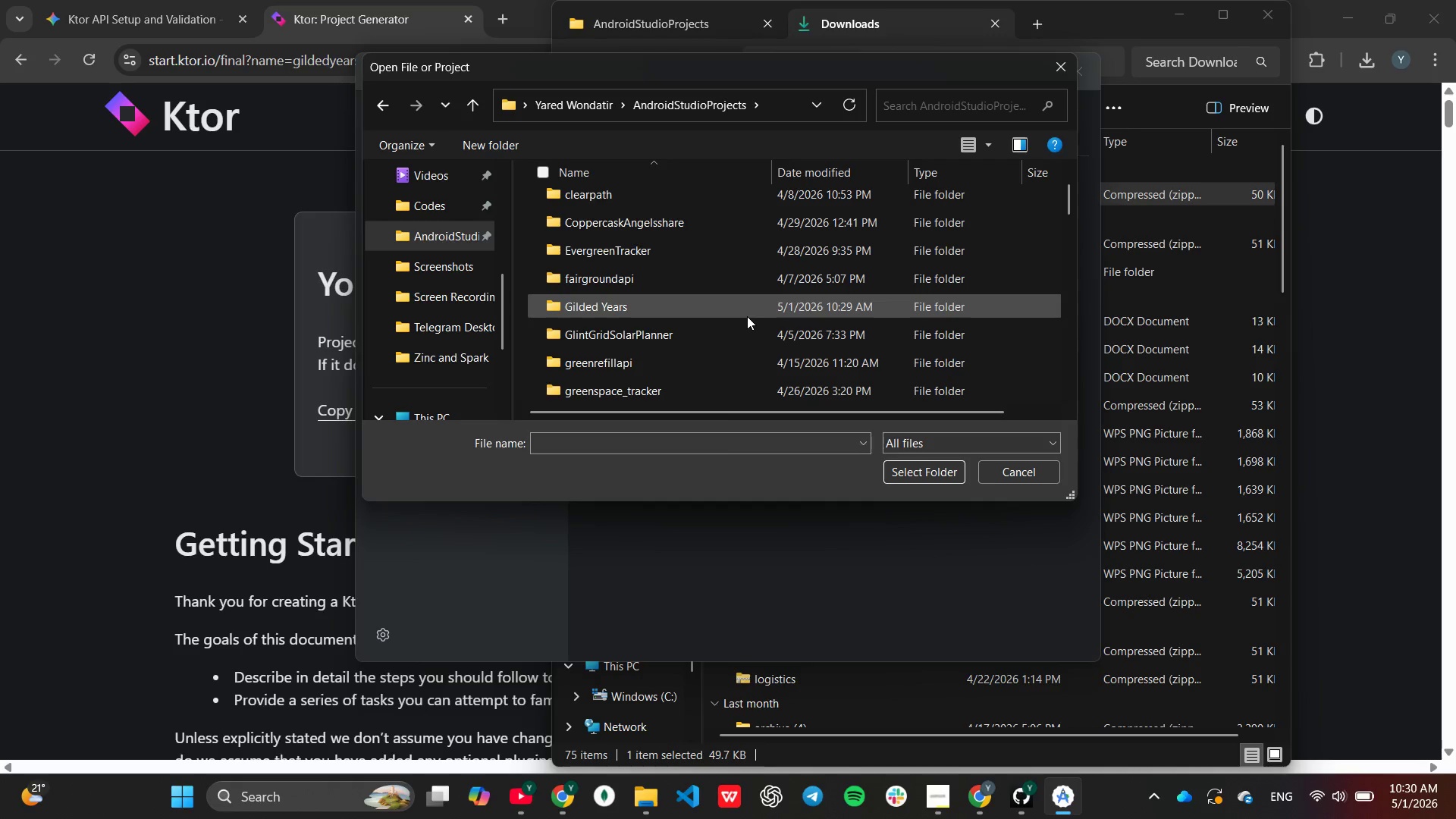 
left_click([743, 307])
 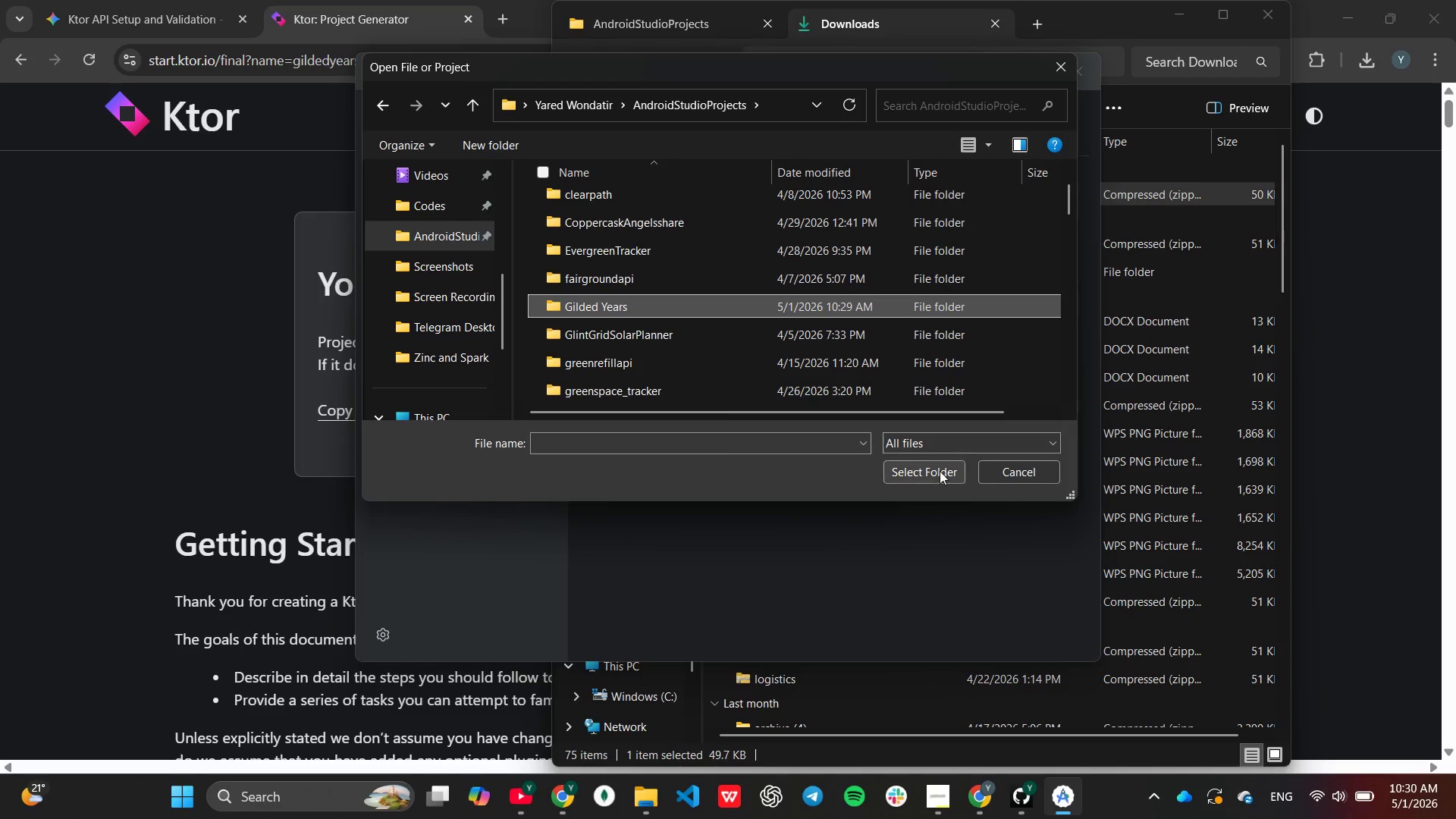 
left_click([940, 471])
 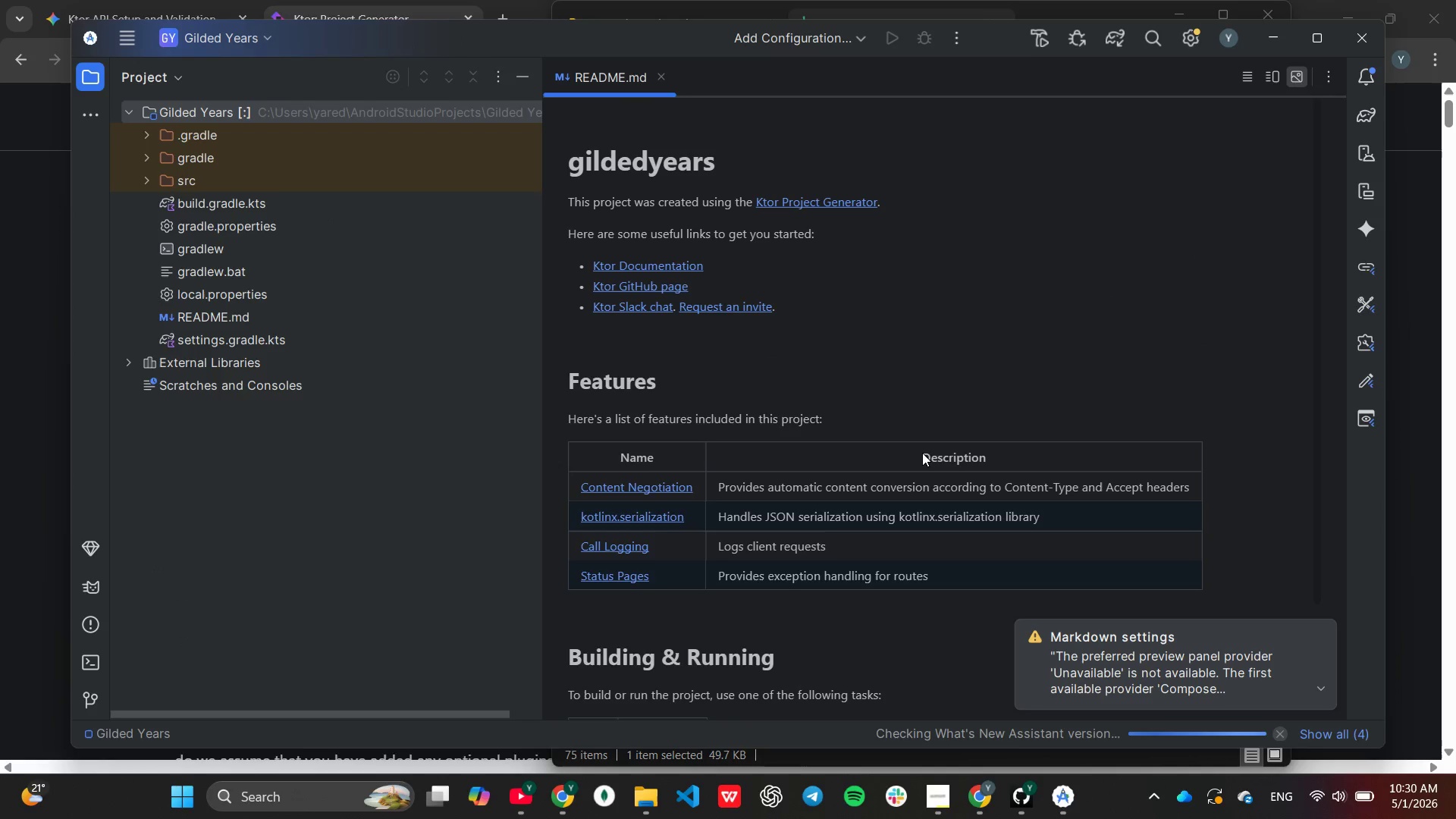 
wait(10.41)
 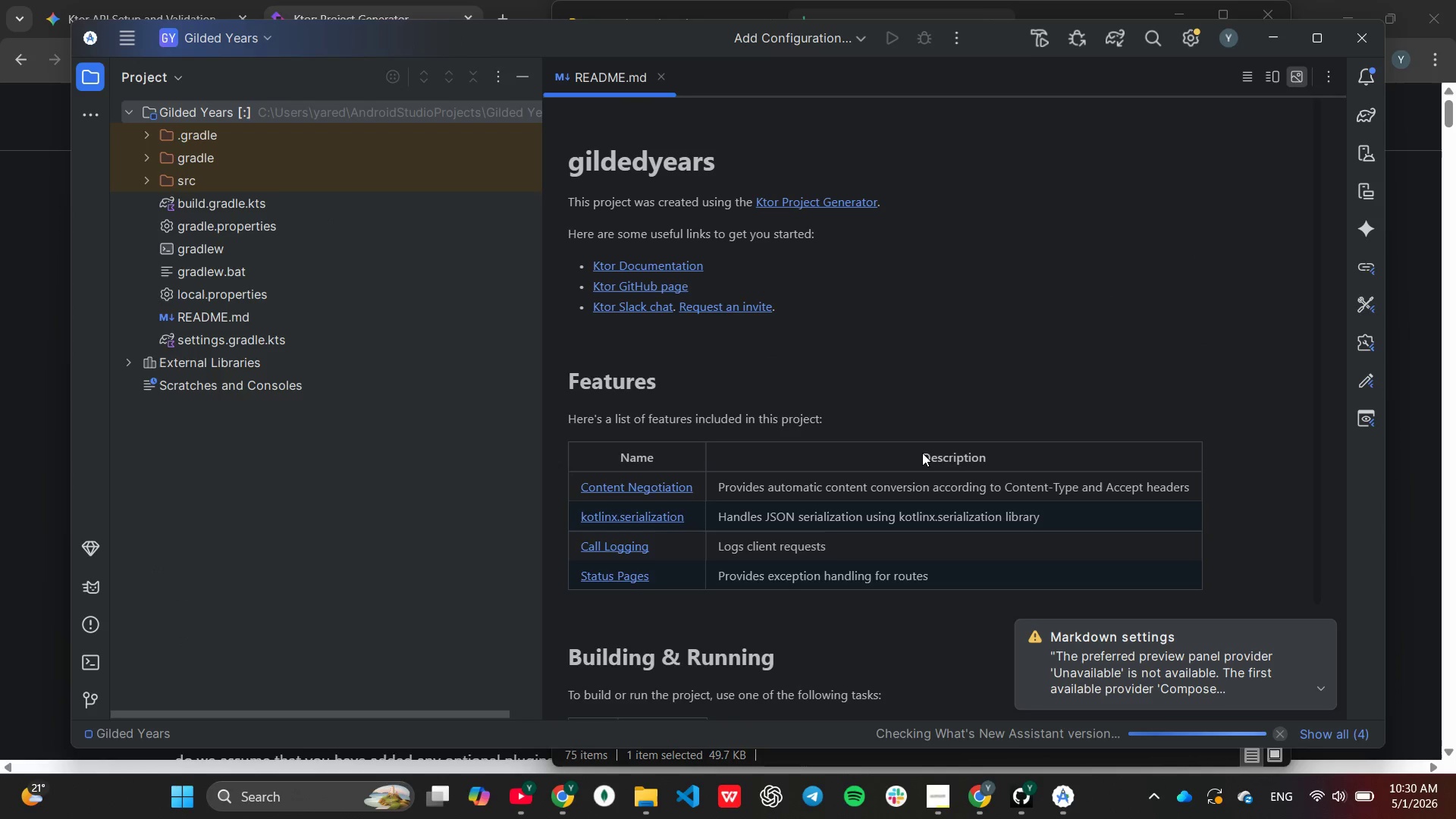 
left_click([1304, 42])
 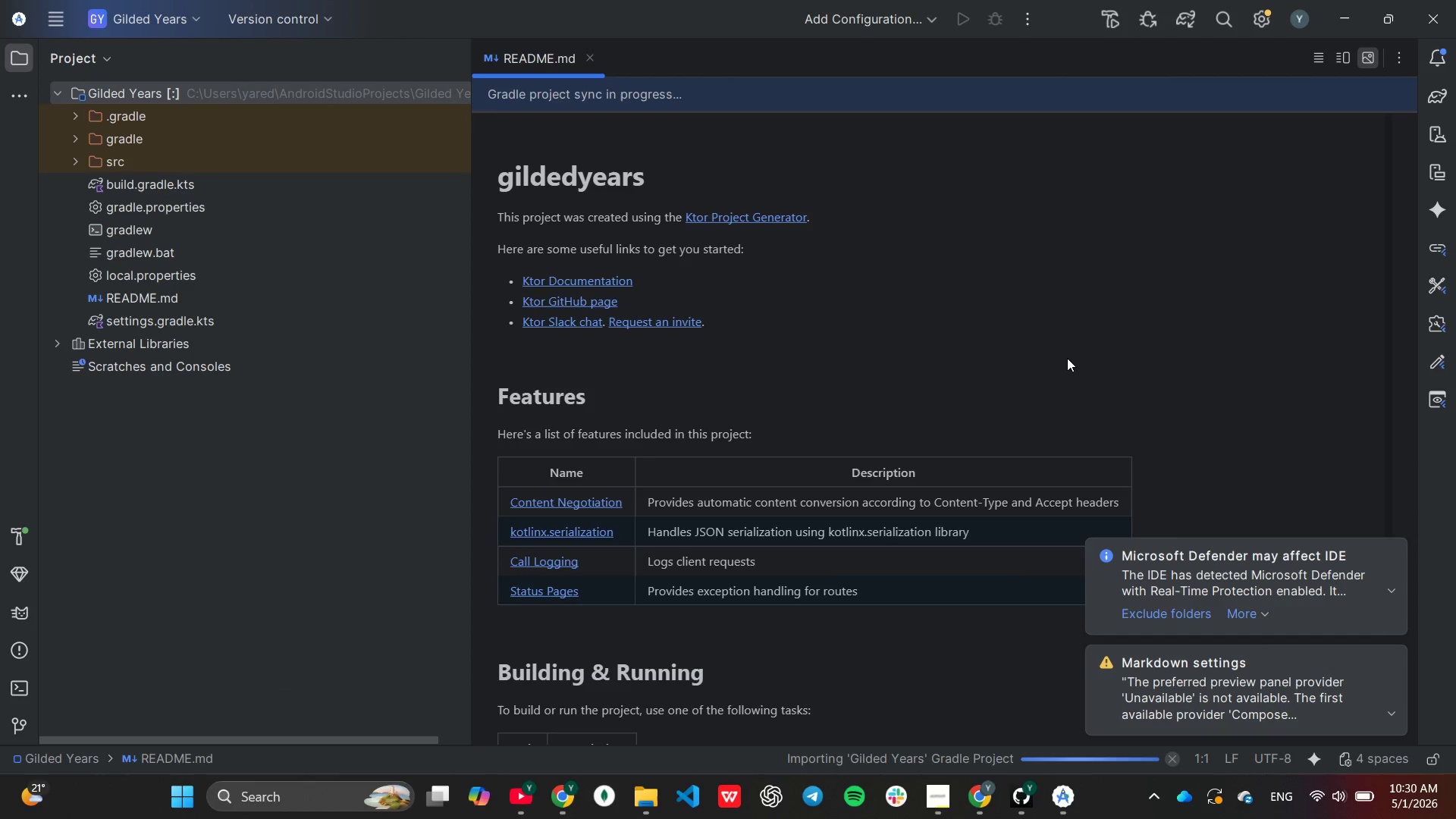 
wait(12.77)
 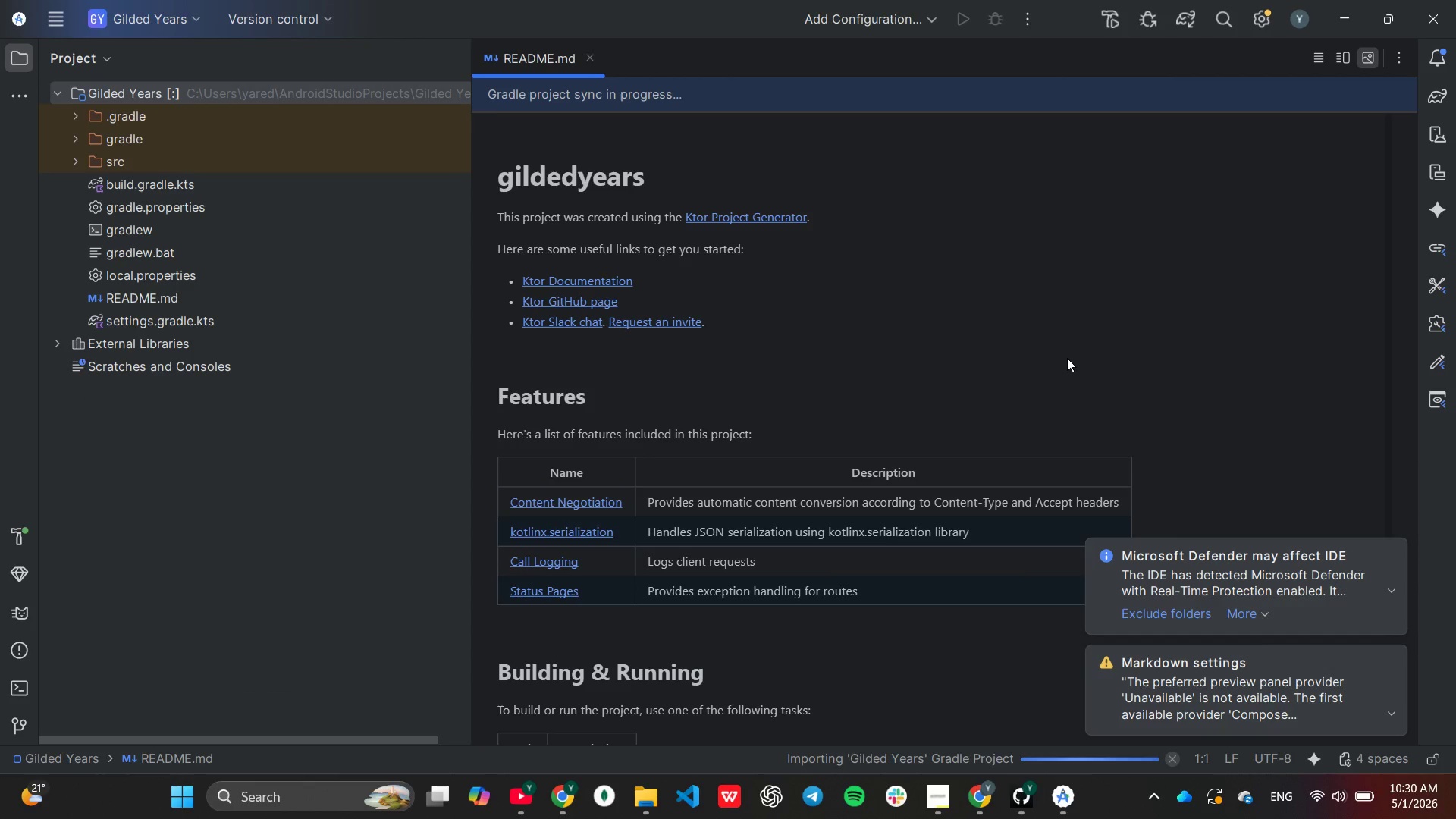 
left_click([14, 535])
 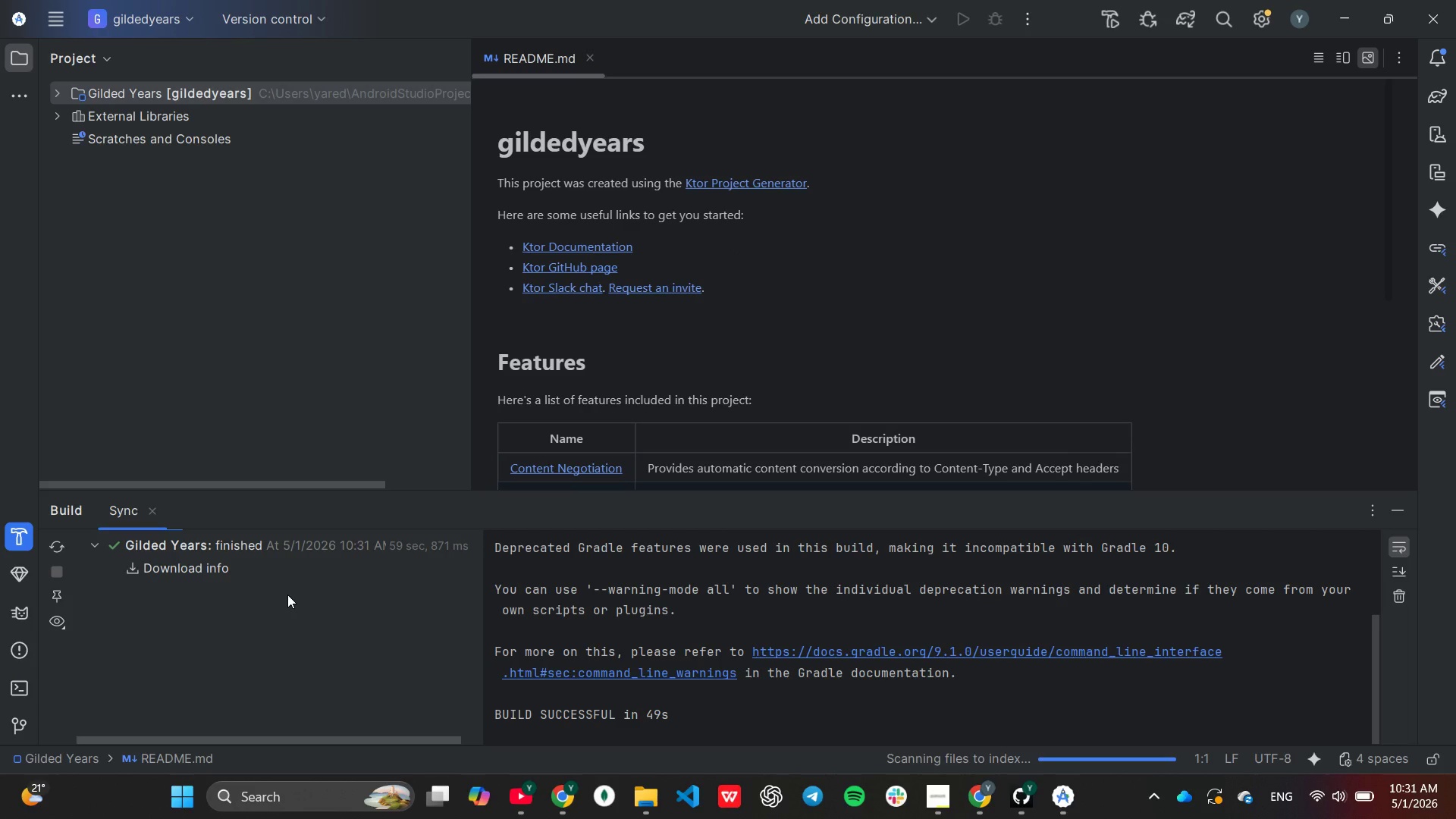 
wait(51.34)
 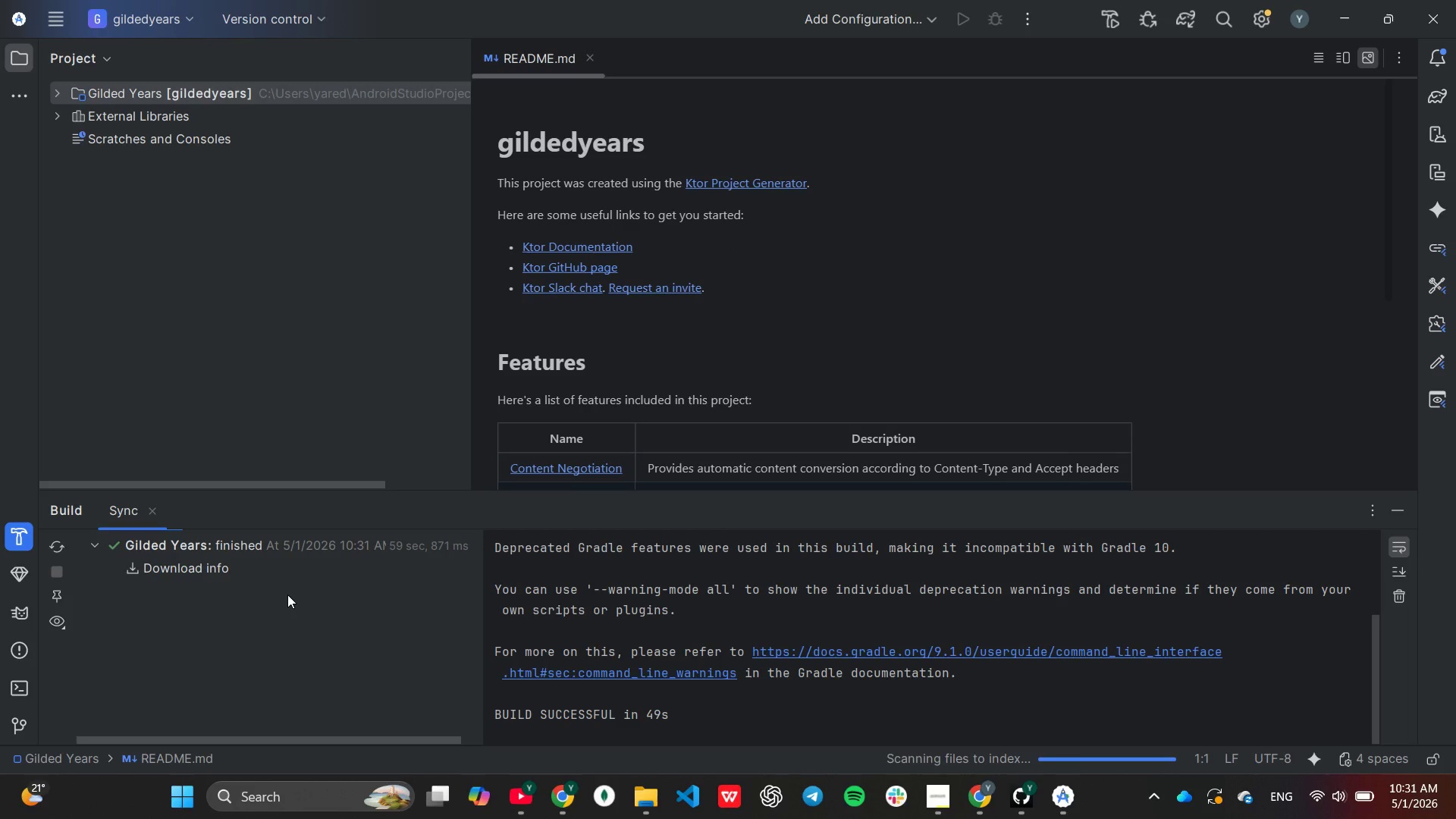 
left_click([55, 95])
 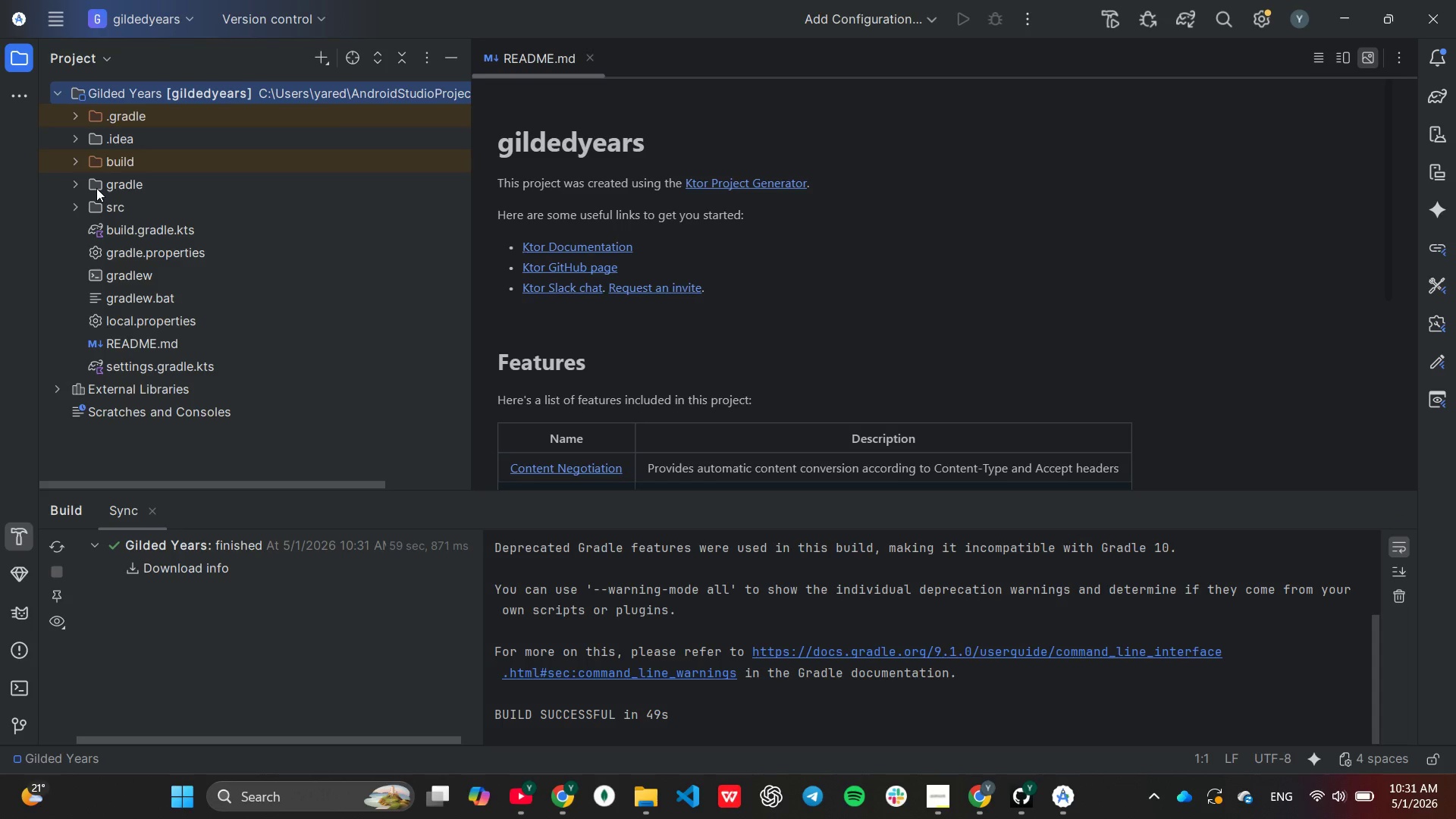 
wait(29.81)
 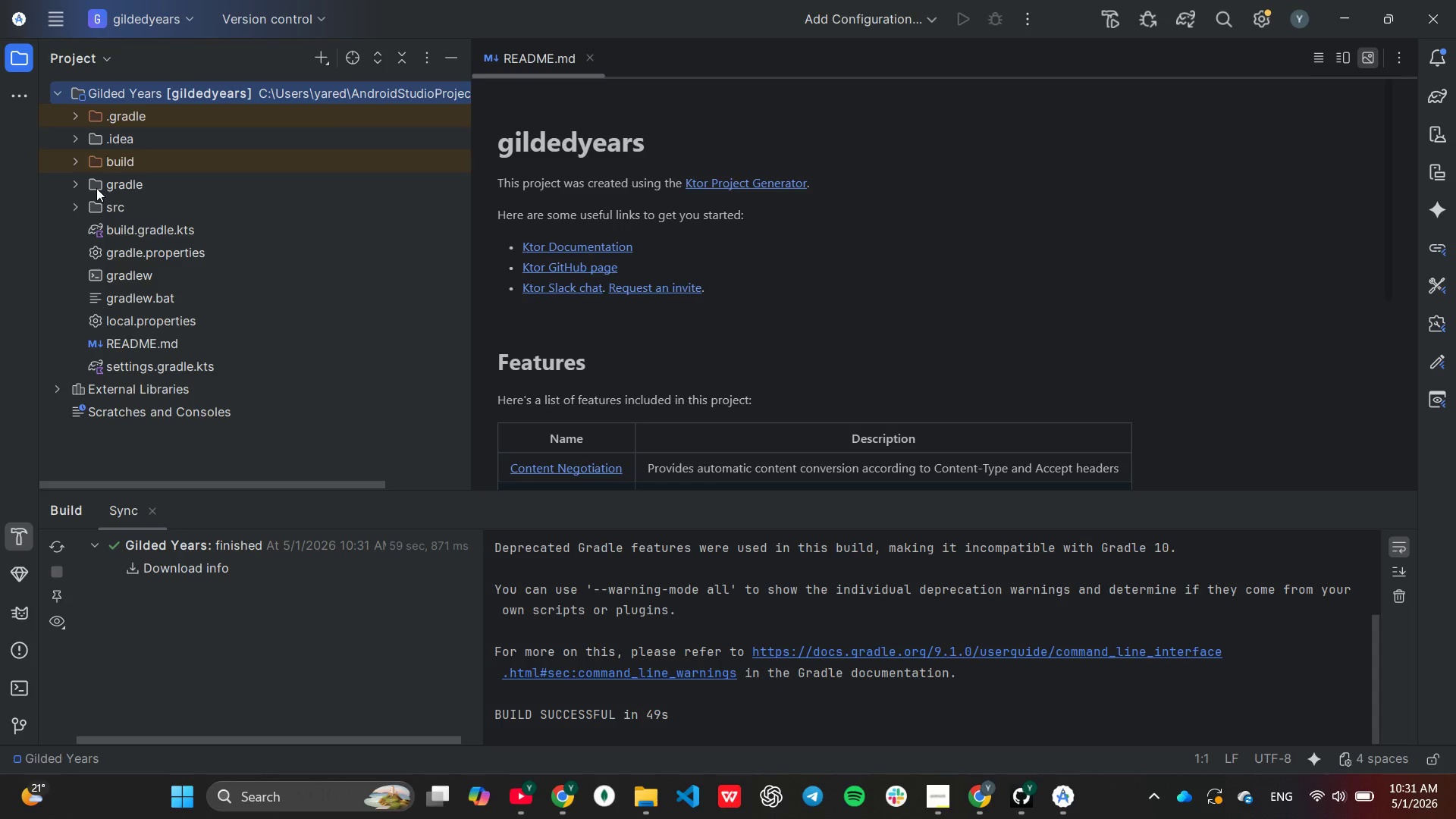 
left_click([73, 209])
 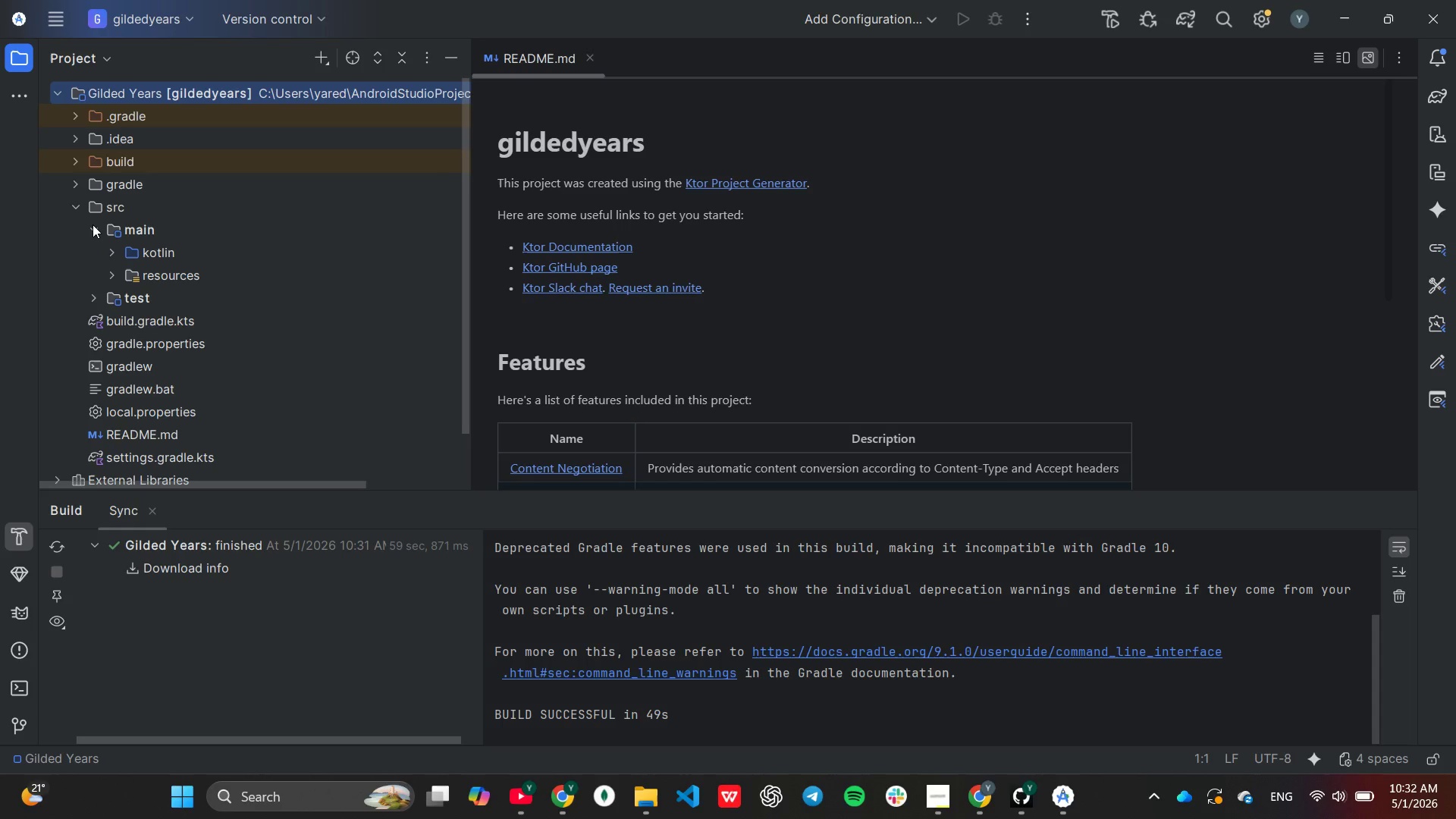 
wait(18.02)
 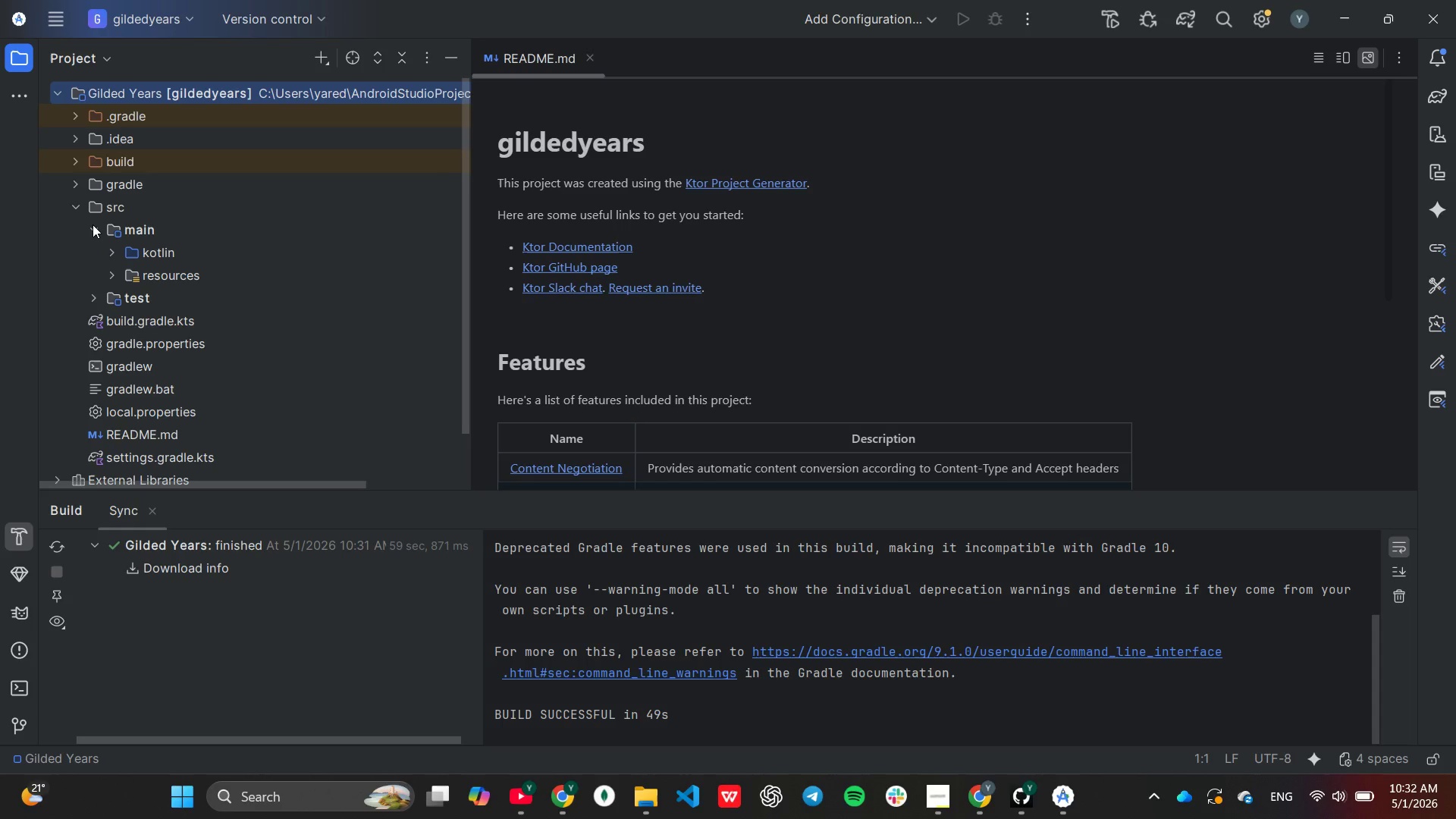 
left_click([108, 248])
 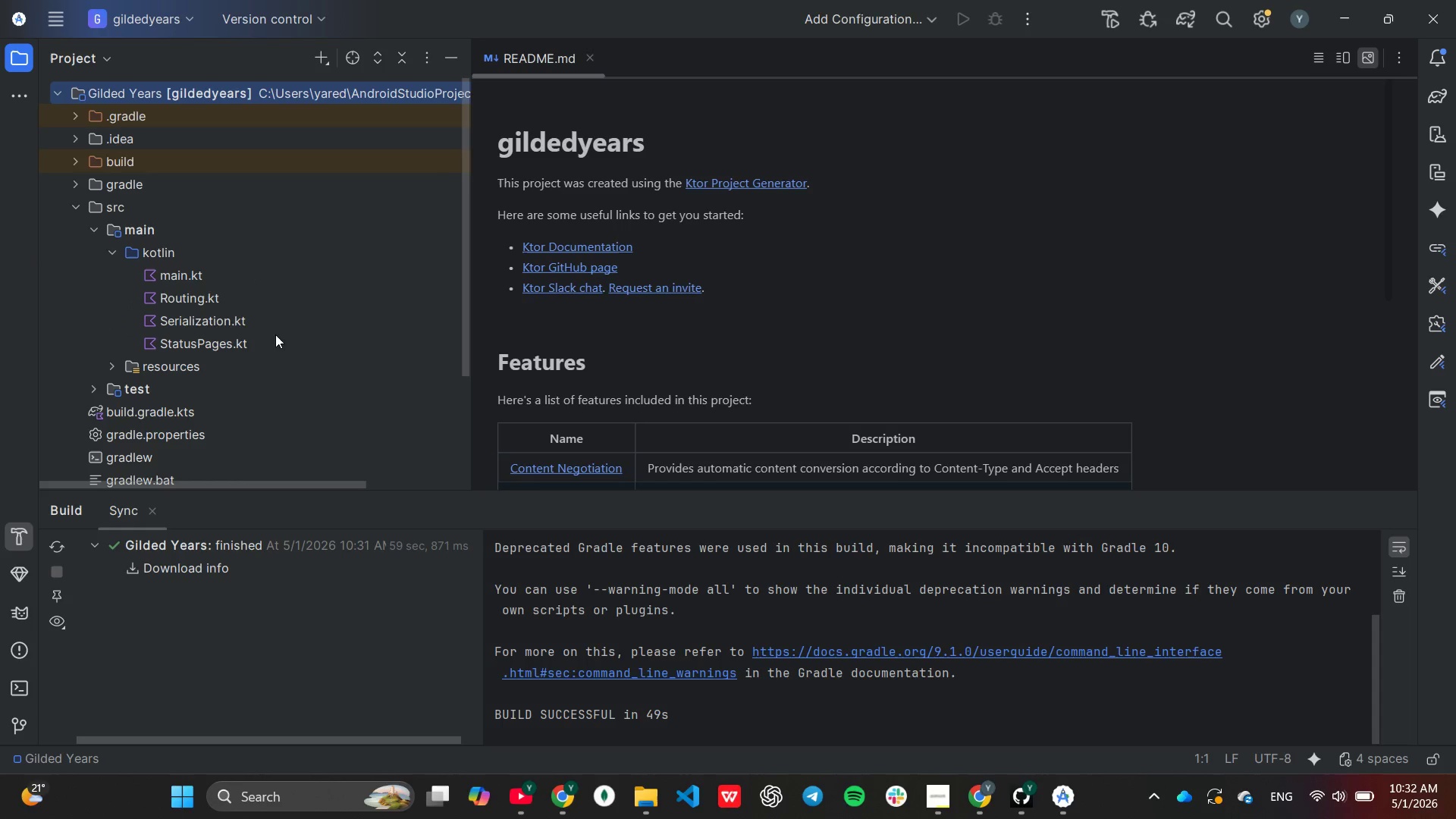 
wait(5.67)
 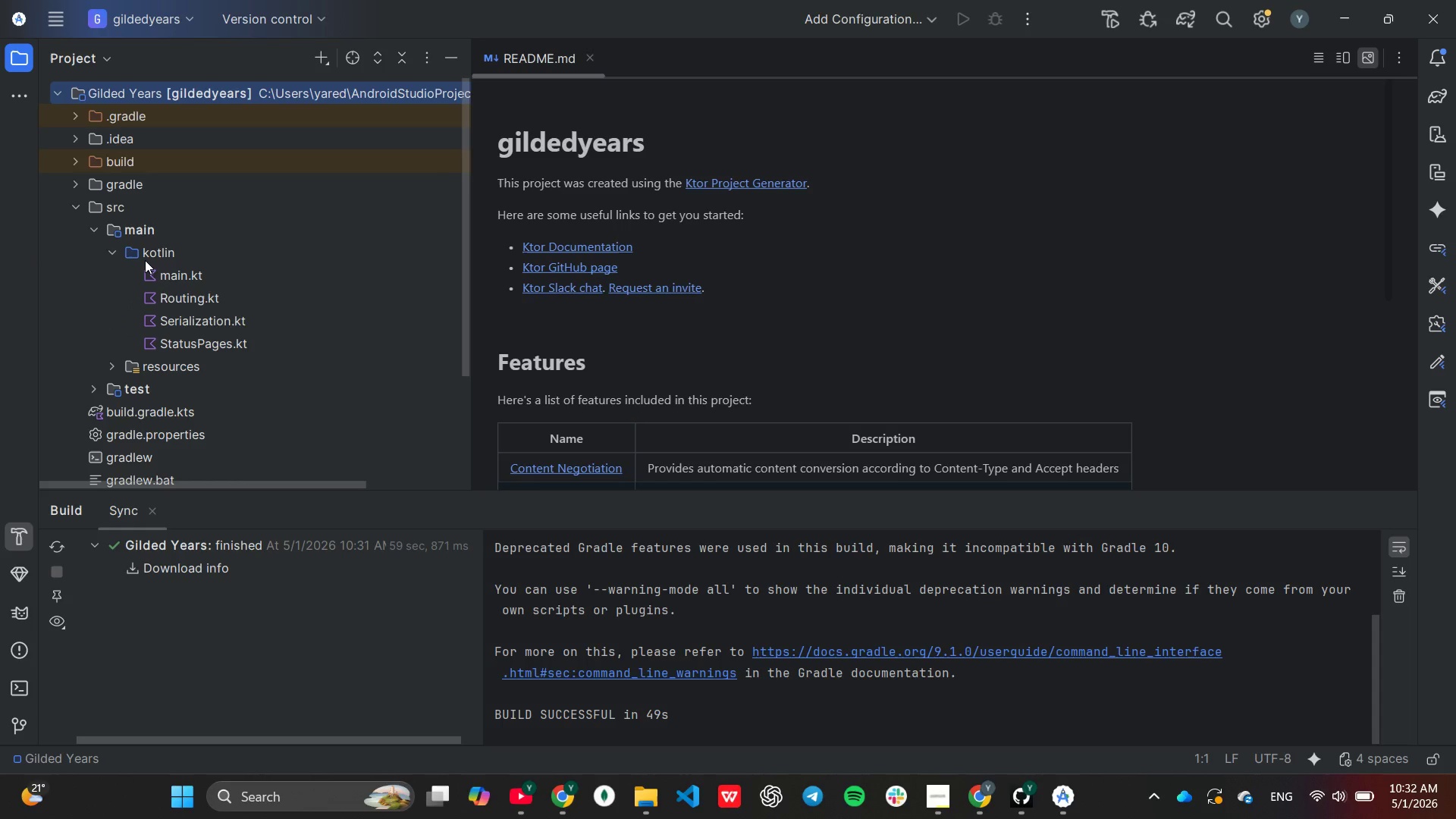 
left_click([2, 679])
 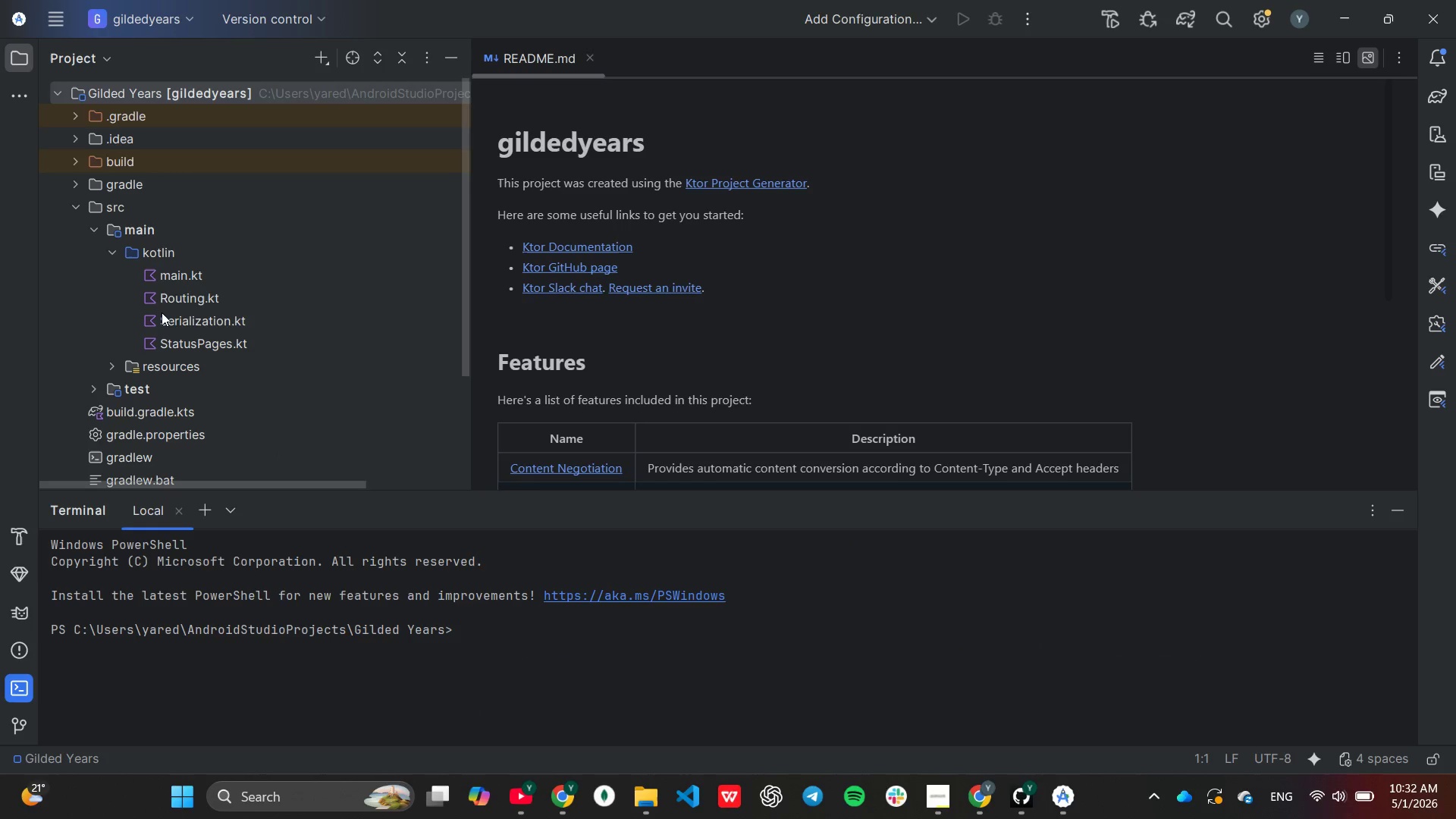 
wait(14.59)
 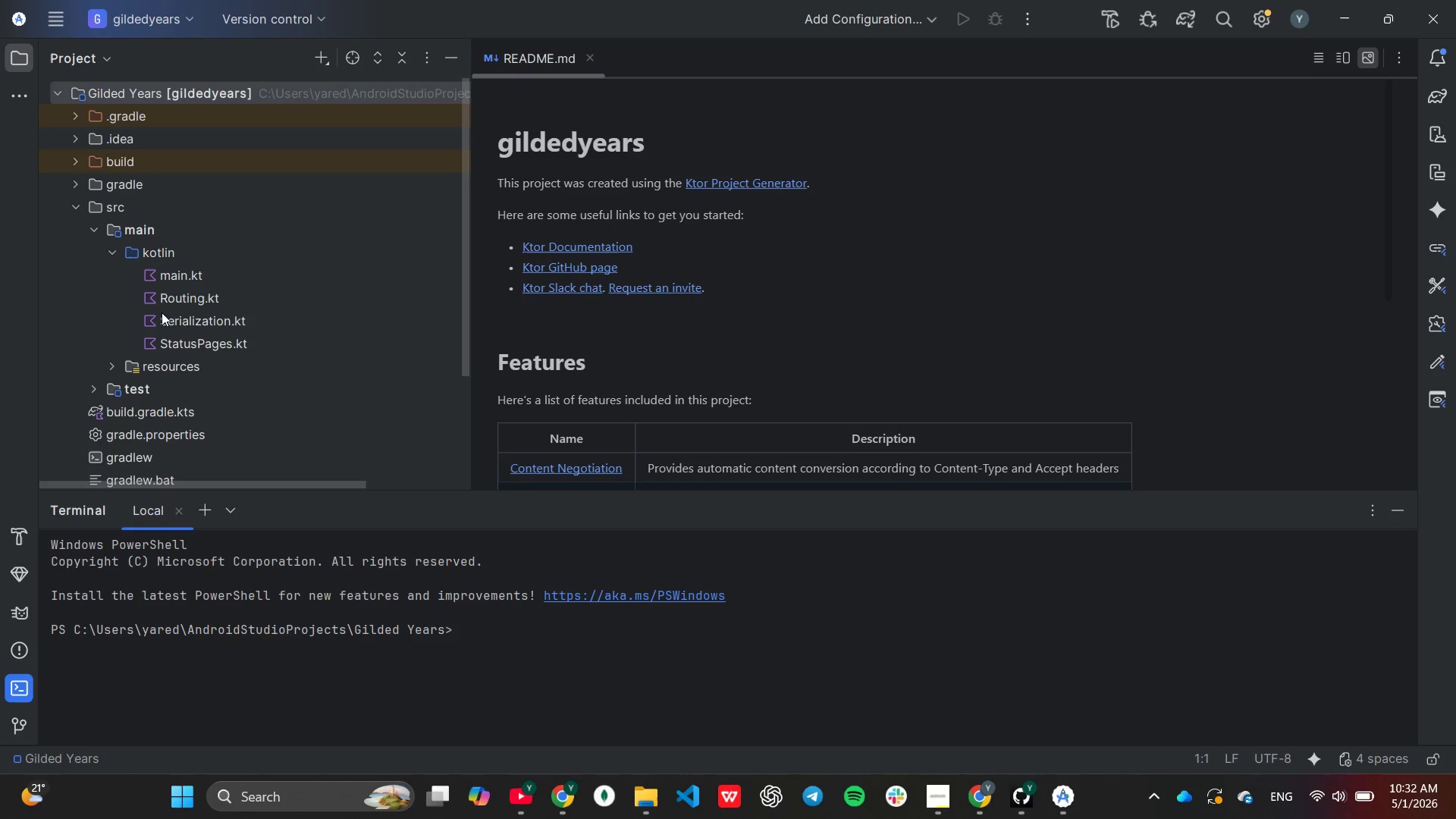 
scroll: coordinate [862, 300], scroll_direction: up, amount: 2.0
 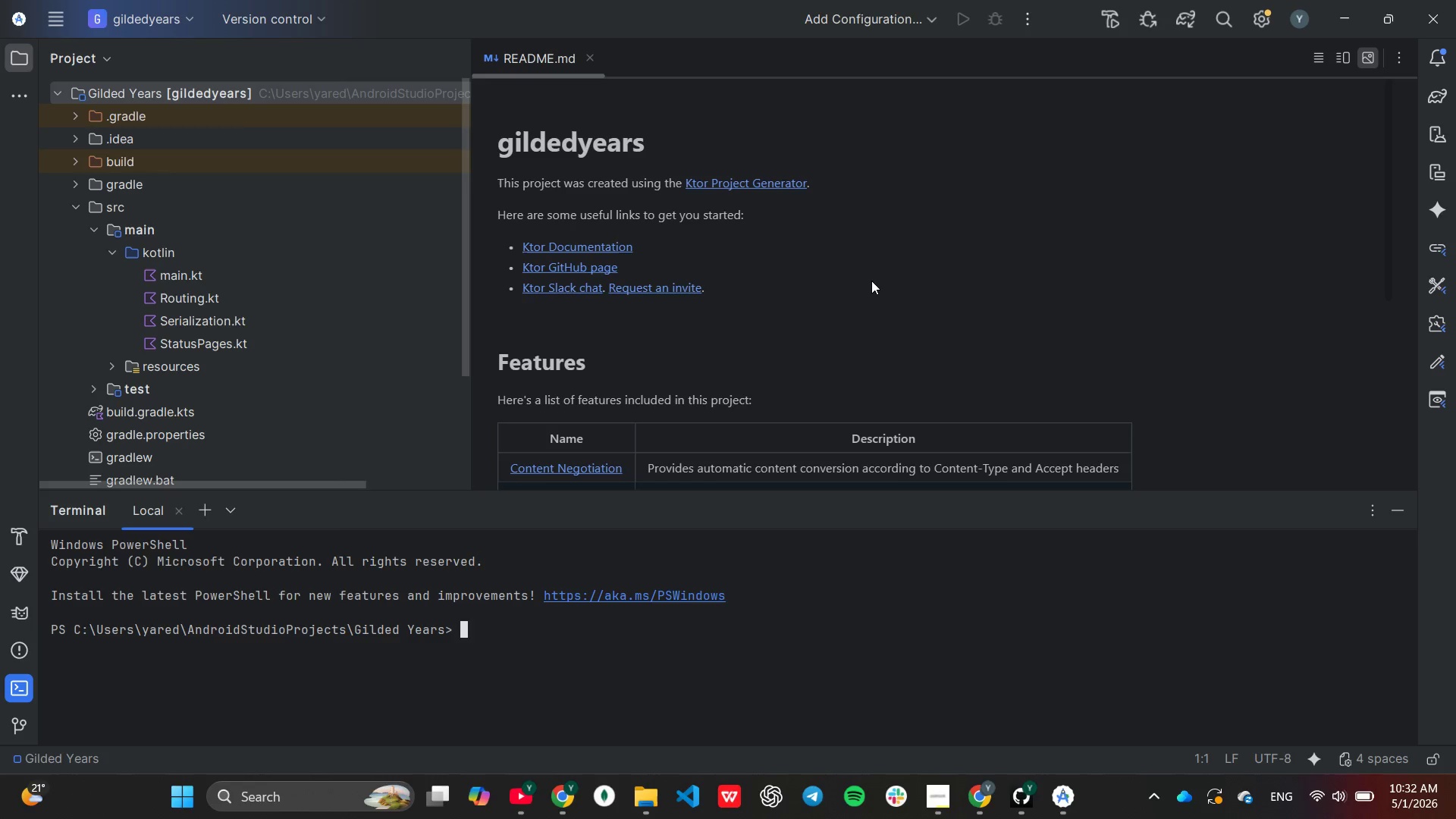 
wait(5.18)
 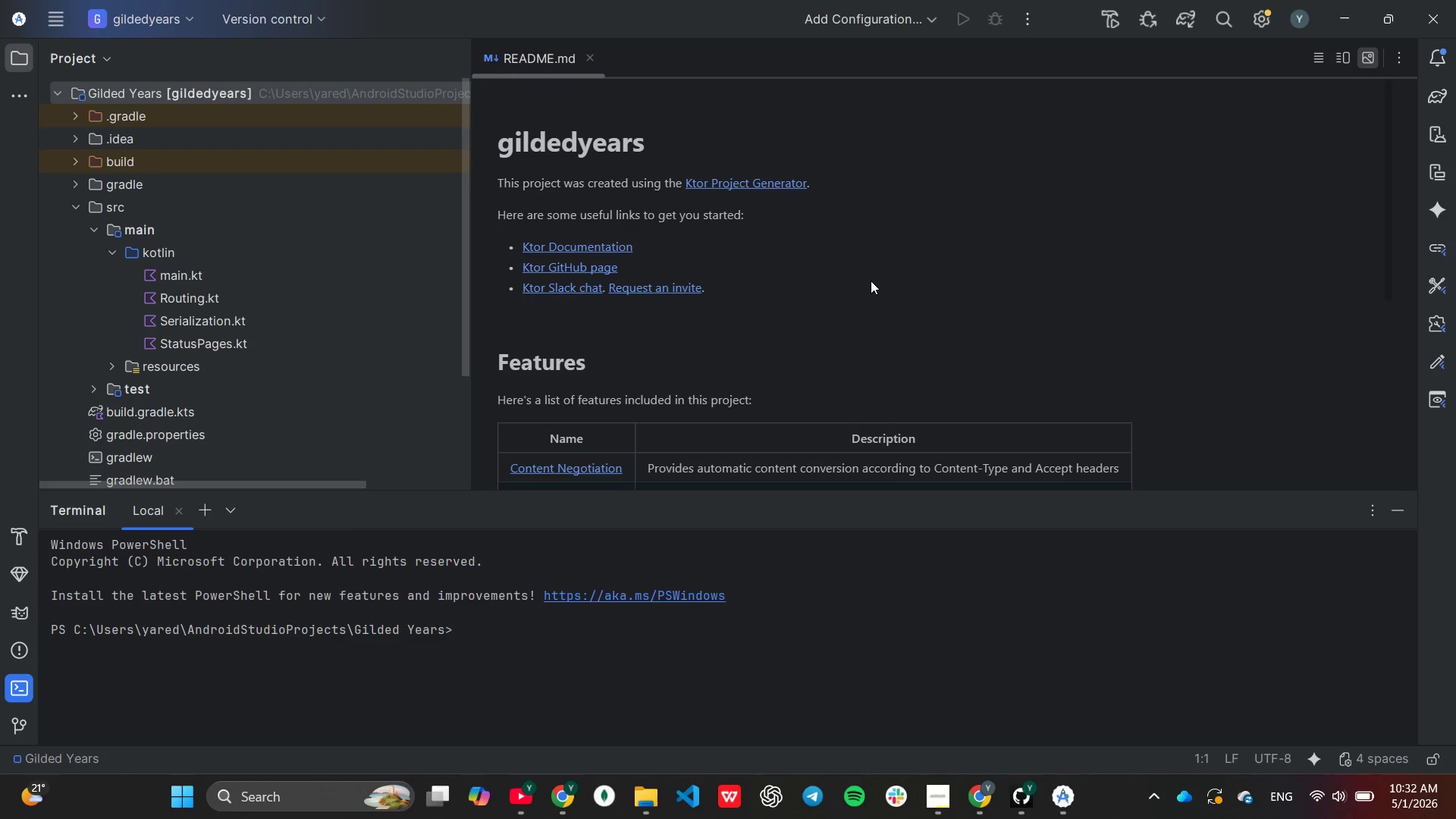 
scroll: coordinate [871, 281], scroll_direction: up, amount: 2.0
 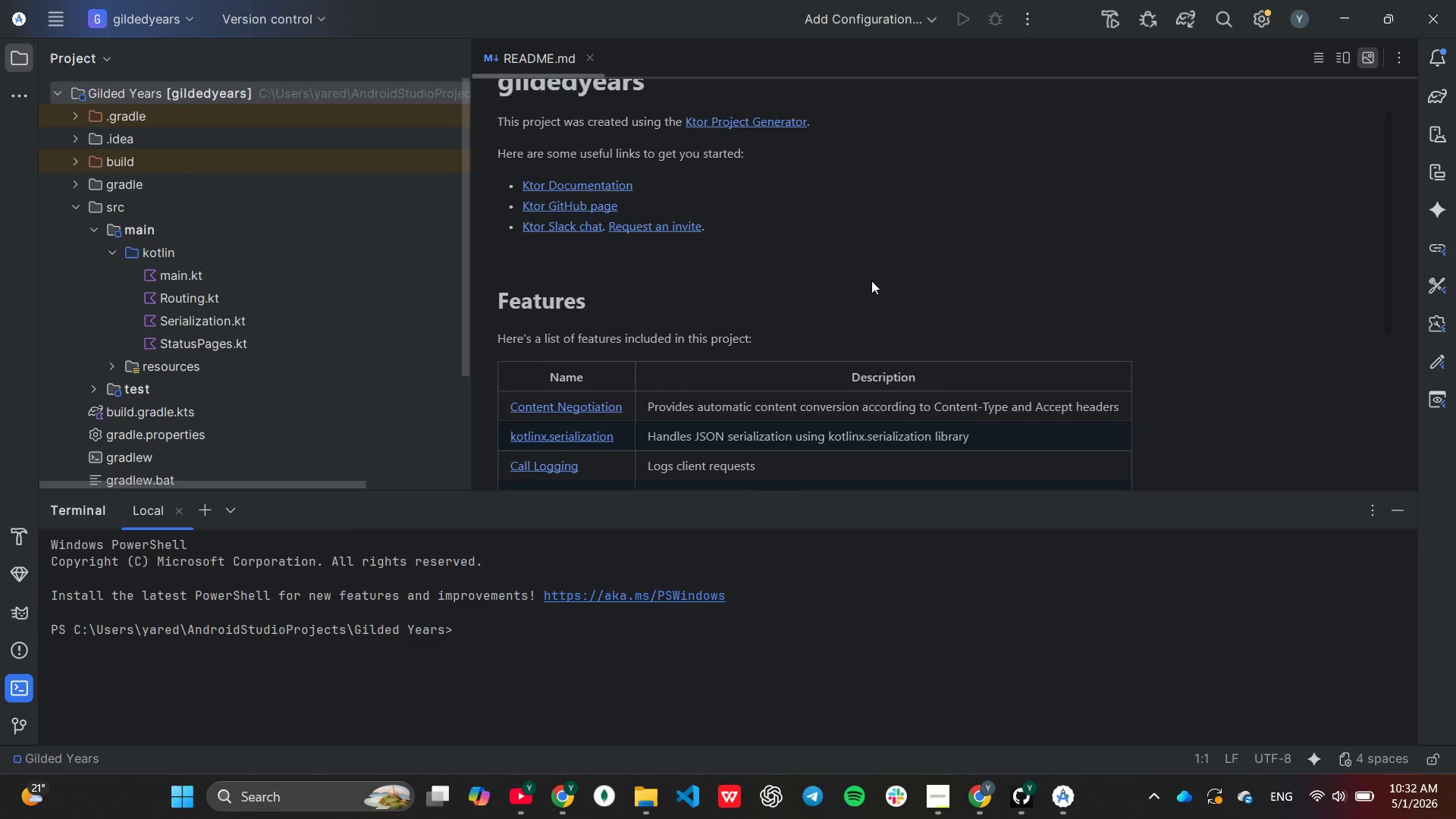 
scroll: coordinate [871, 281], scroll_direction: down, amount: 1.0
 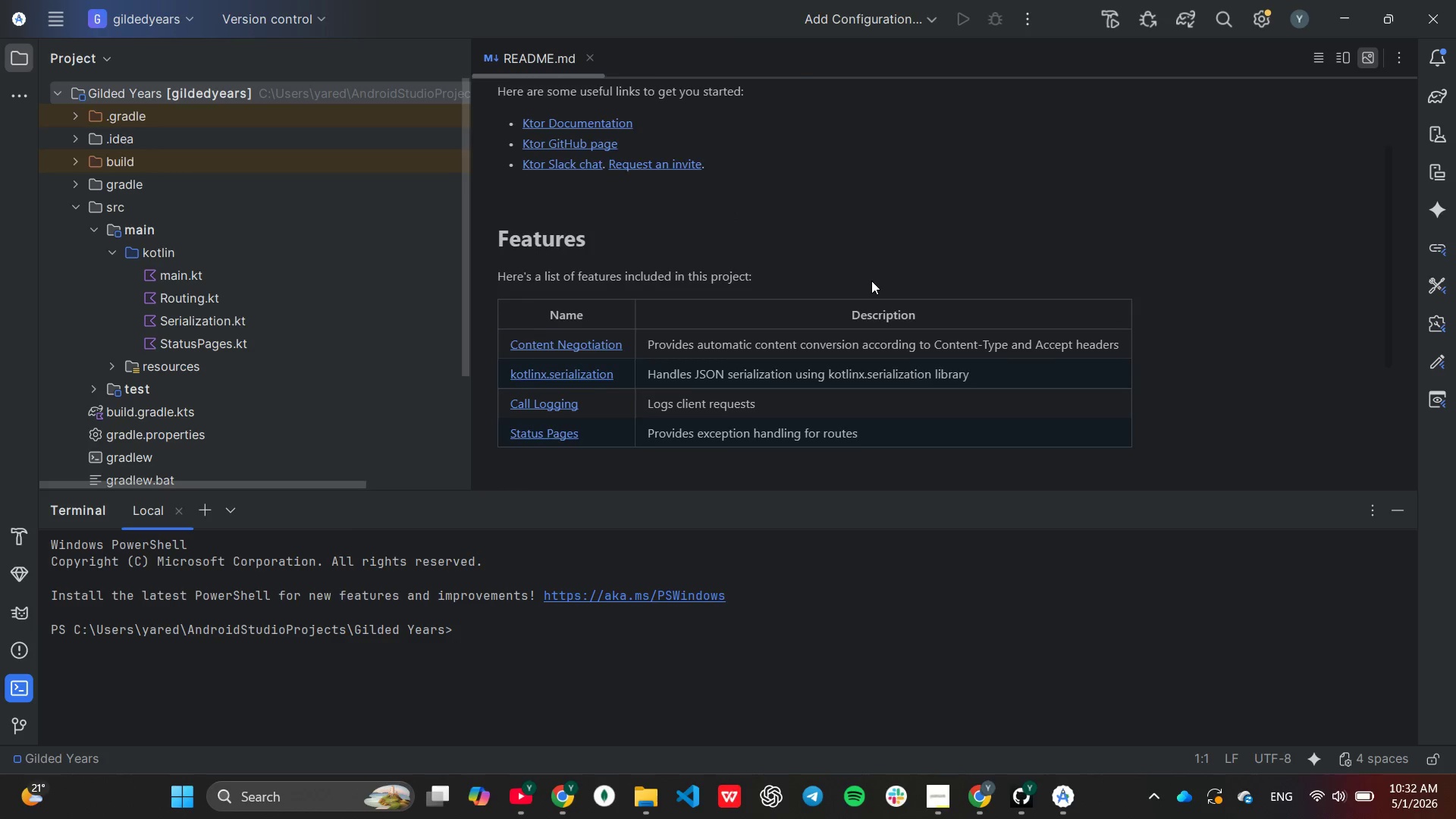 
scroll: coordinate [871, 281], scroll_direction: up, amount: 1.0
 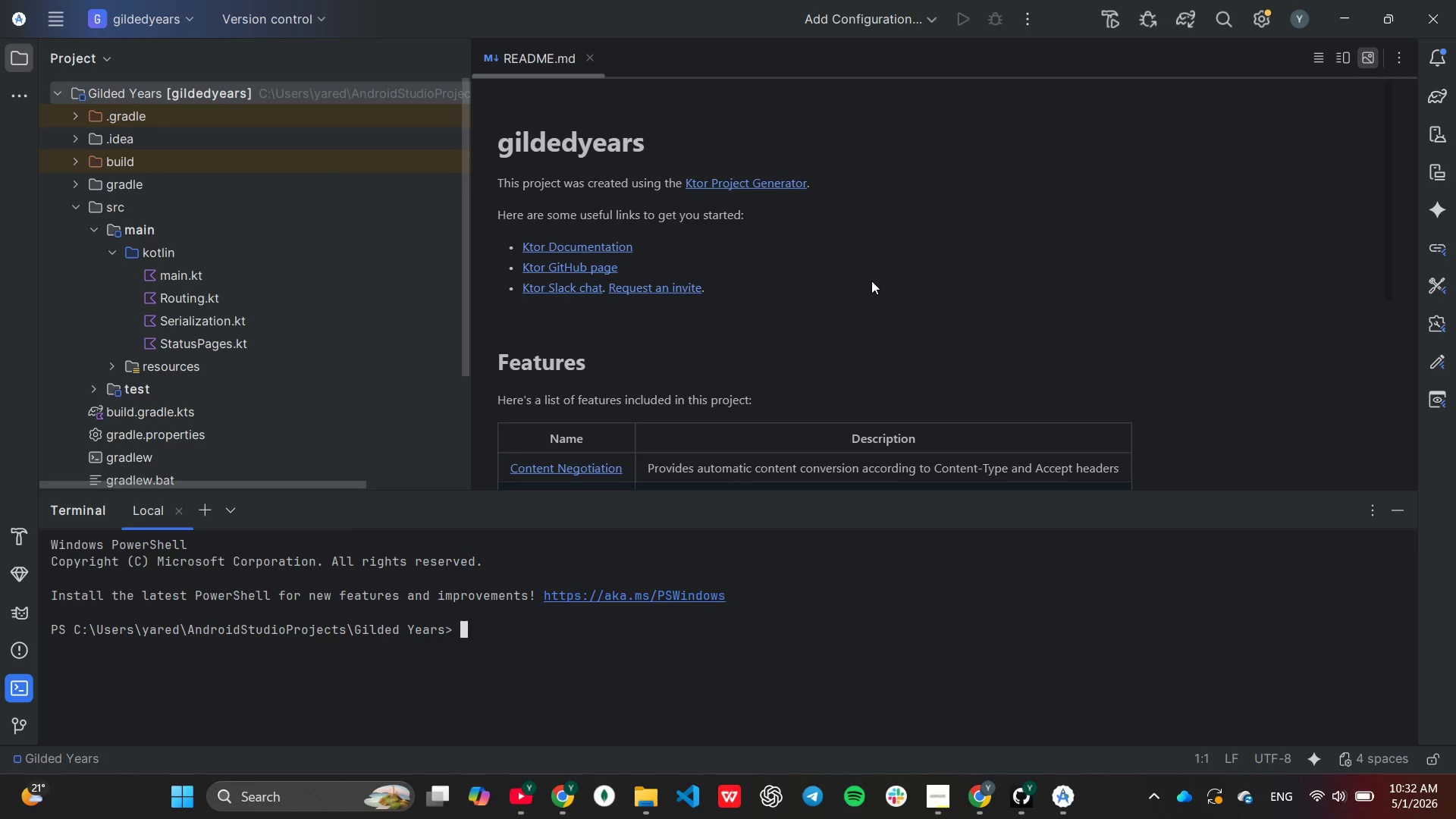 
wait(7.59)
 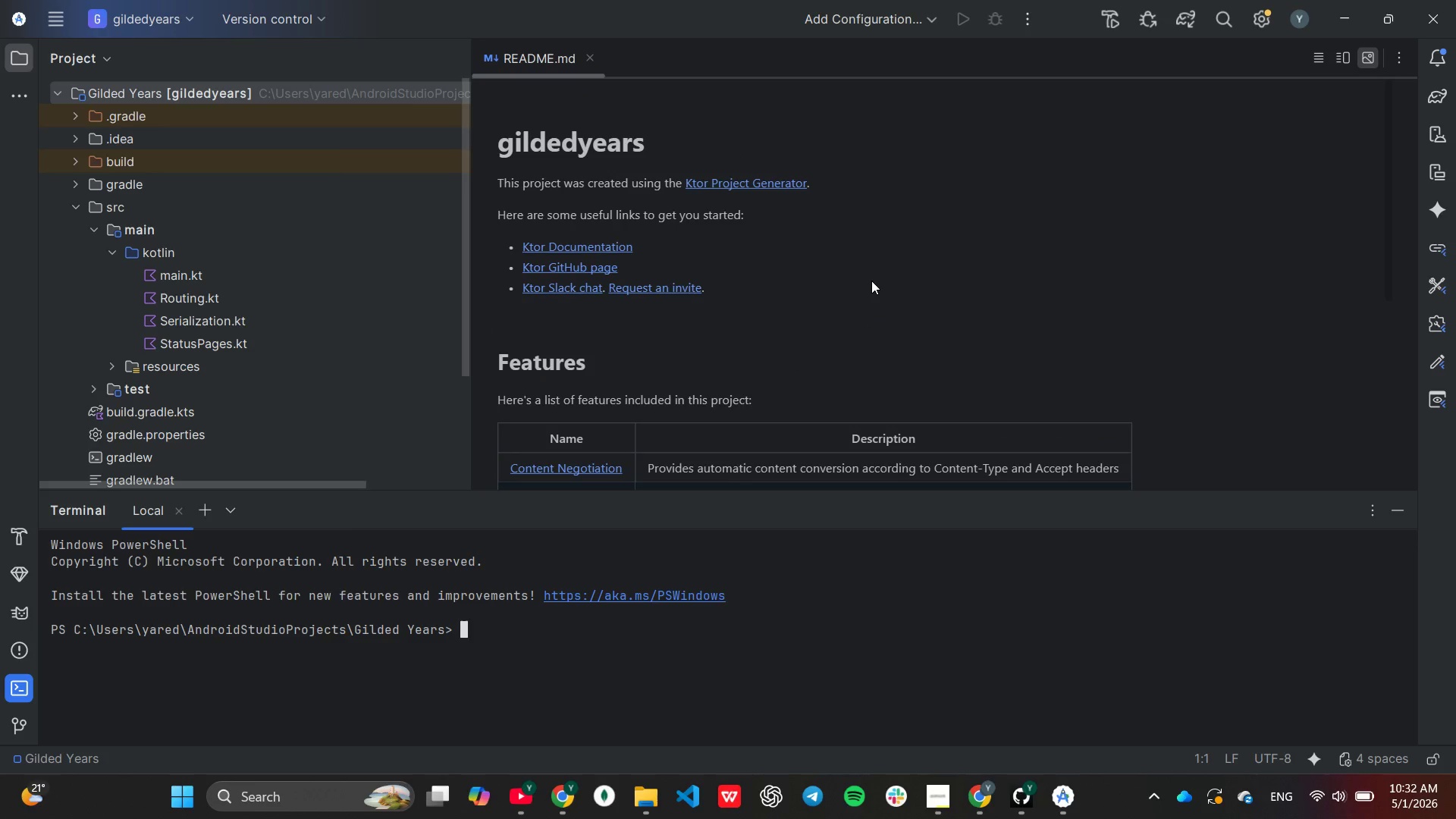 
left_click([185, 246])
 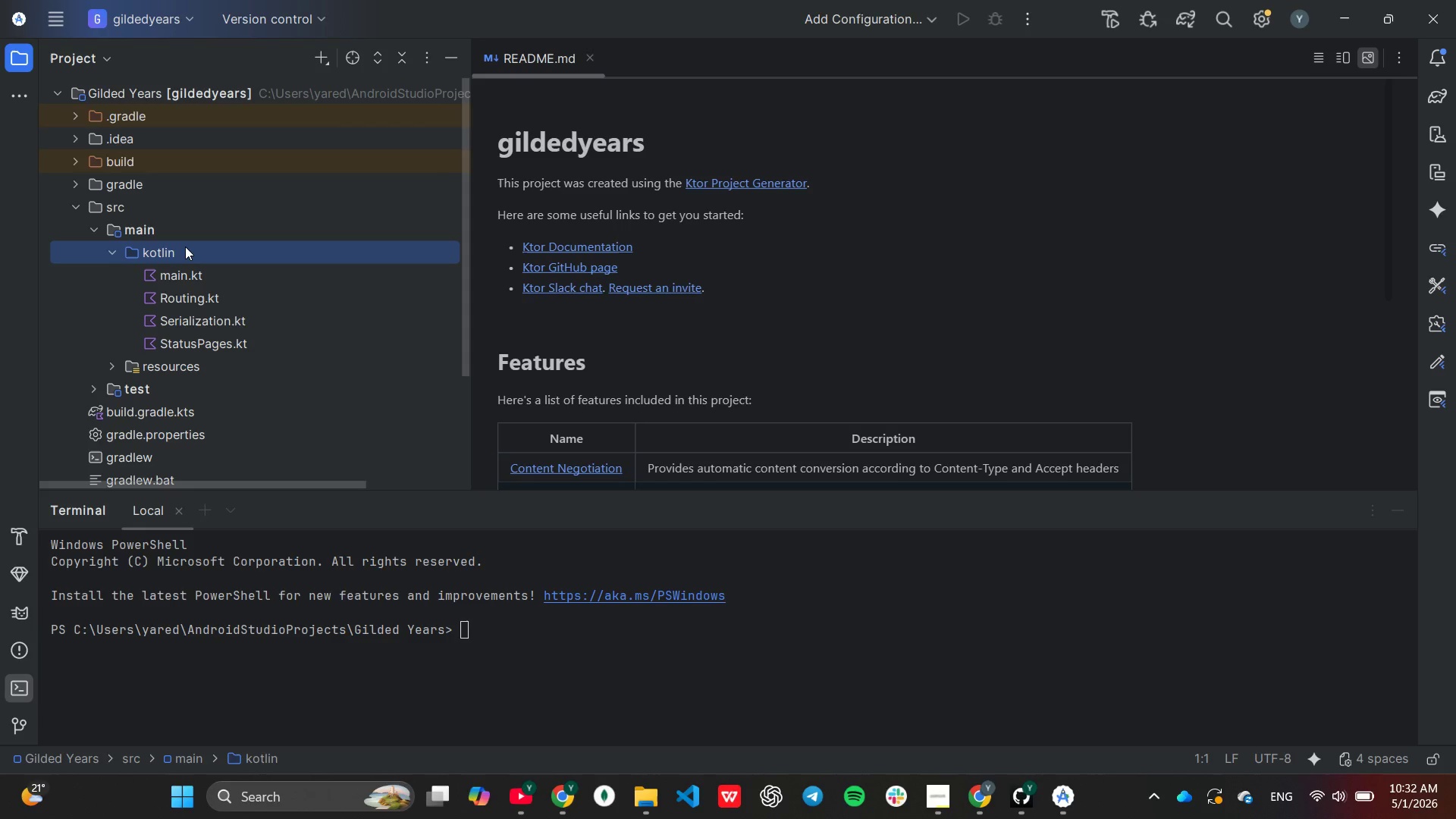 
right_click([185, 246])
 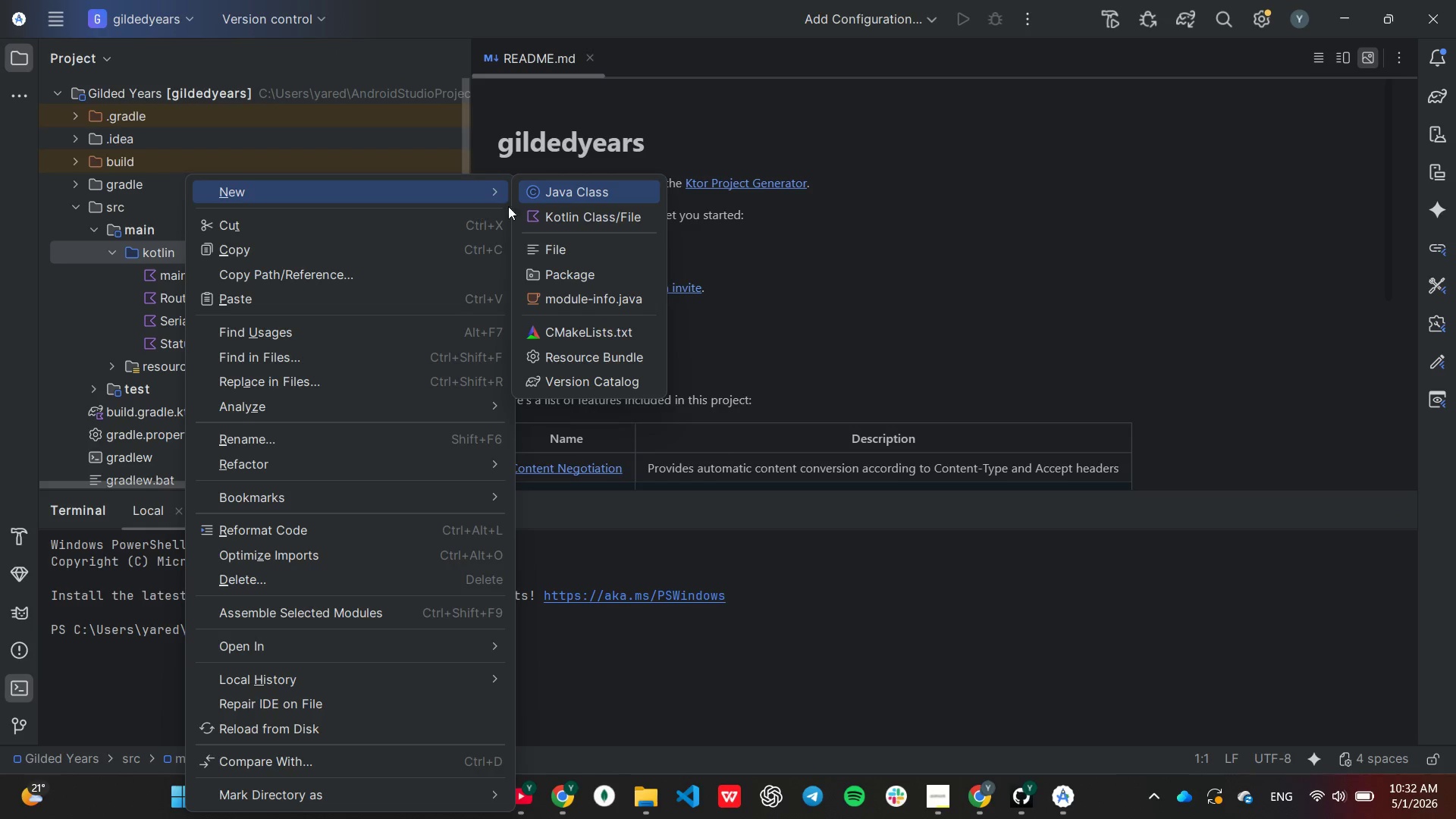 
left_click([553, 274])
 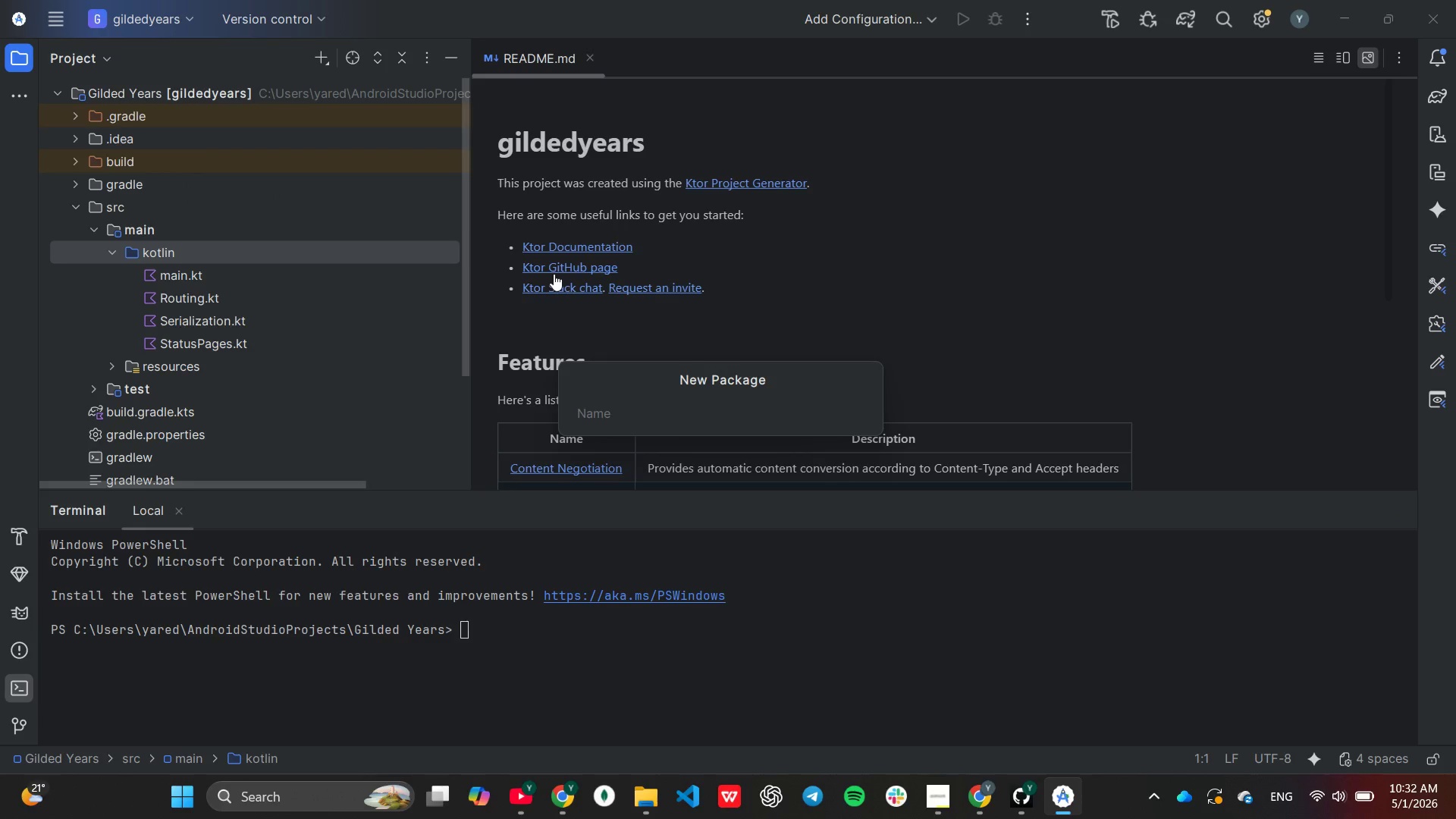 
type(com.gildedyears)
 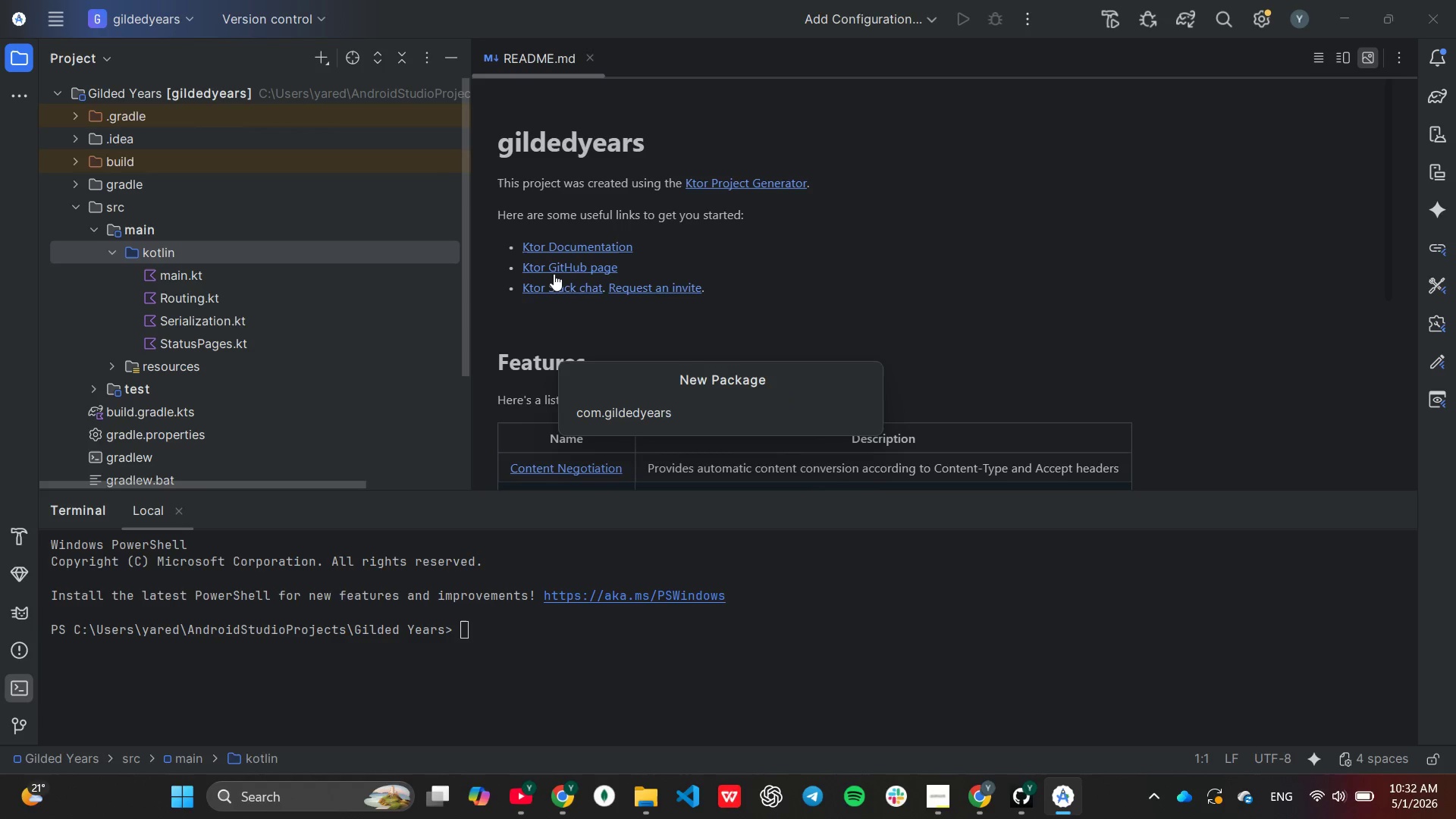 
key(Enter)
 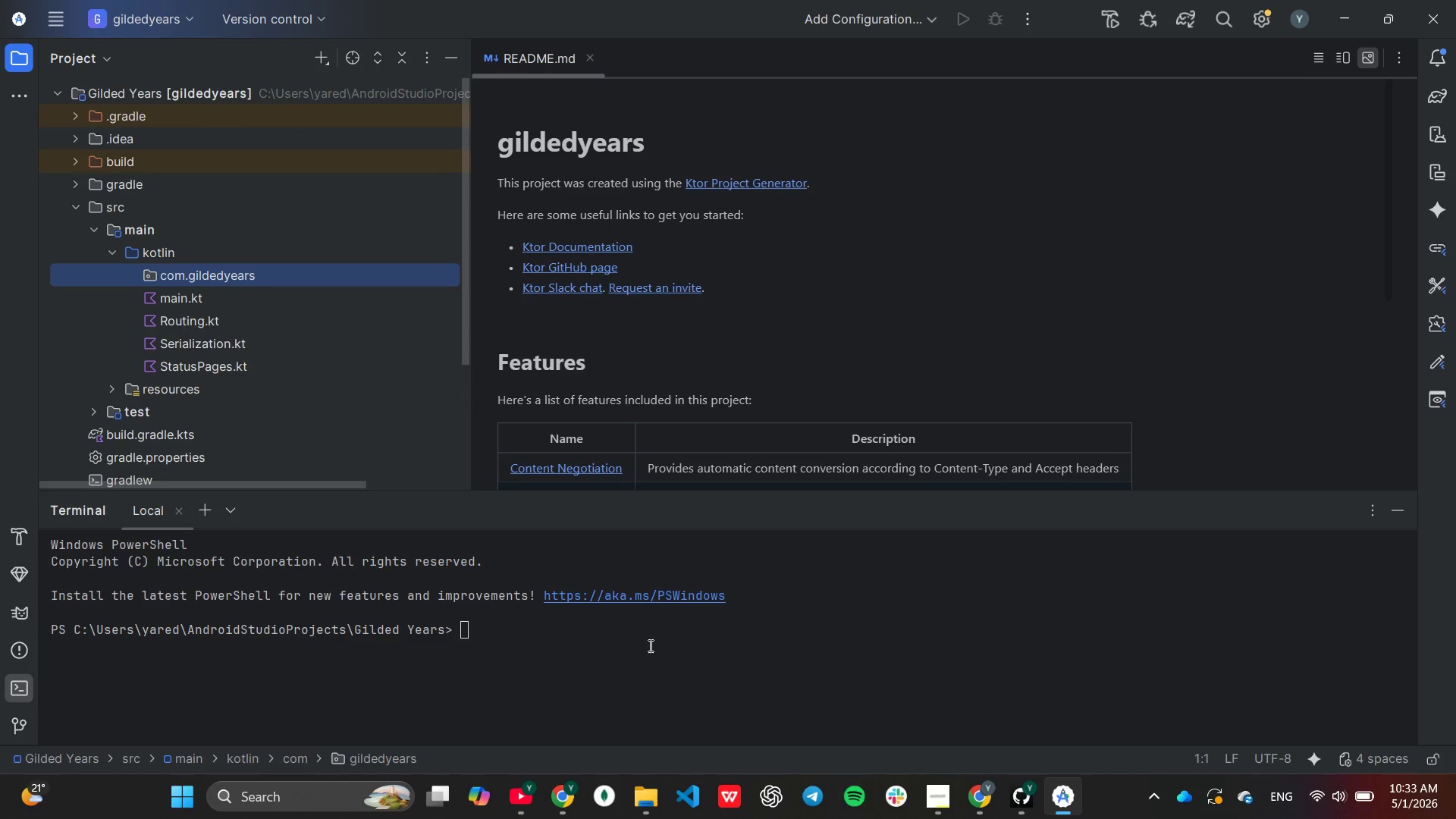 
left_click([649, 648])
 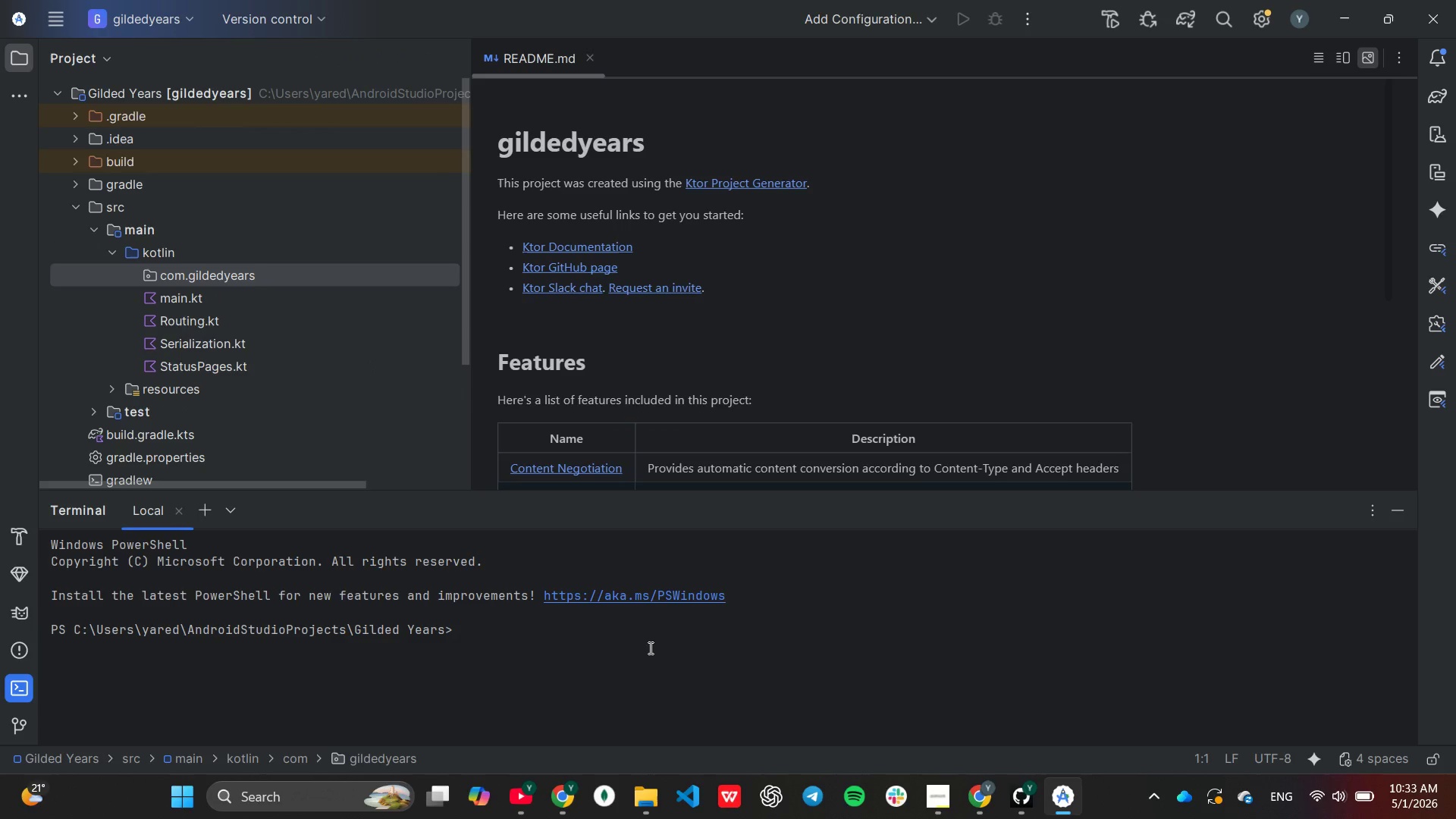 
type(cd )
 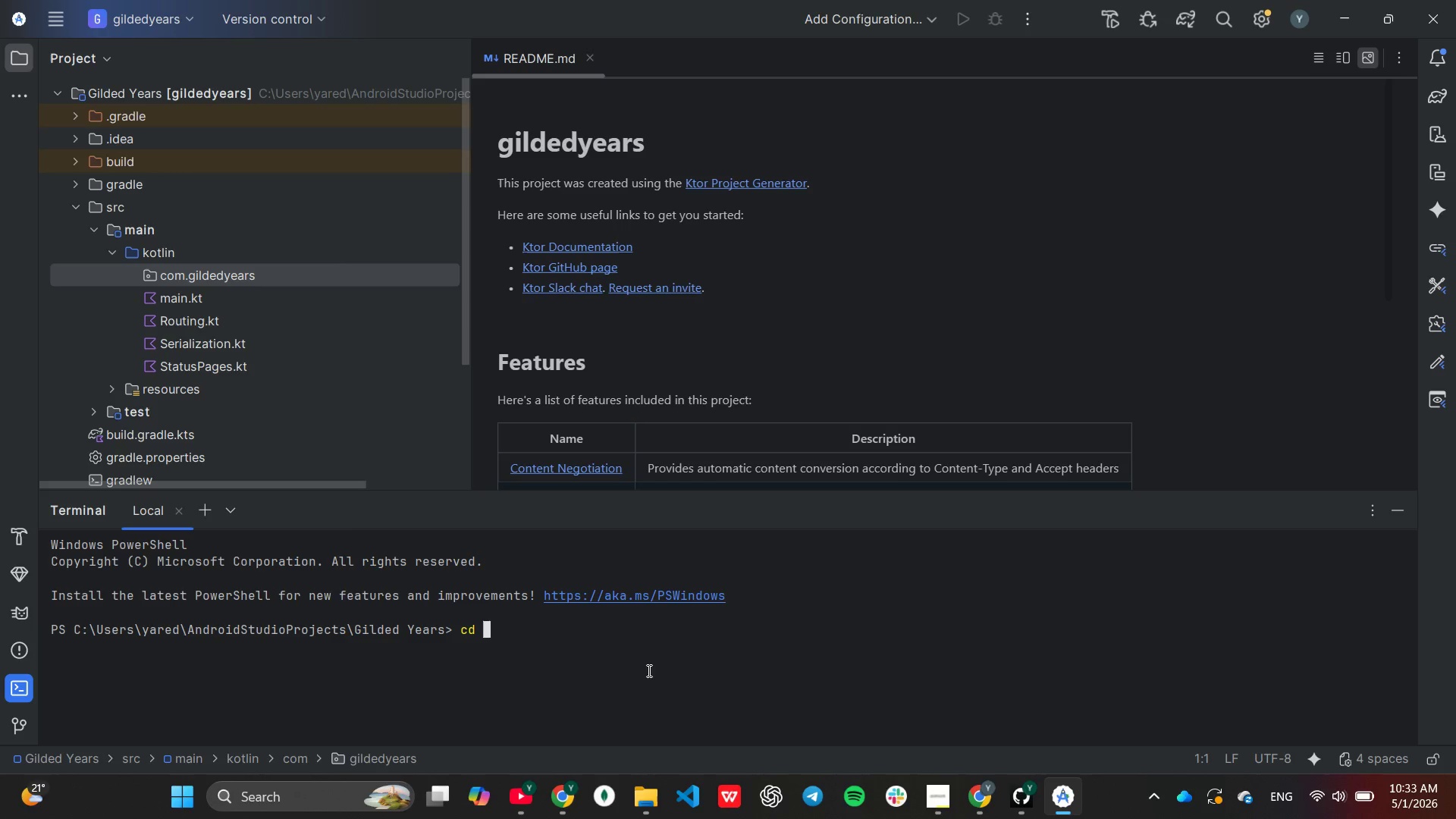 
wait(53.83)
 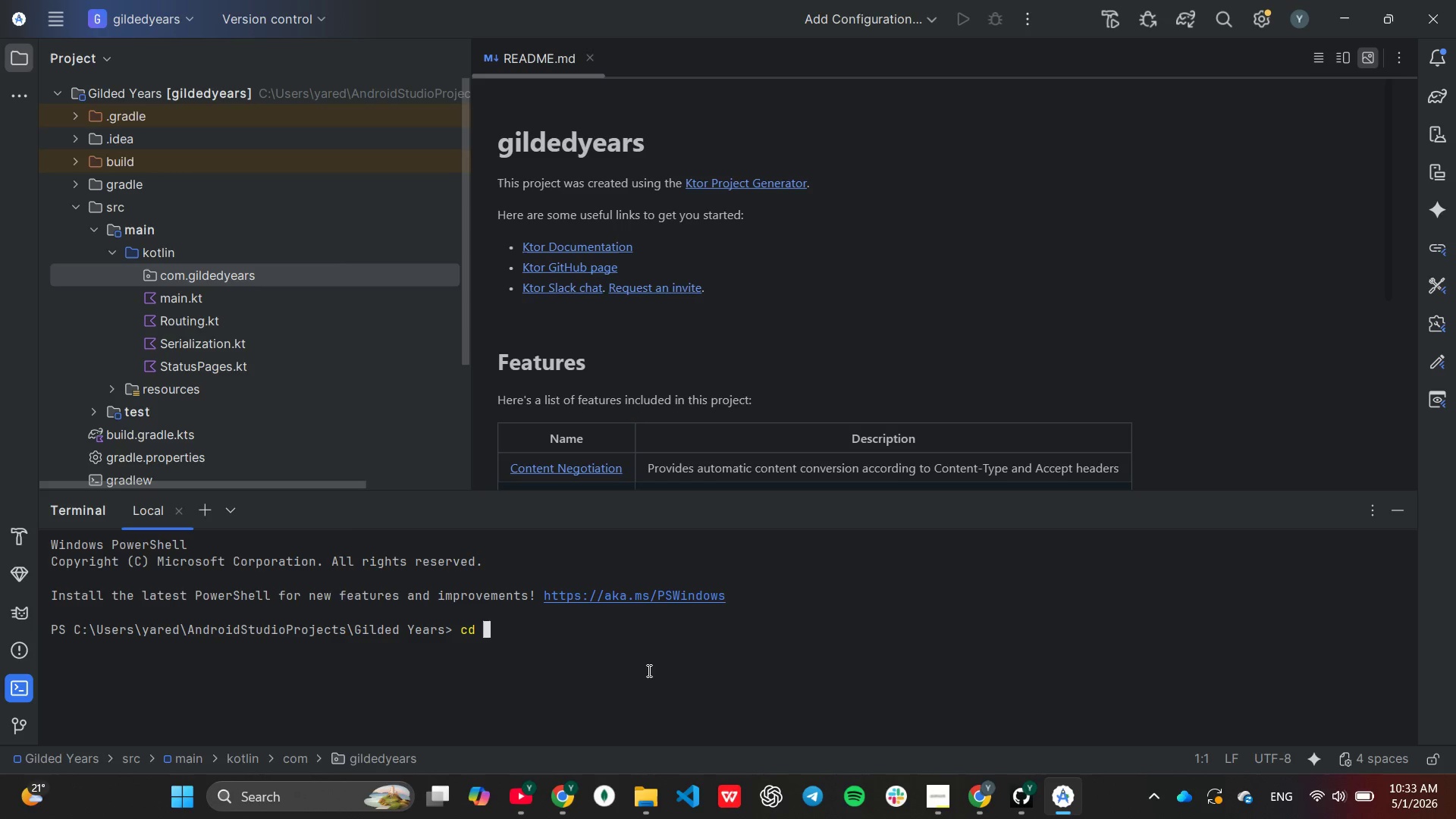 
type(sr)
key(Tab)
type(m)
key(Tab)
 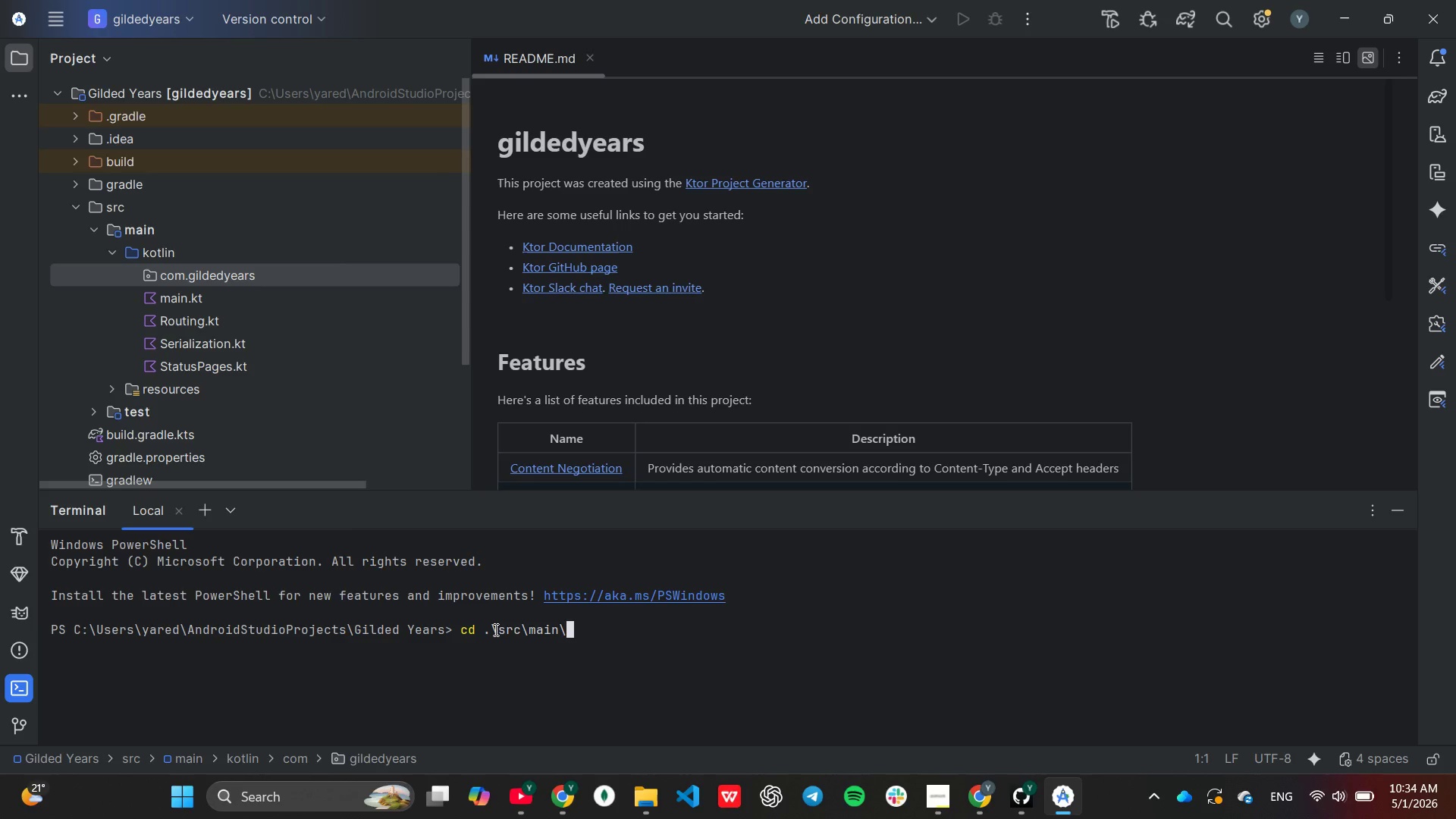 
wait(5.72)
 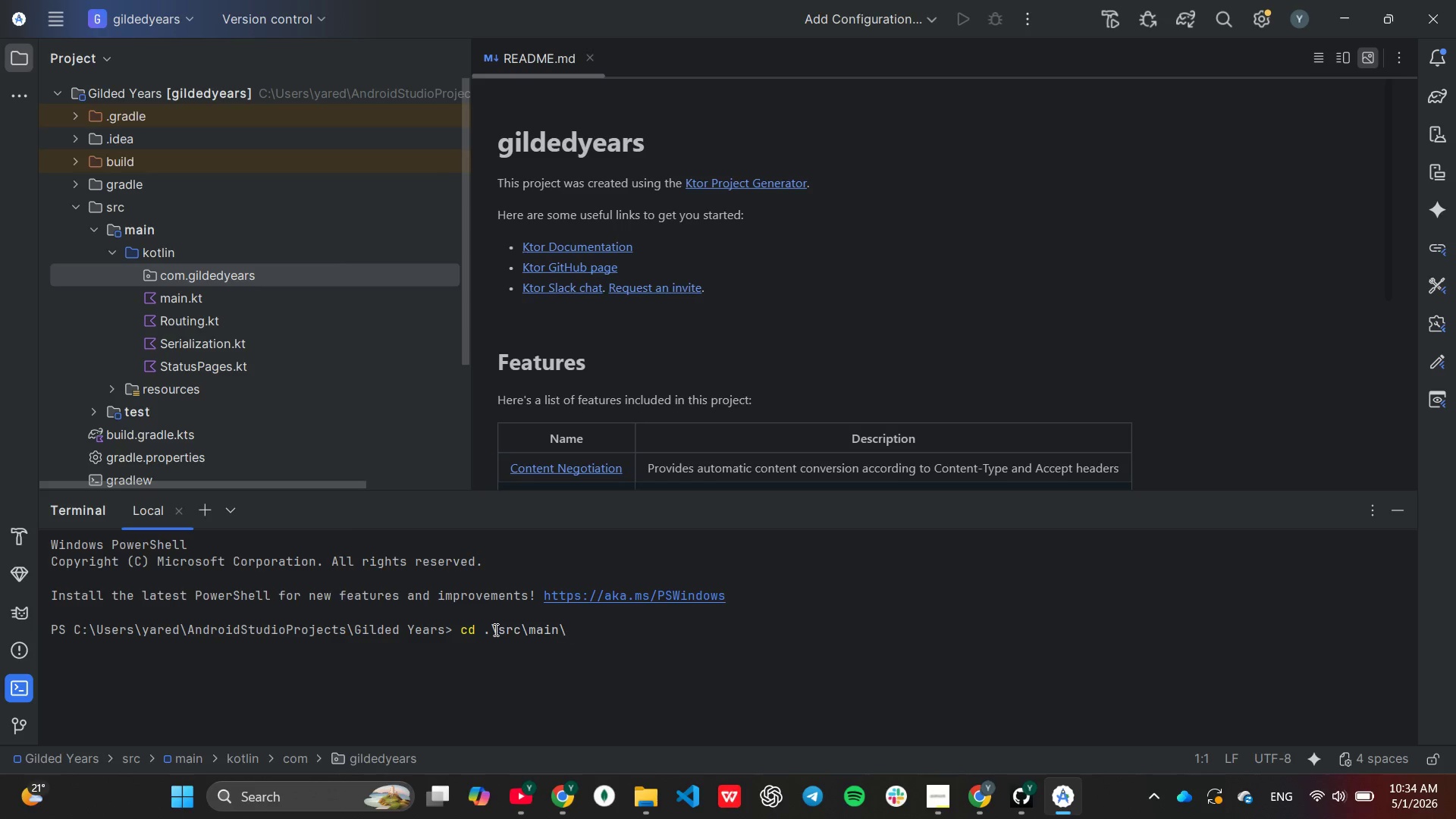 
type(kko)
key(Tab)
key(Backspace)
key(Backspace)
type(o)
key(Tab)
type(co)
key(Tab)
type(gi)
key(Tab)
 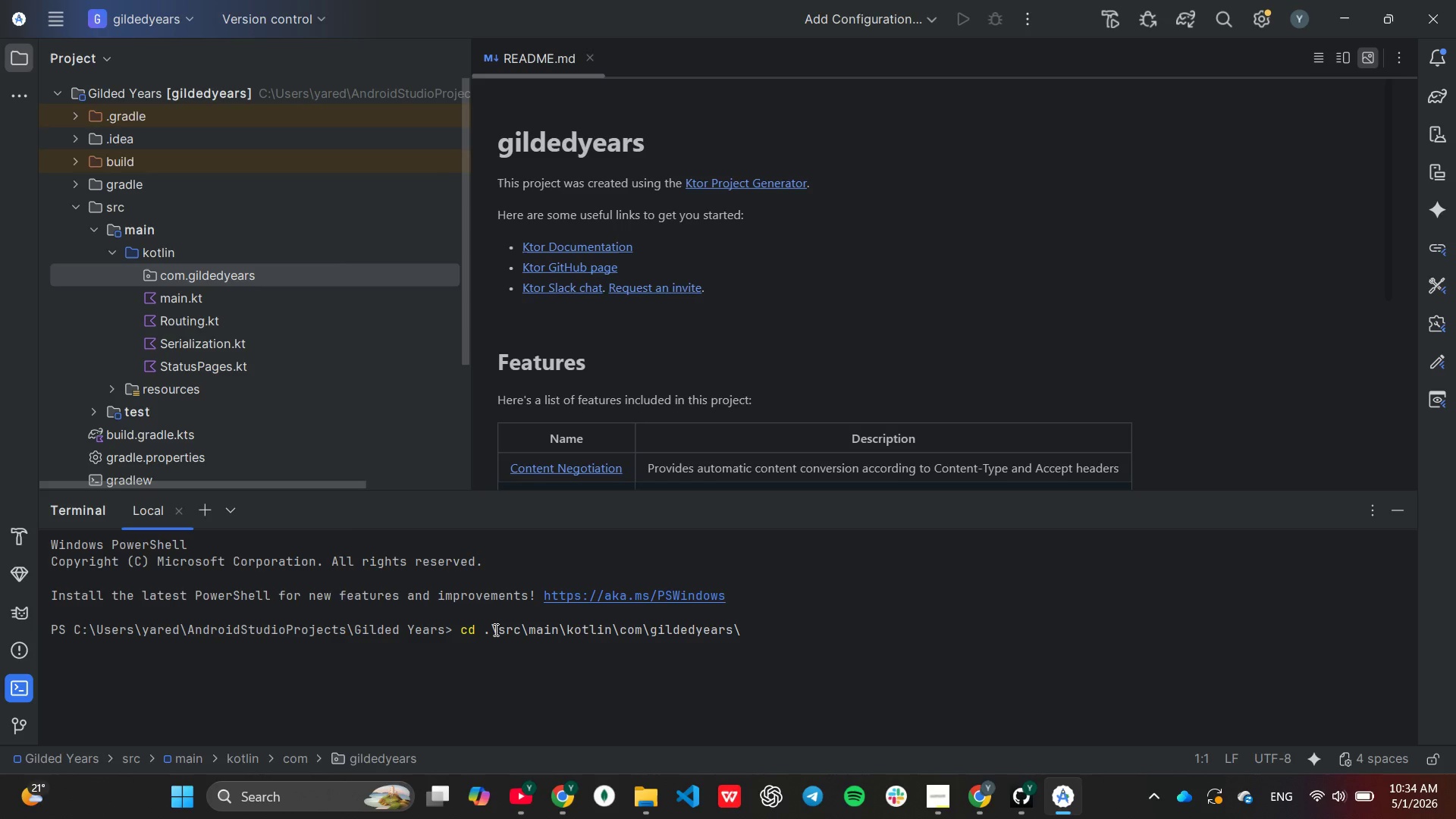 
wait(9.84)
 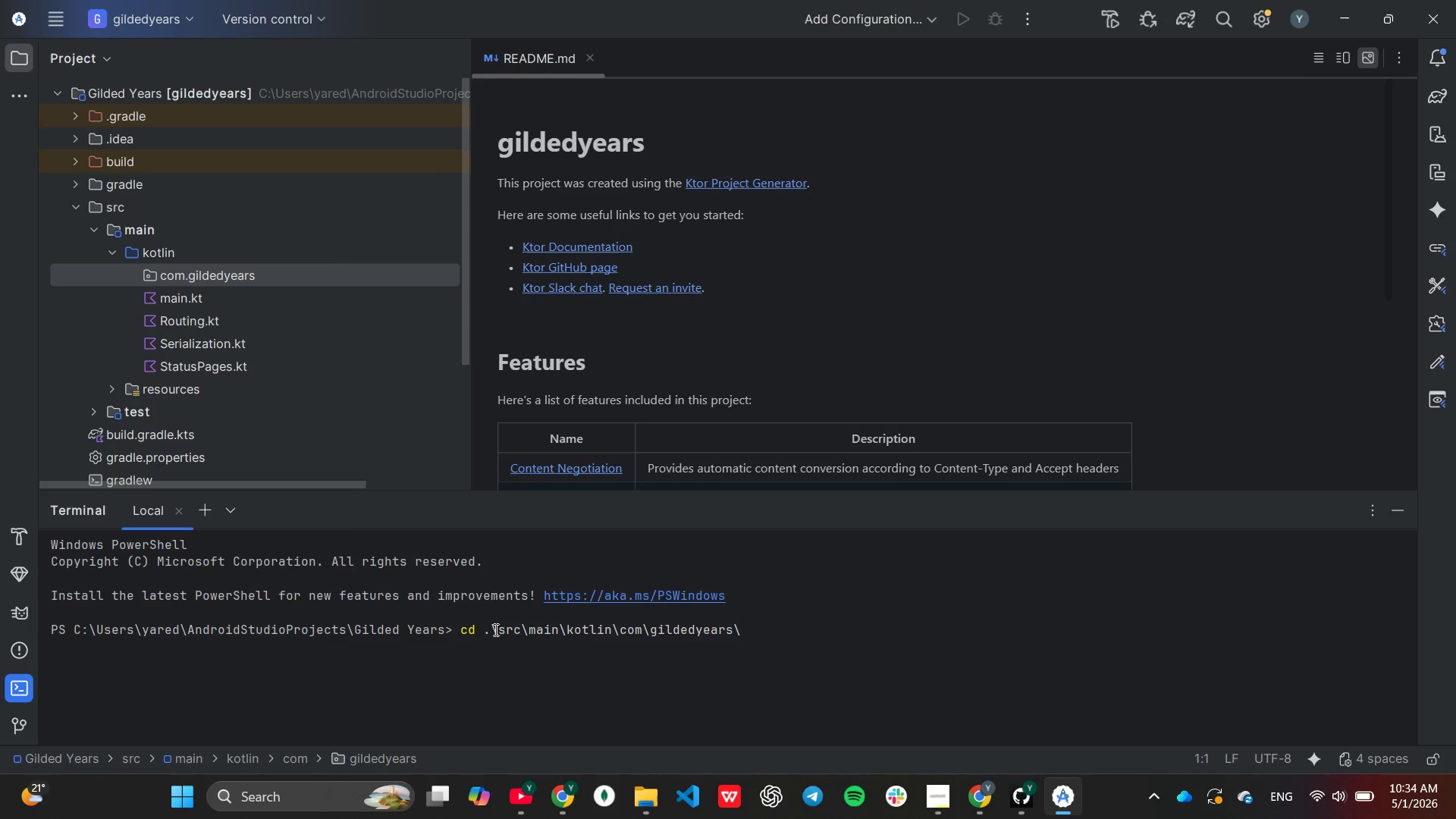 
key(Enter)
 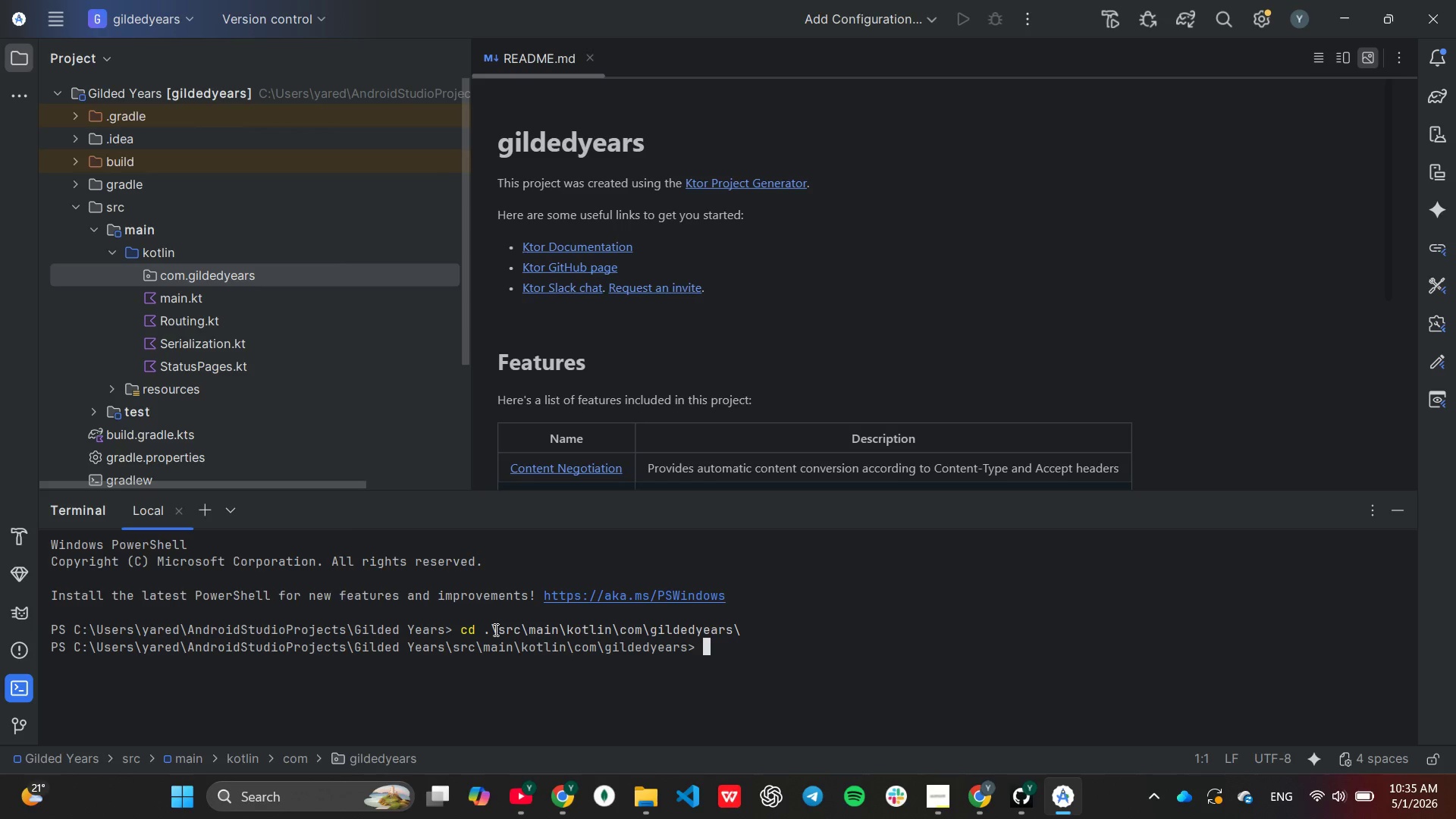 
wait(47.56)
 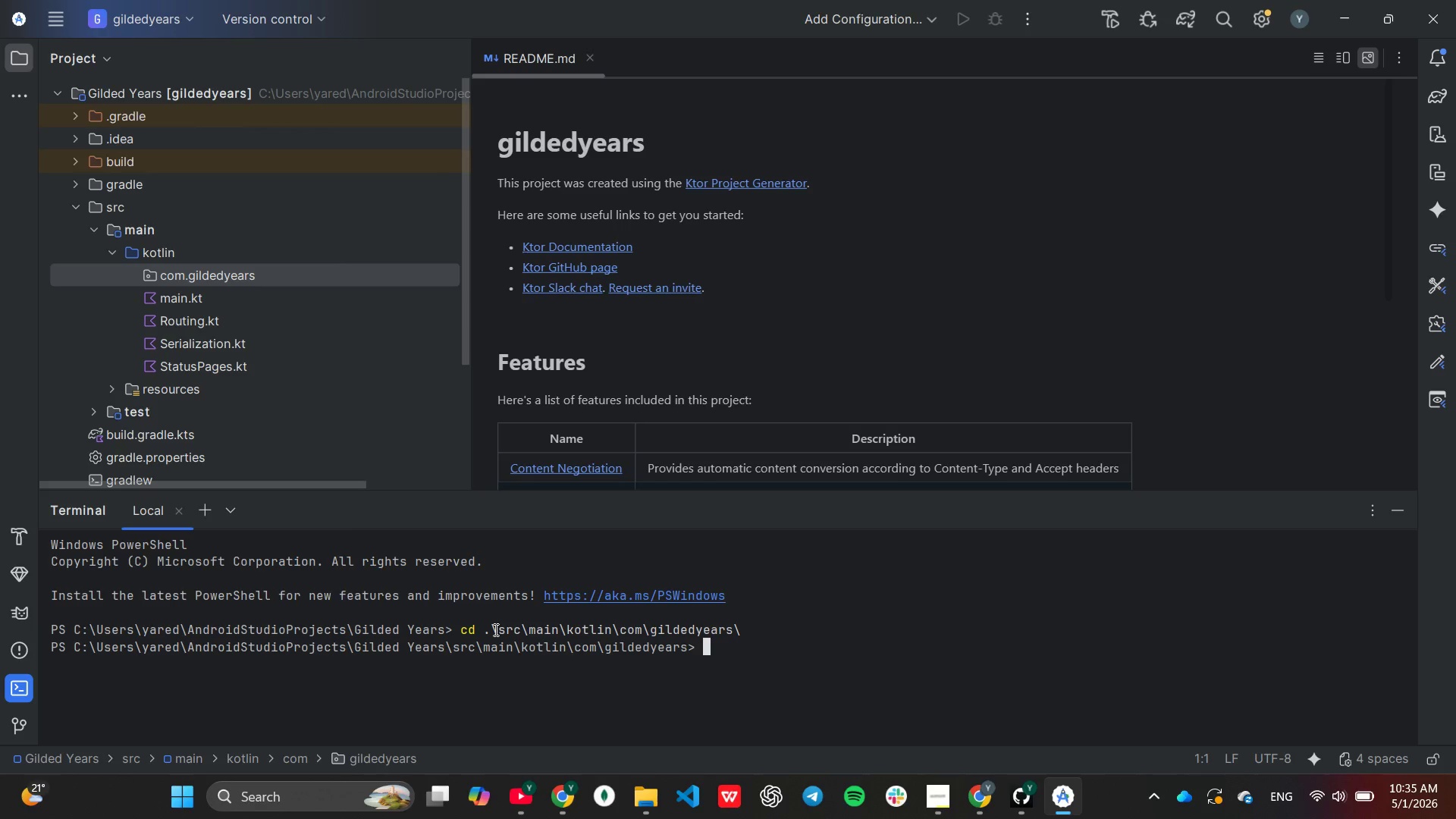 
type(modelsmkdir)
 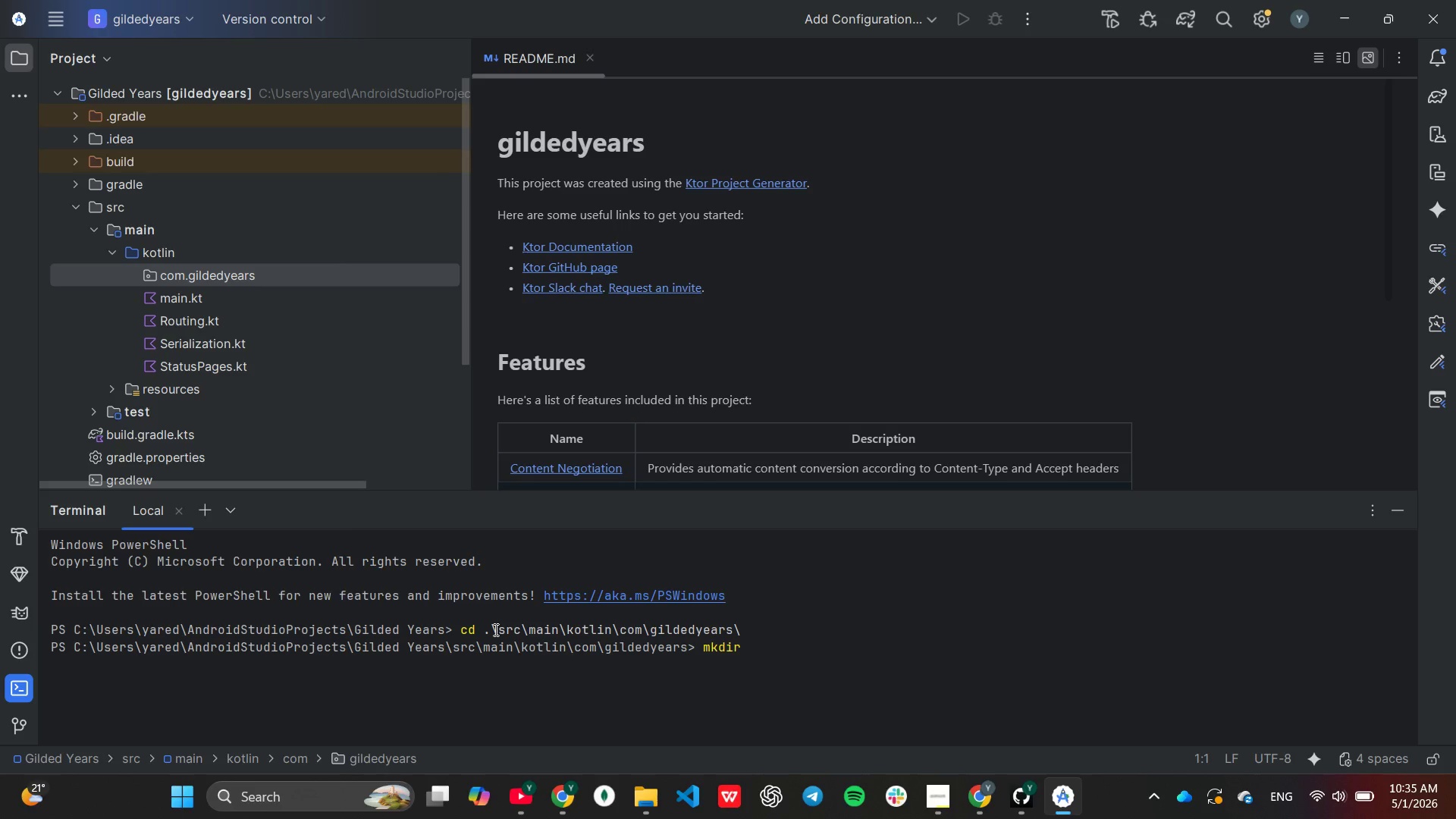 
hold_key(key=Backspace, duration=0.83)
 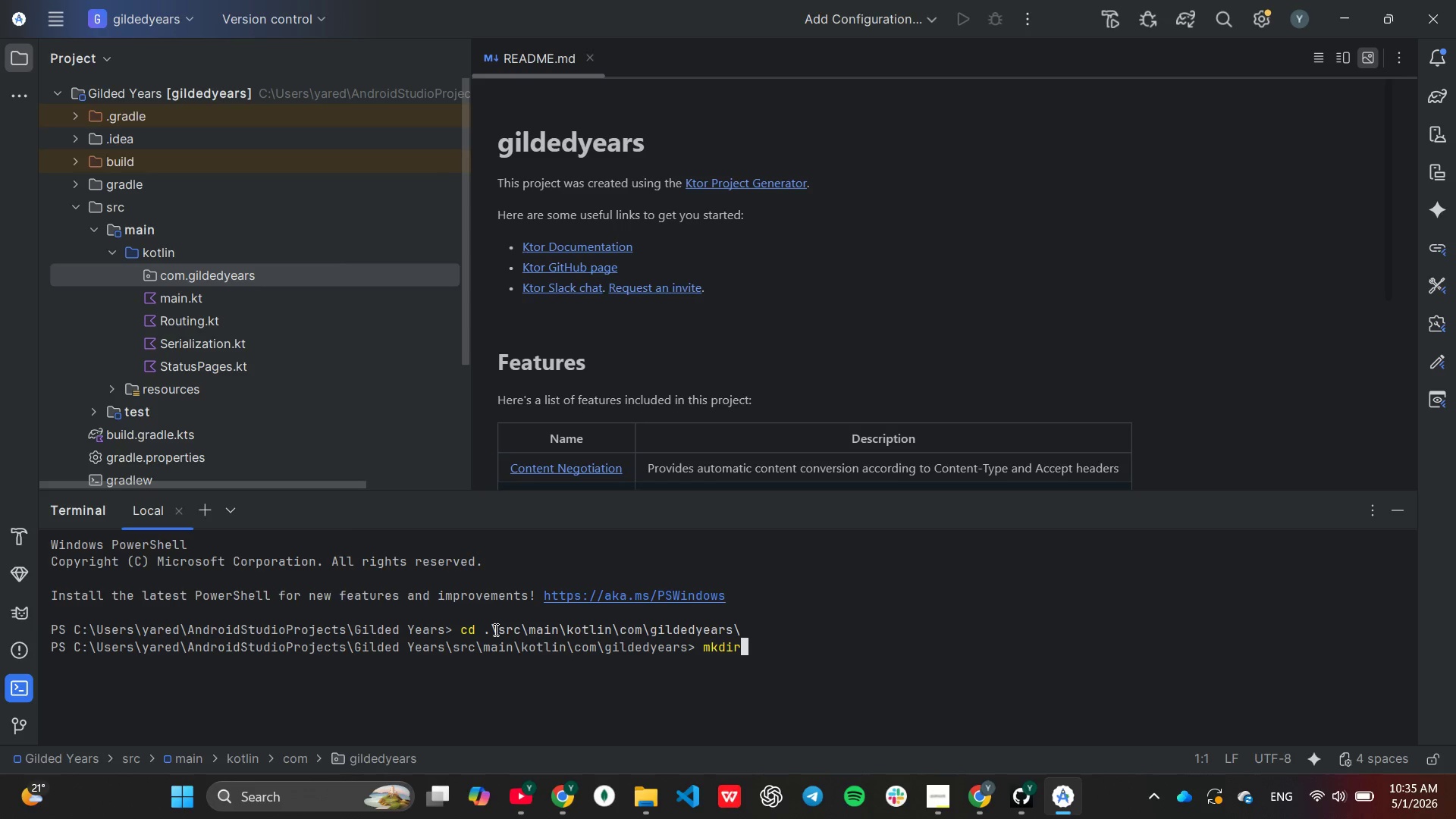 
key(Space)
 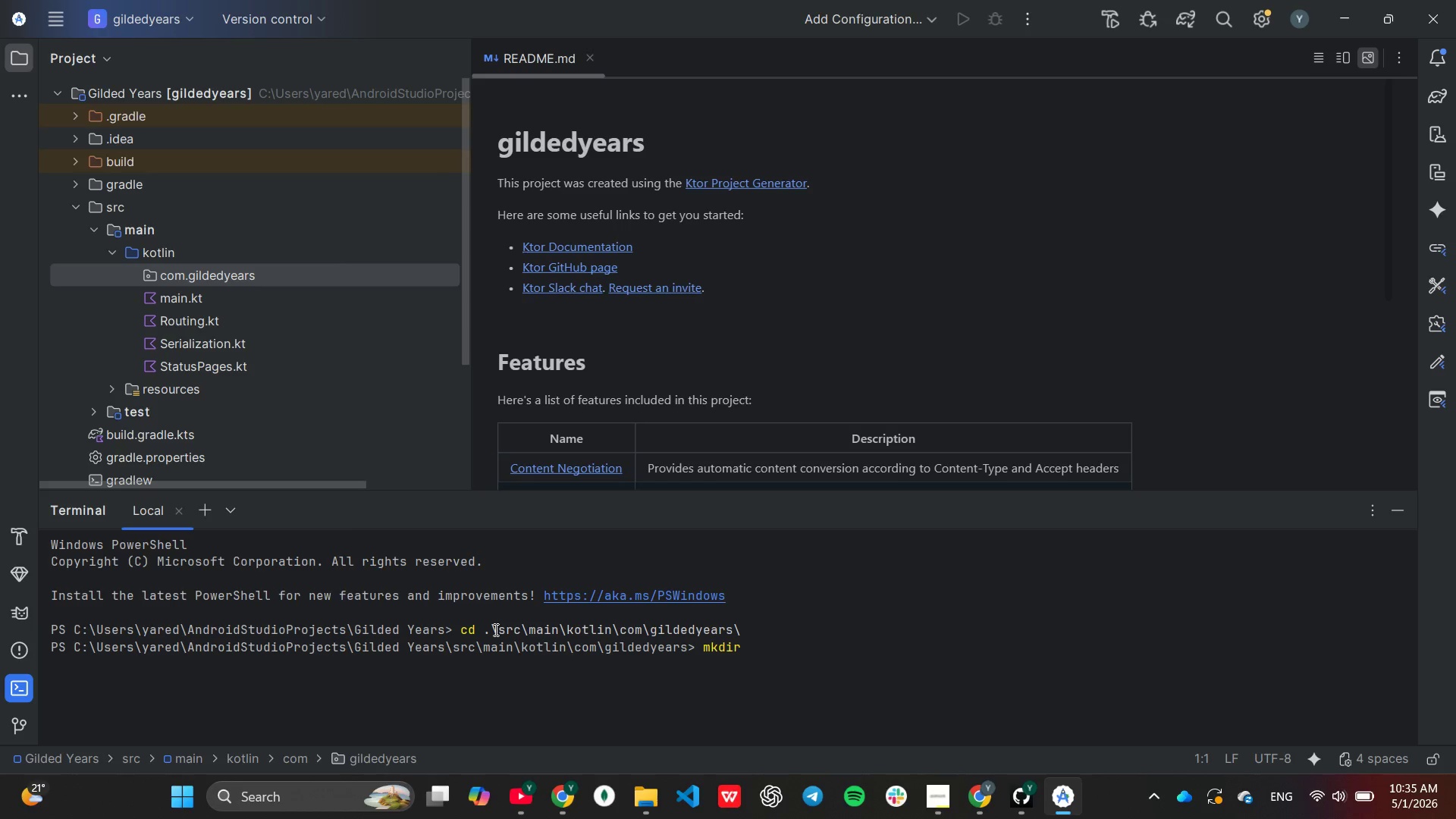 
key(Unknown)
 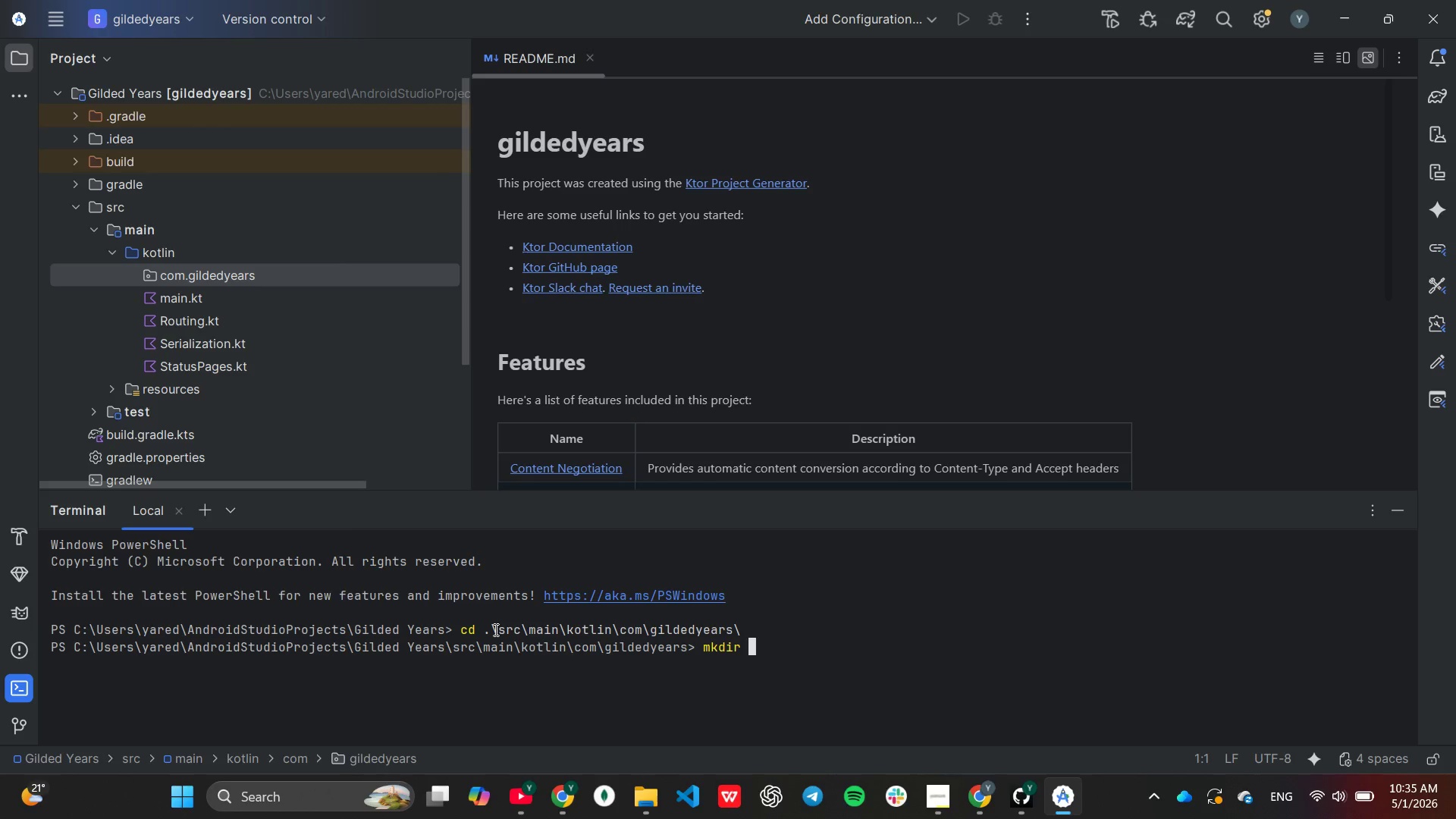 
type(models, services, plugins)
 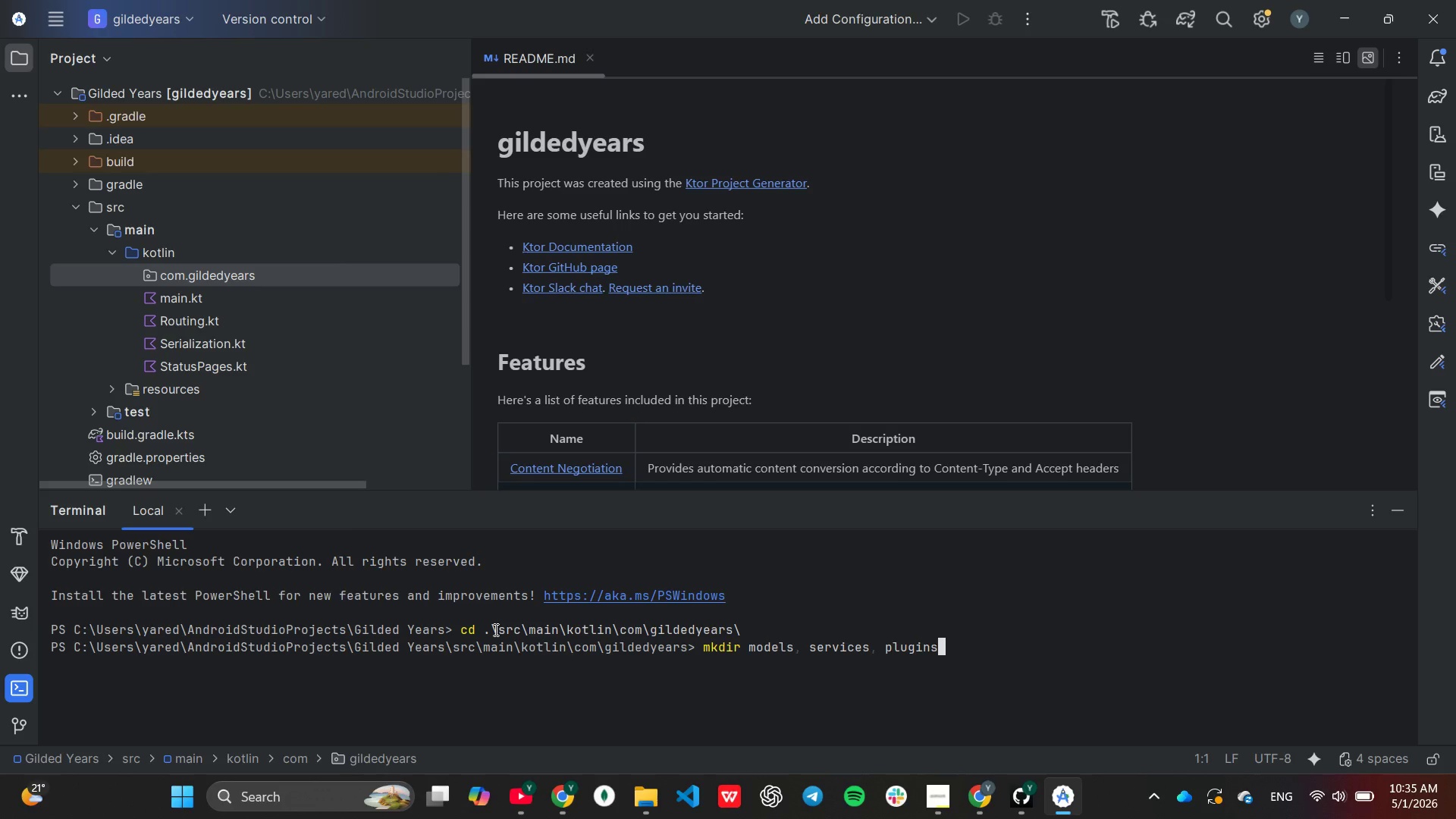 
wait(14.47)
 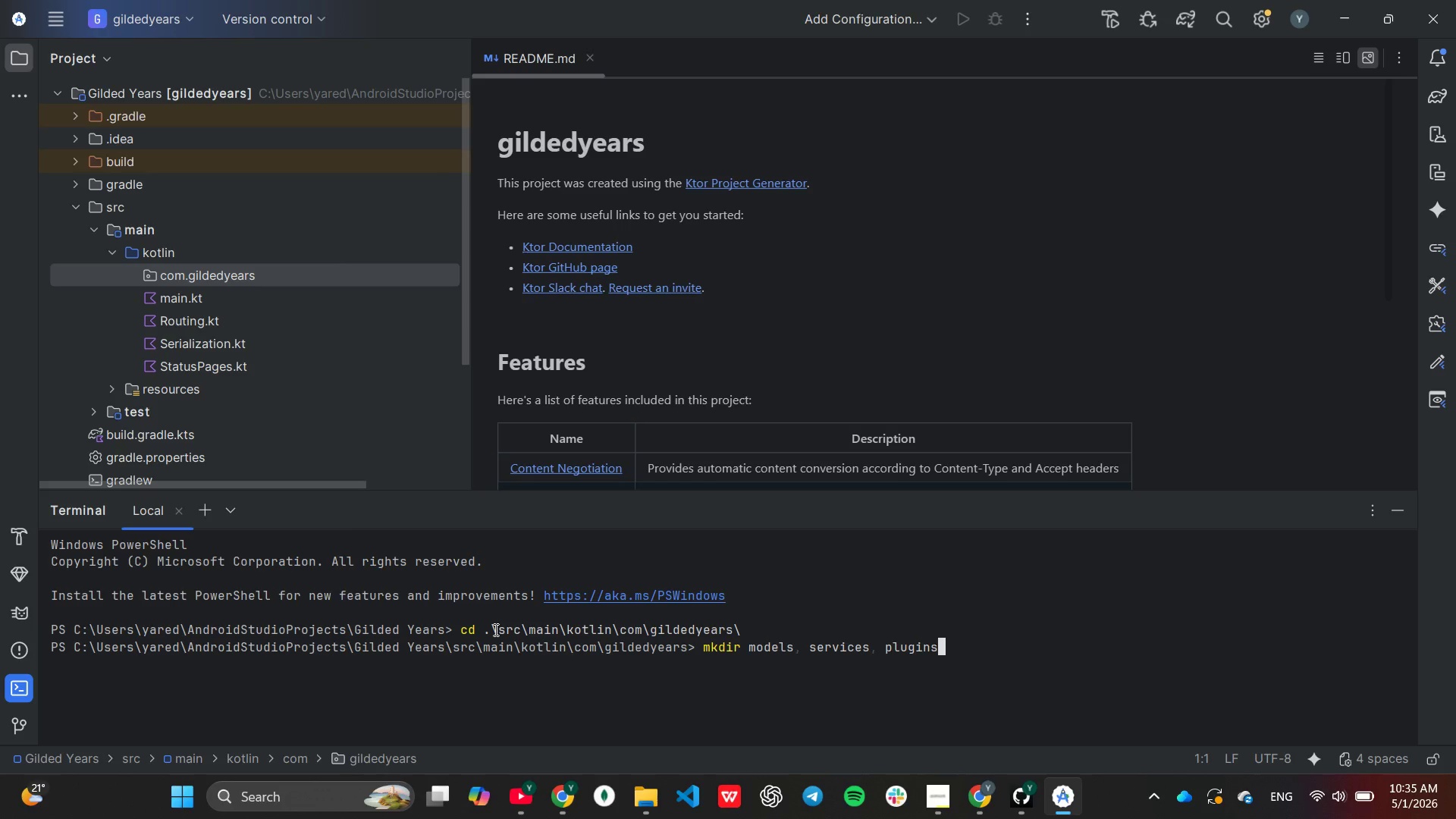 
key(Enter)
 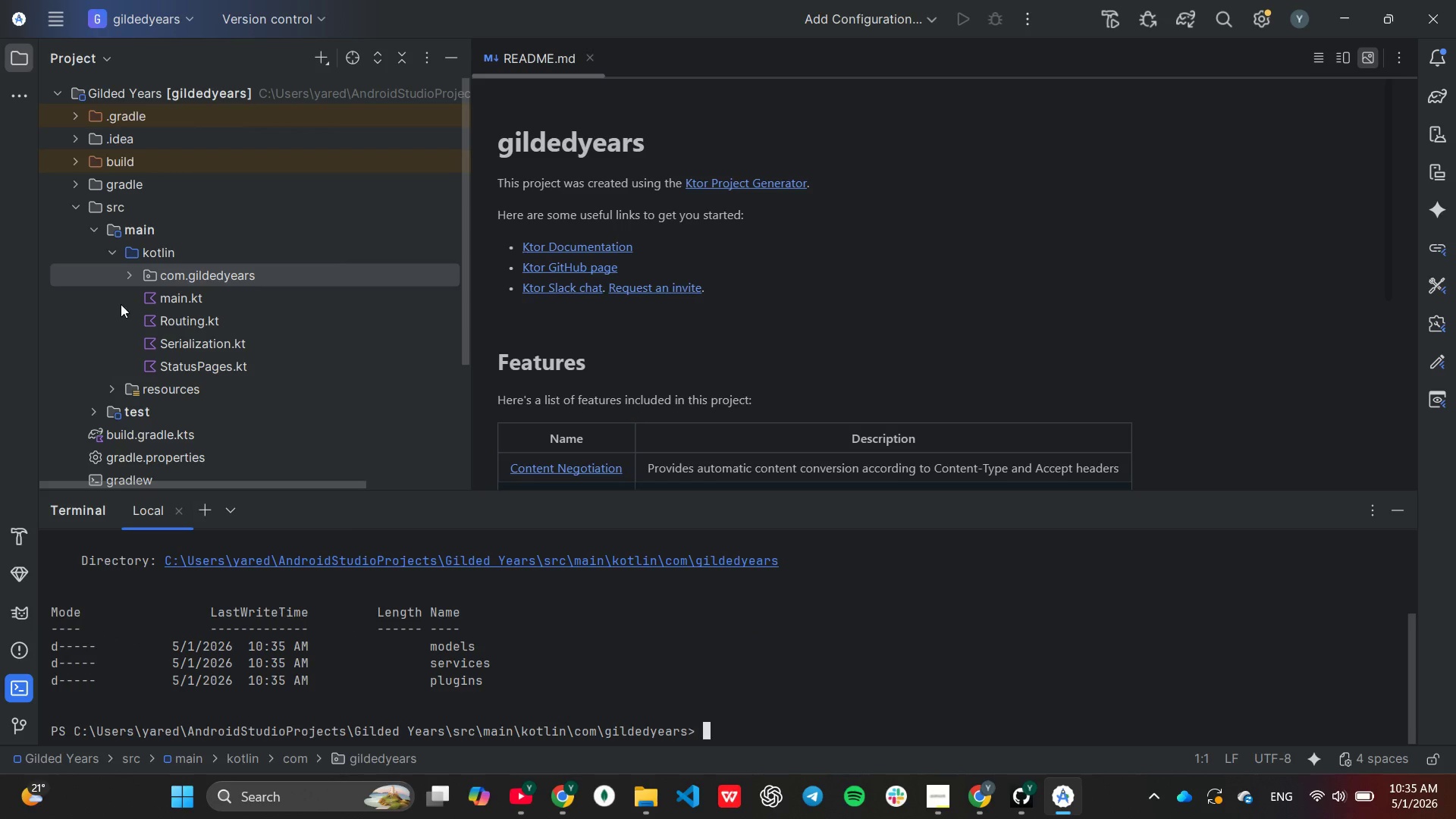 
left_click([125, 274])
 